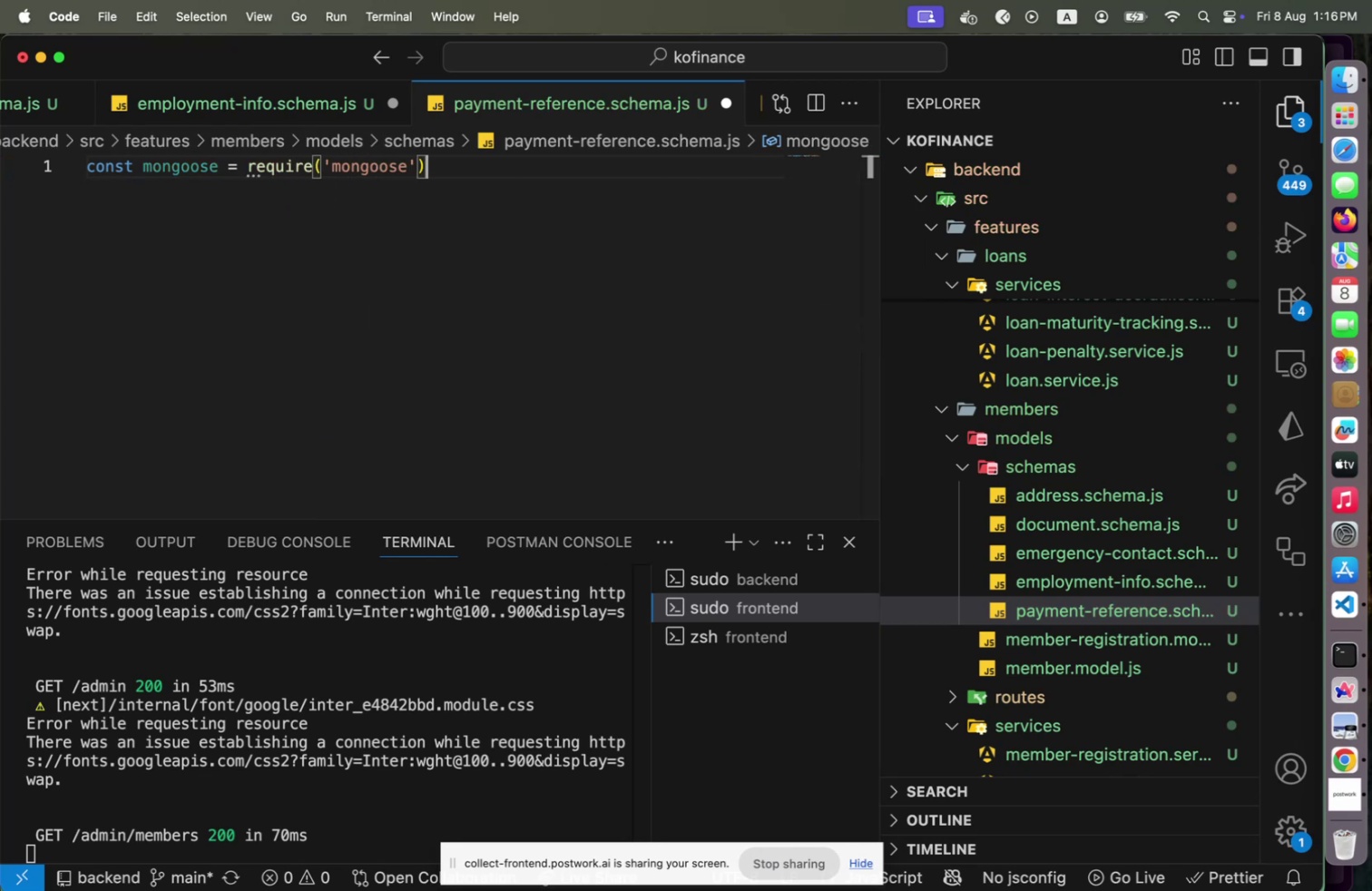 
key(Enter)
 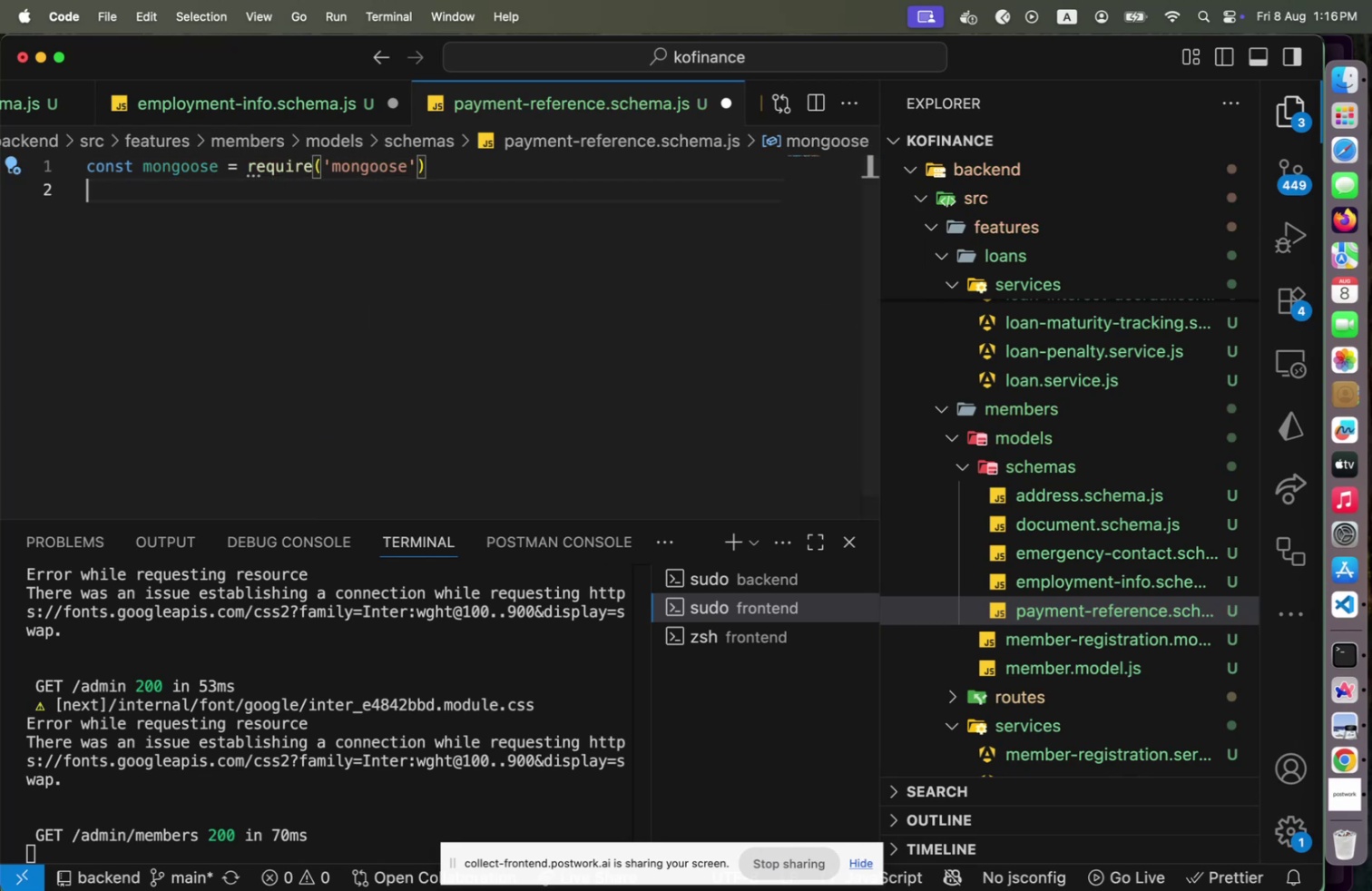 
key(Enter)
 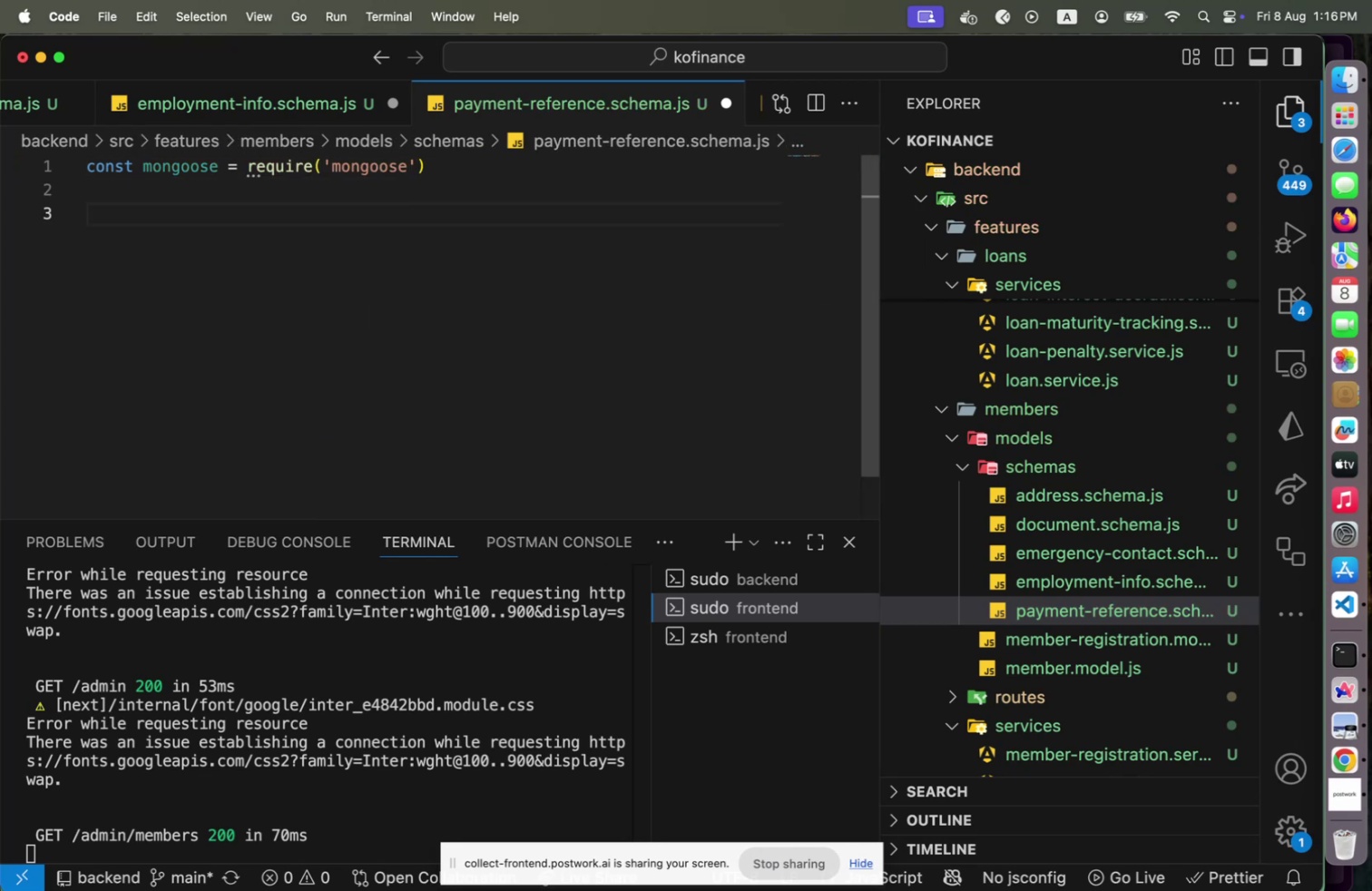 
key(Meta+CommandLeft)
 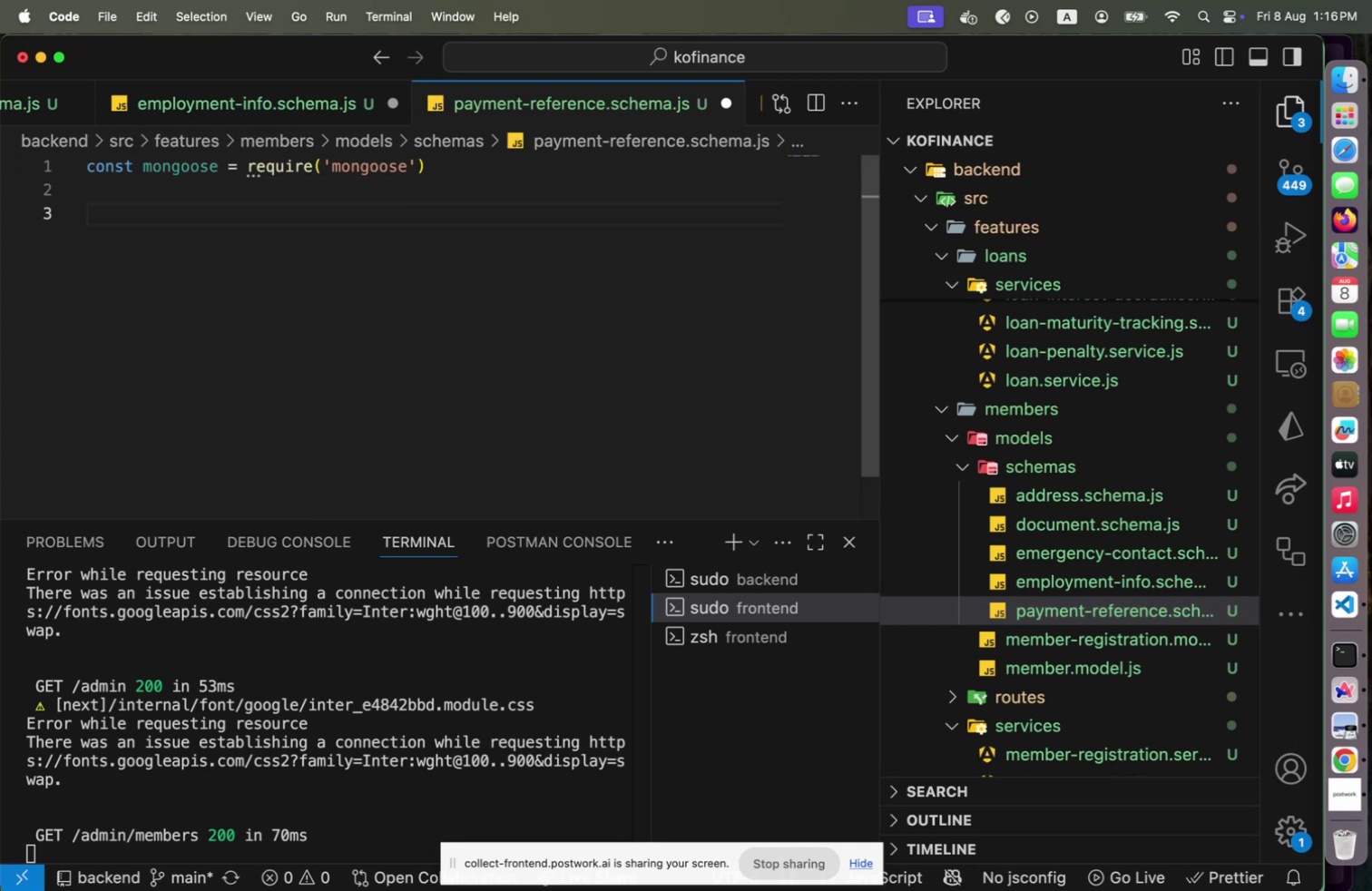 
key(Meta+V)
 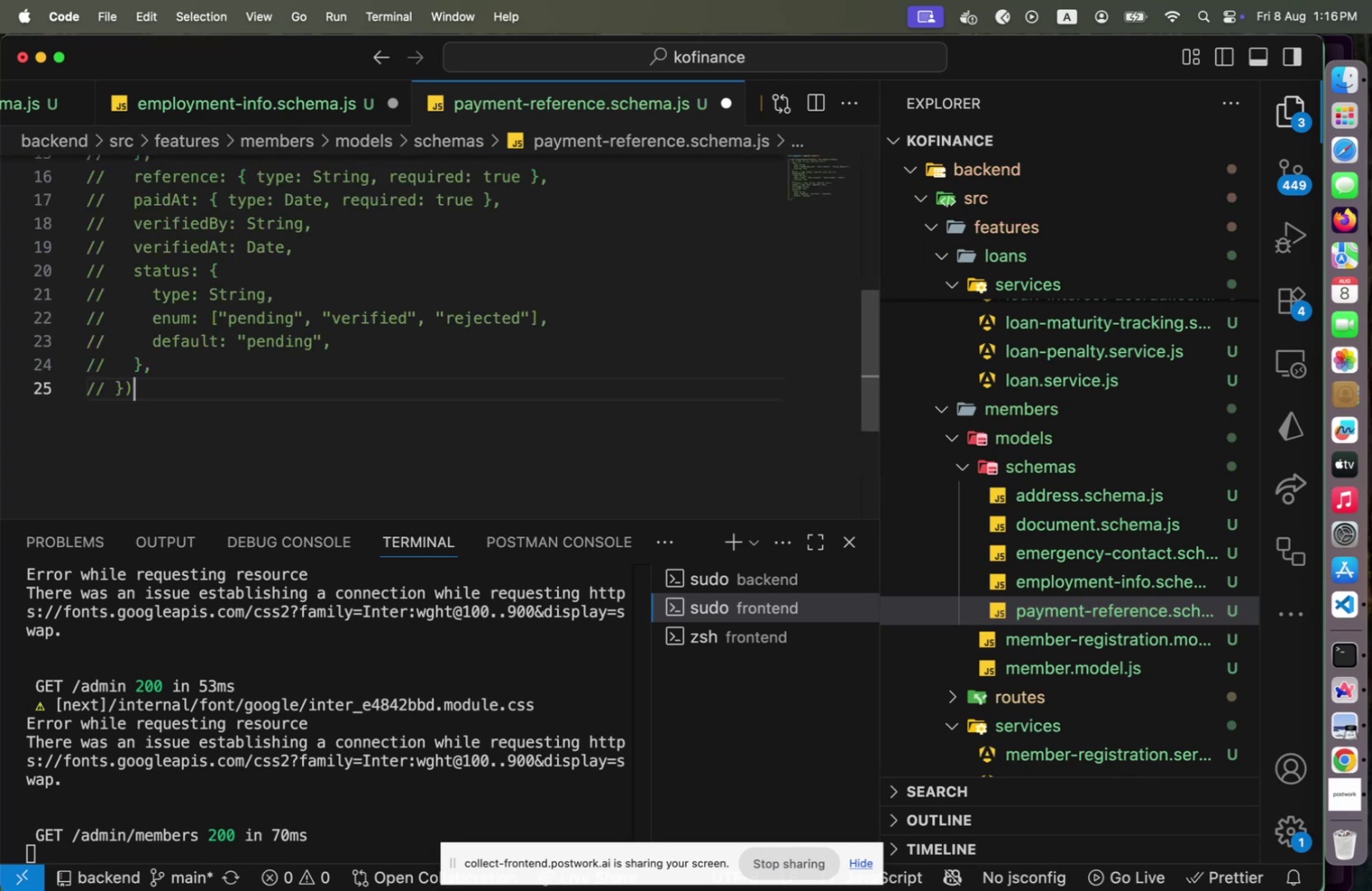 
key(Shift+ShiftLeft)
 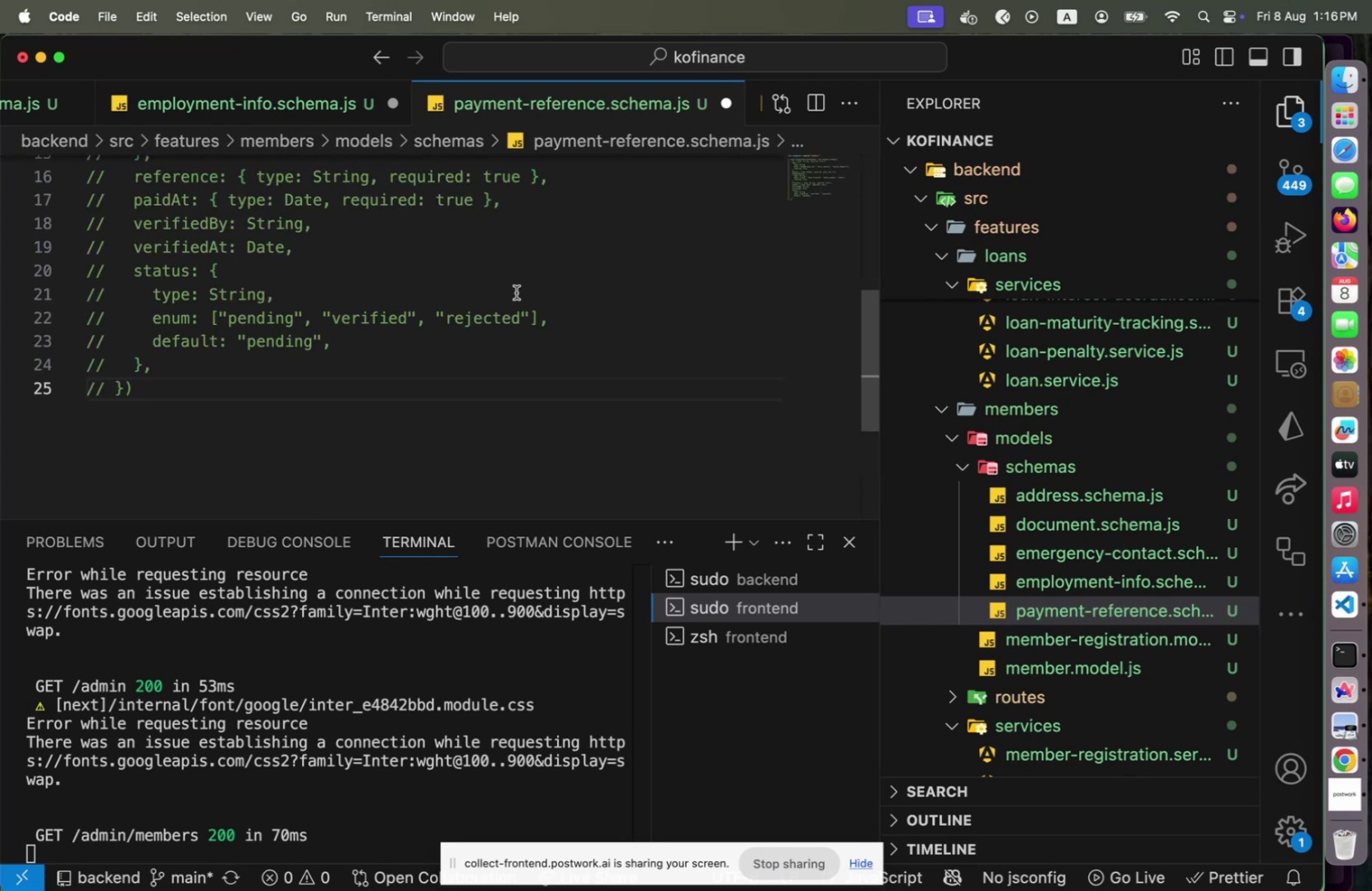 
key(Enter)
 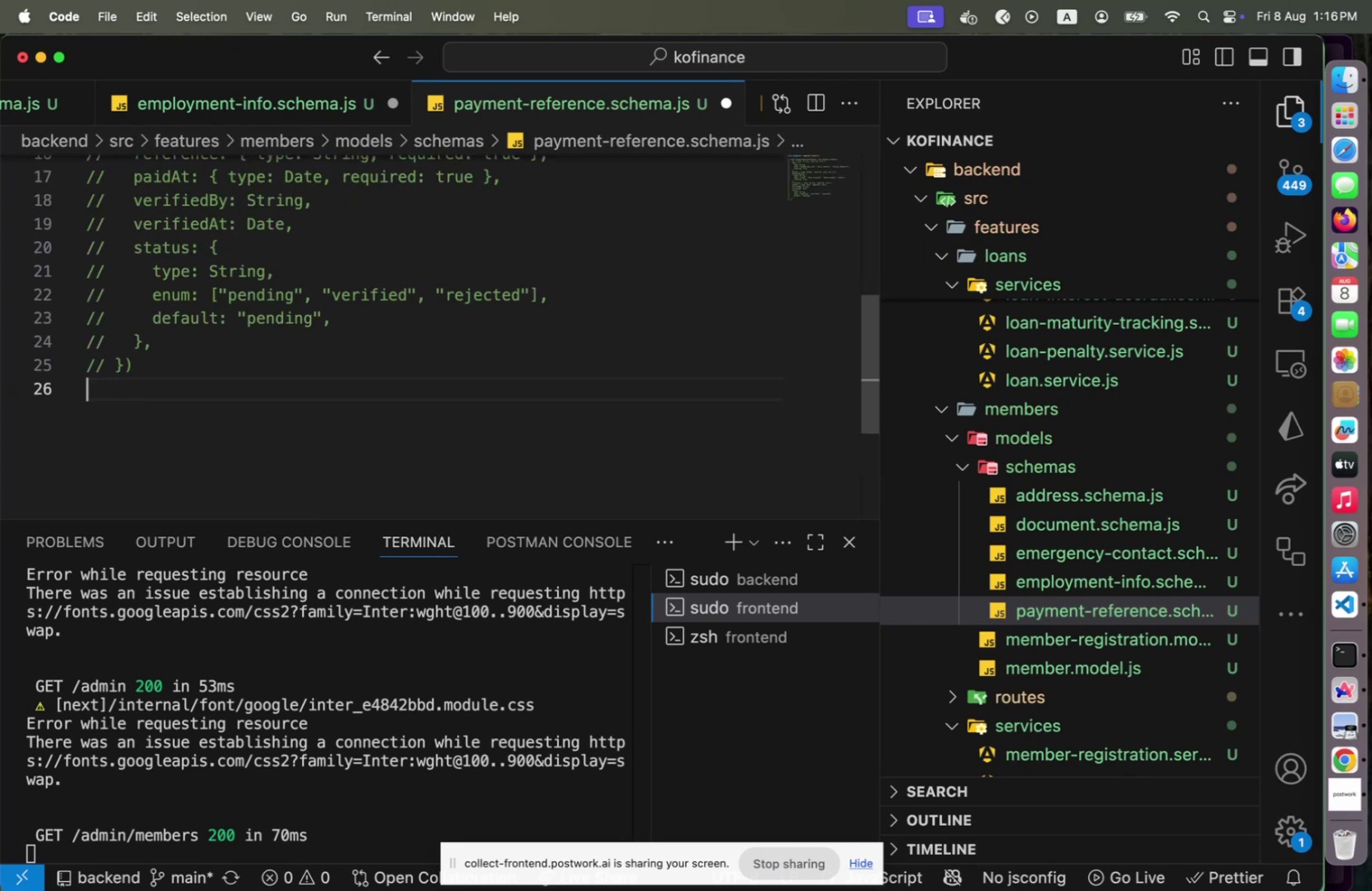 
key(Enter)
 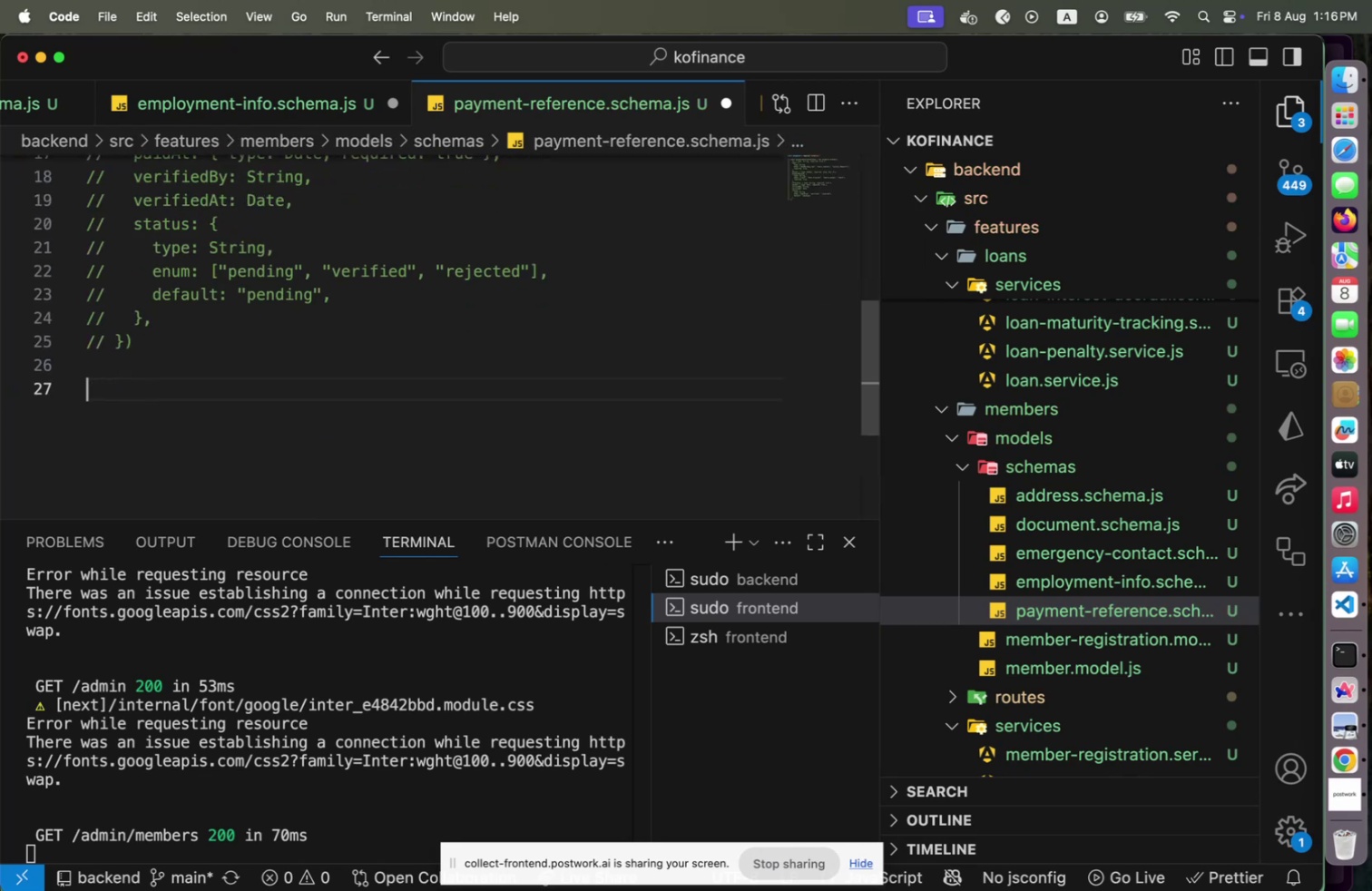 
type(module.export = {)
key(Backspace)
key(Backspace)
key(Backspace)
key(Backspace)
type(s = { payment[Home])
 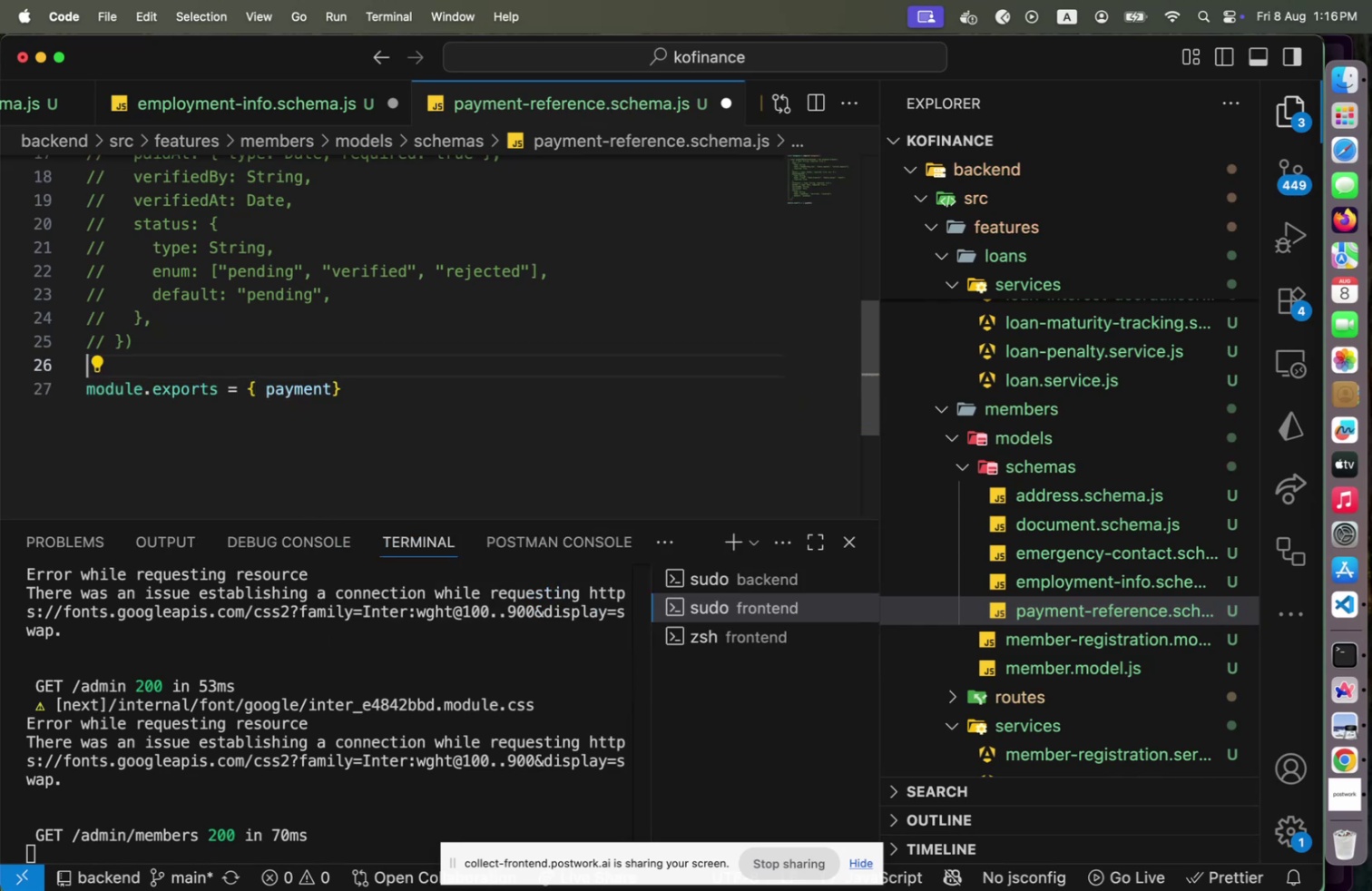 
 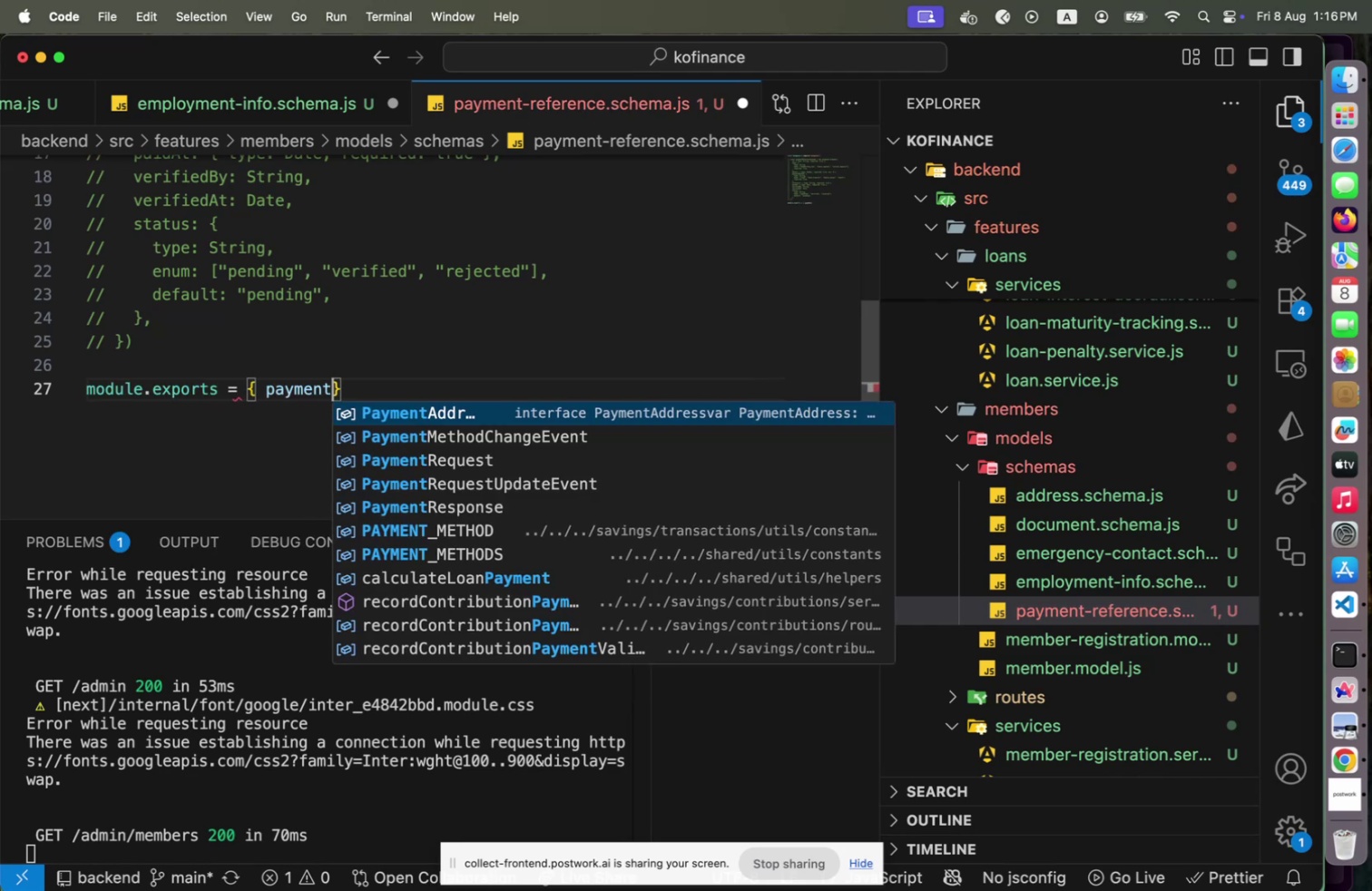 
key(ArrowUp)
 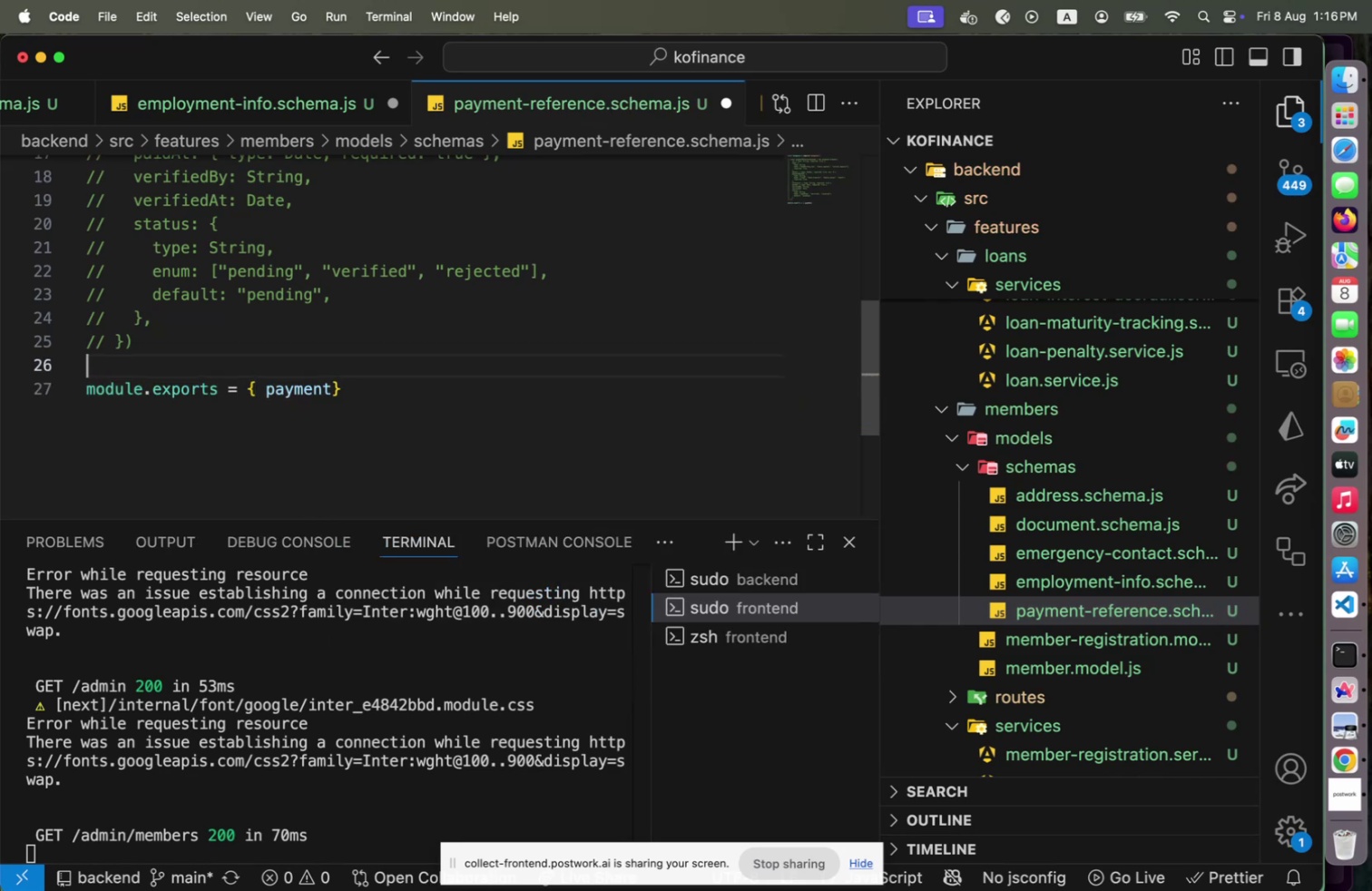 
hold_key(key=ArrowUp, duration=1.5)
 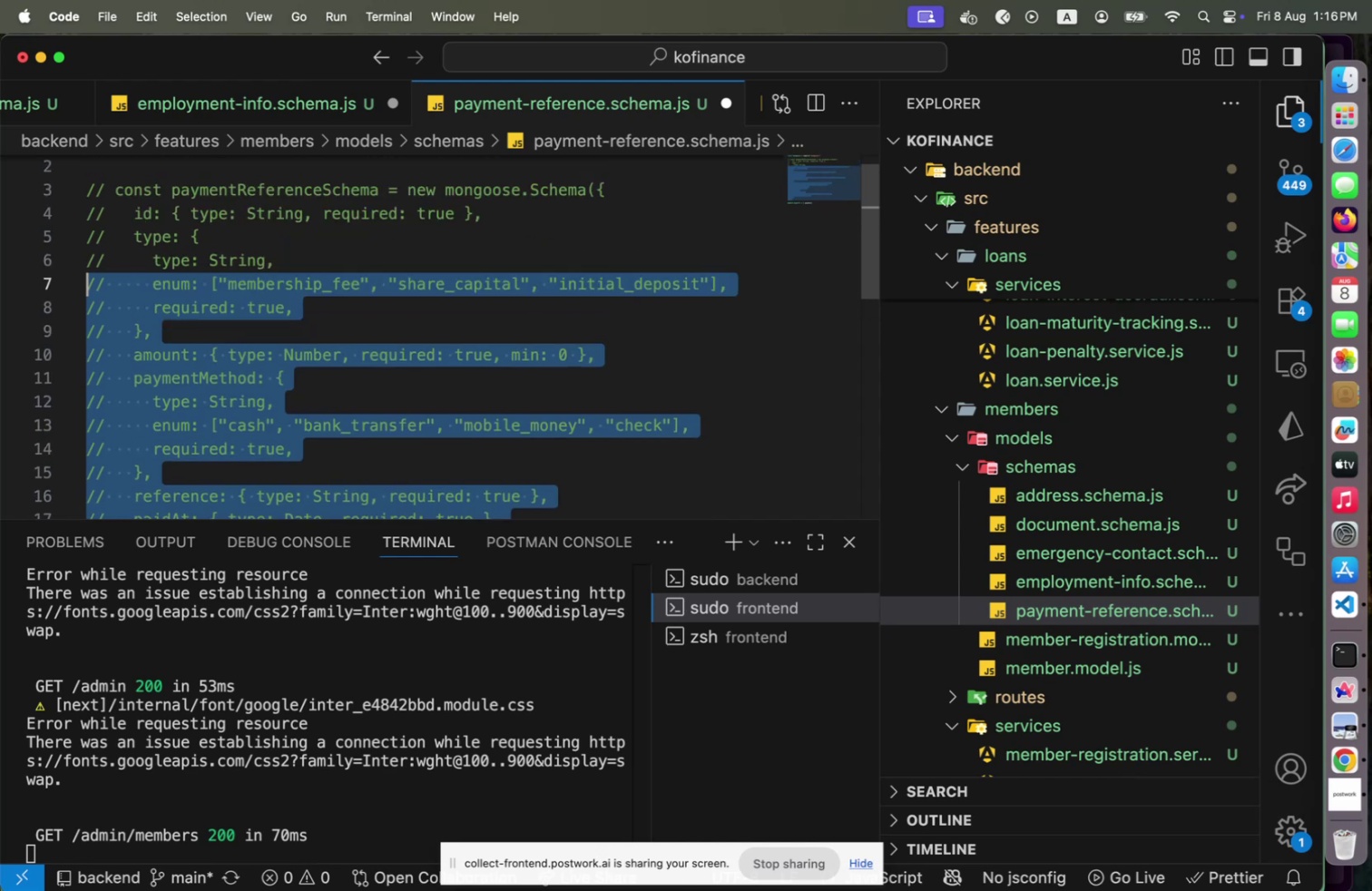 
hold_key(key=ArrowUp, duration=0.74)
 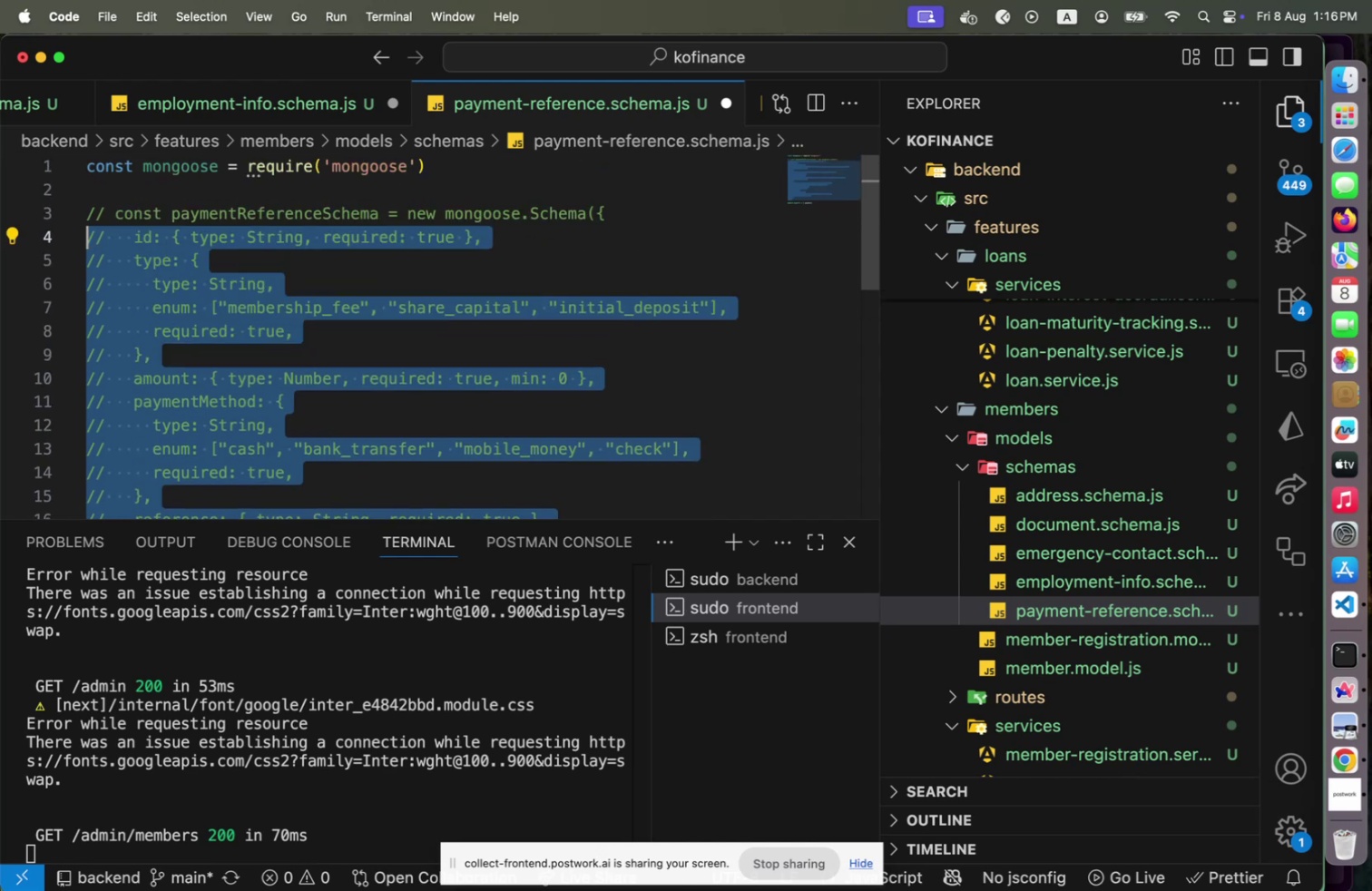 
key(Shift+ArrowUp)
 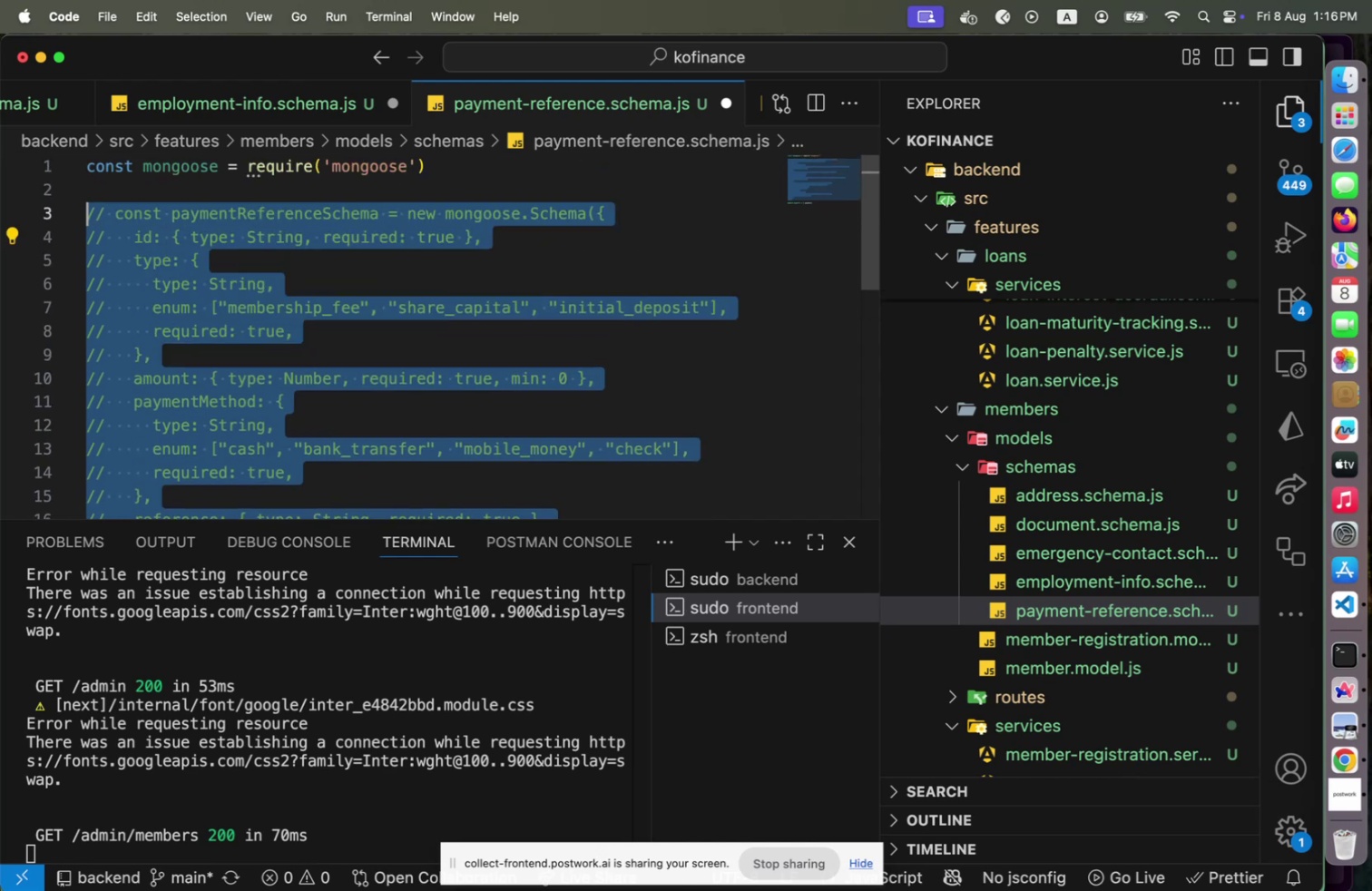 
key(Meta+CommandLeft)
 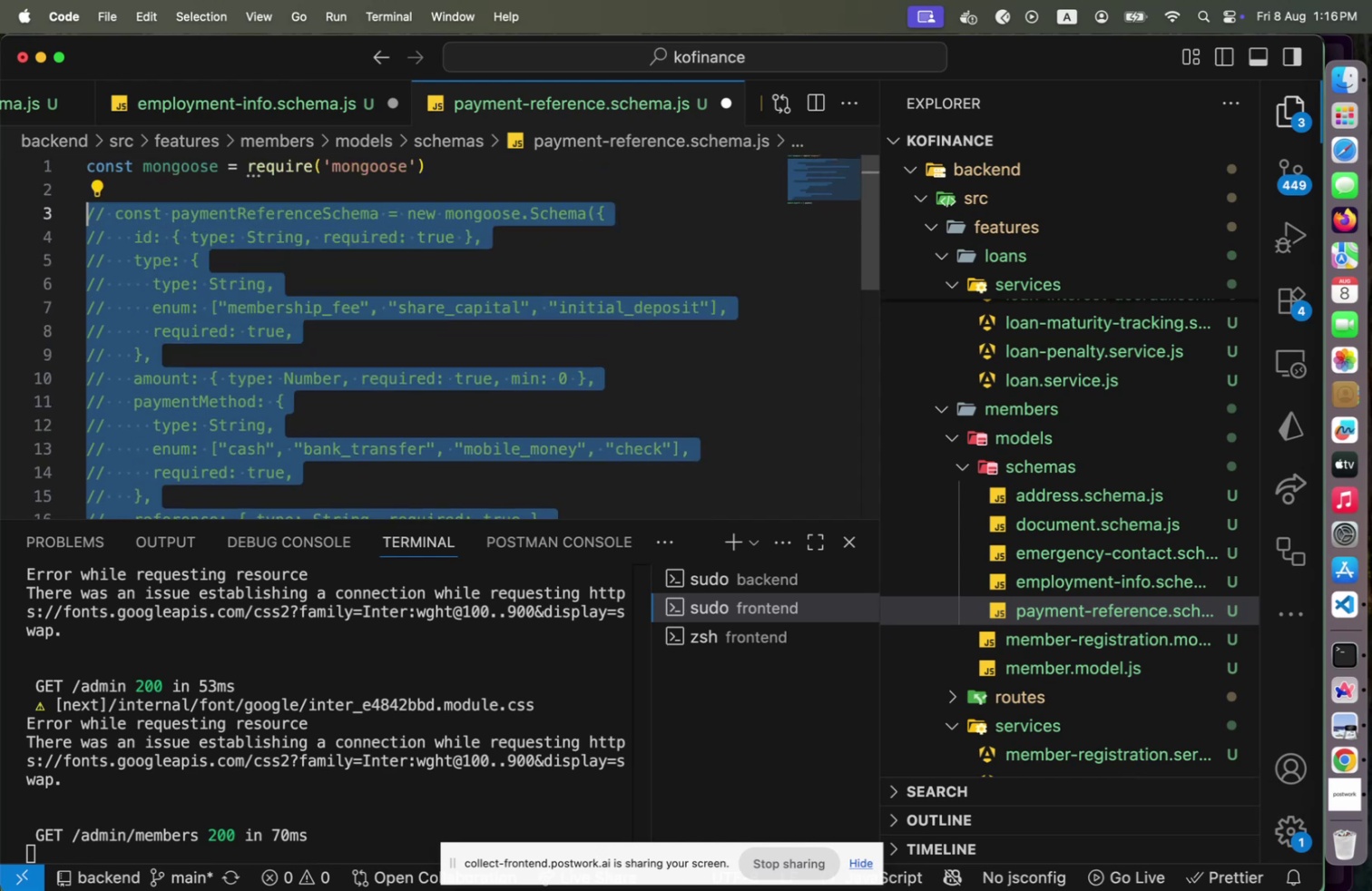 
key(Meta+Slash)
 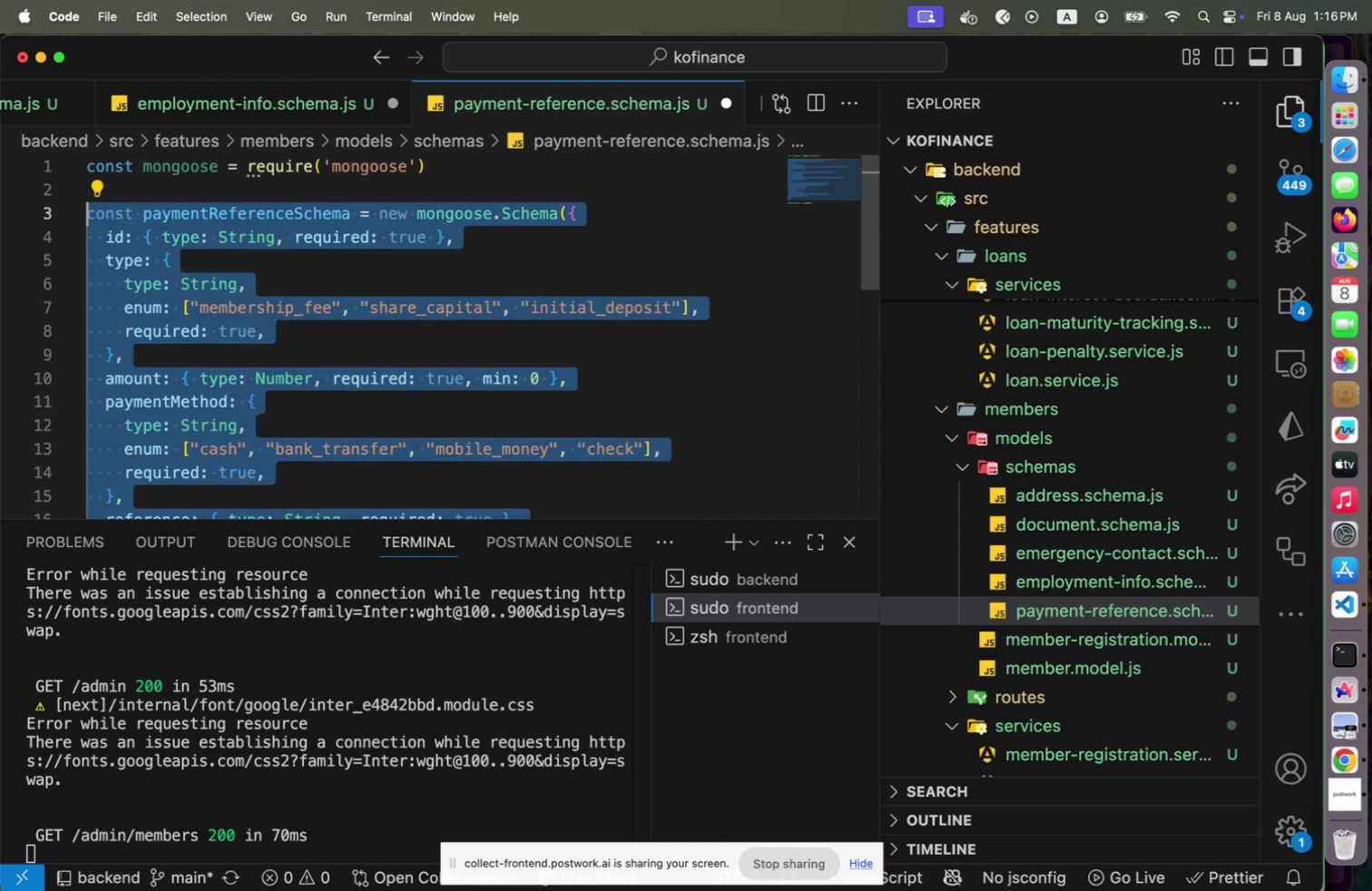 
key(ArrowUp)
 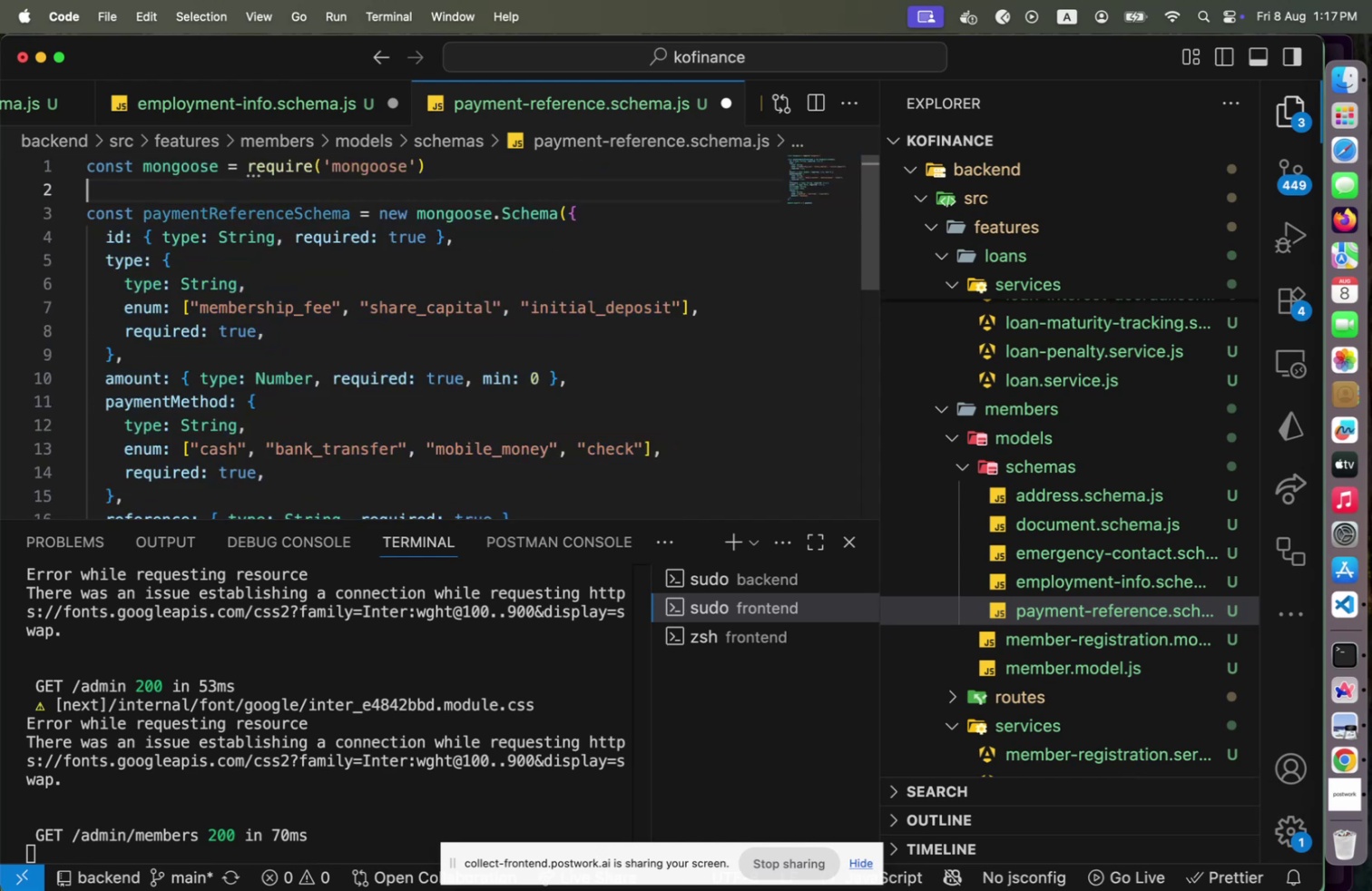 
hold_key(key=ArrowDown, duration=1.5)
 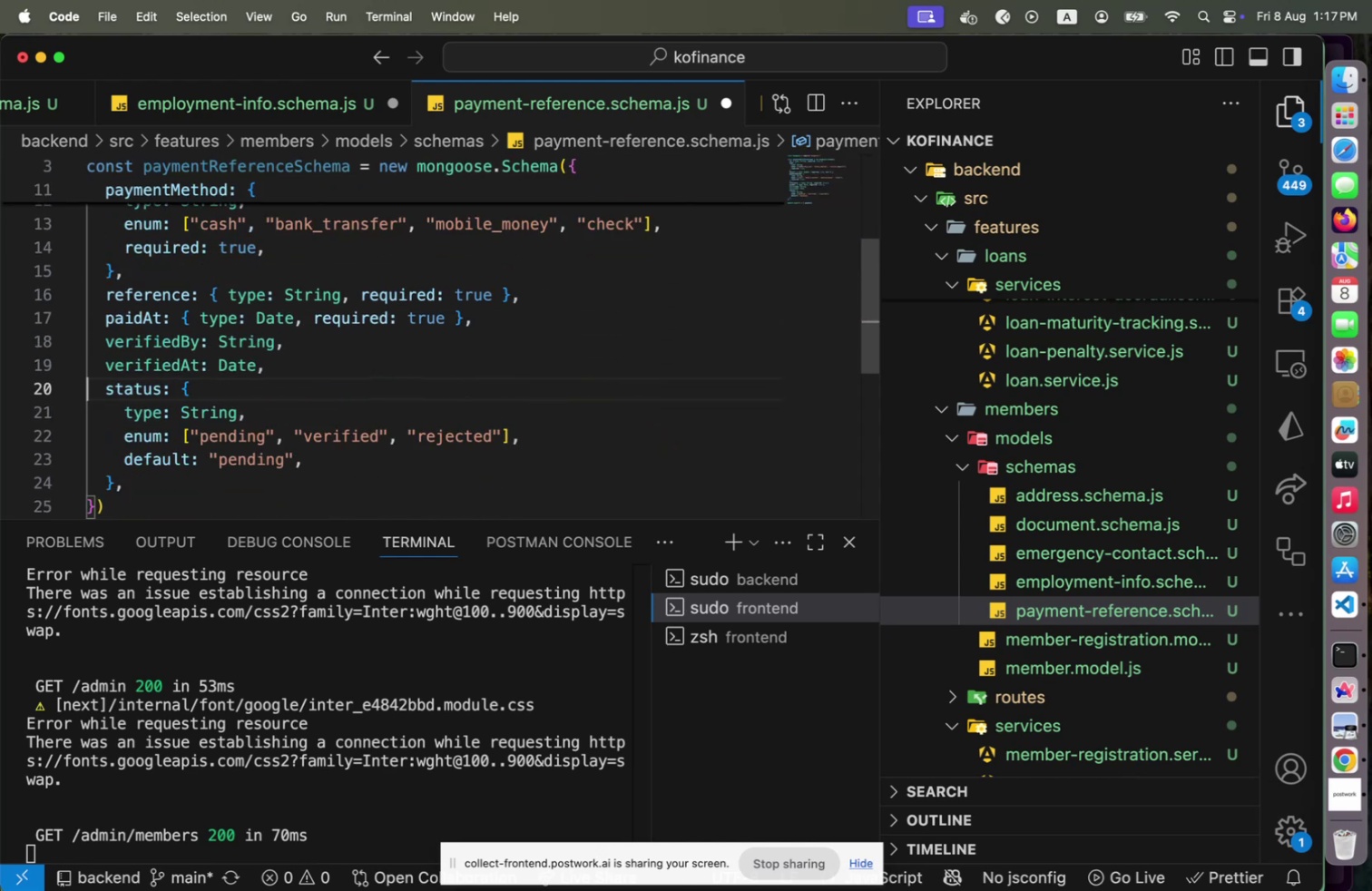 
hold_key(key=ArrowDown, duration=0.97)
 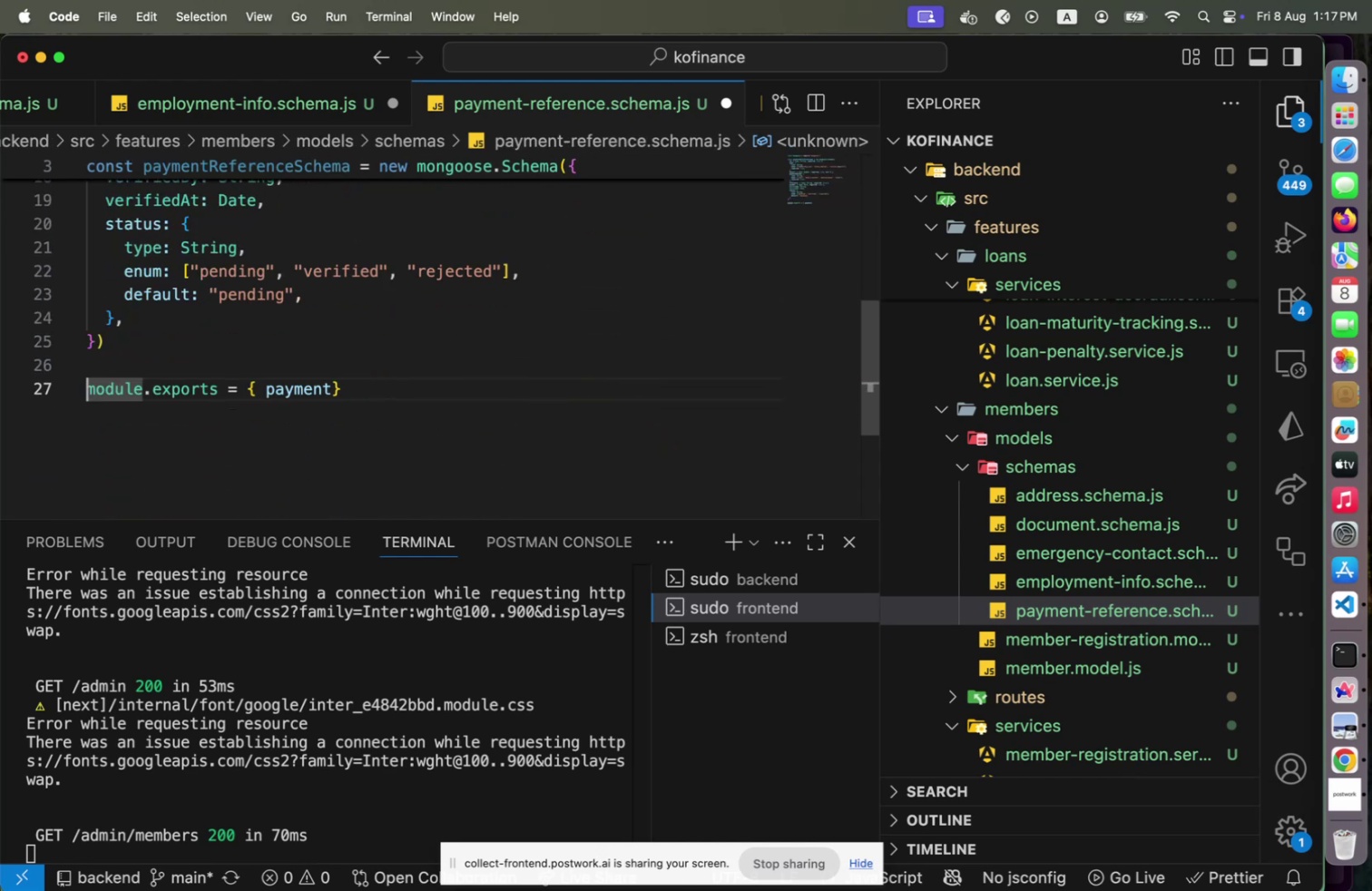 
key(End)
 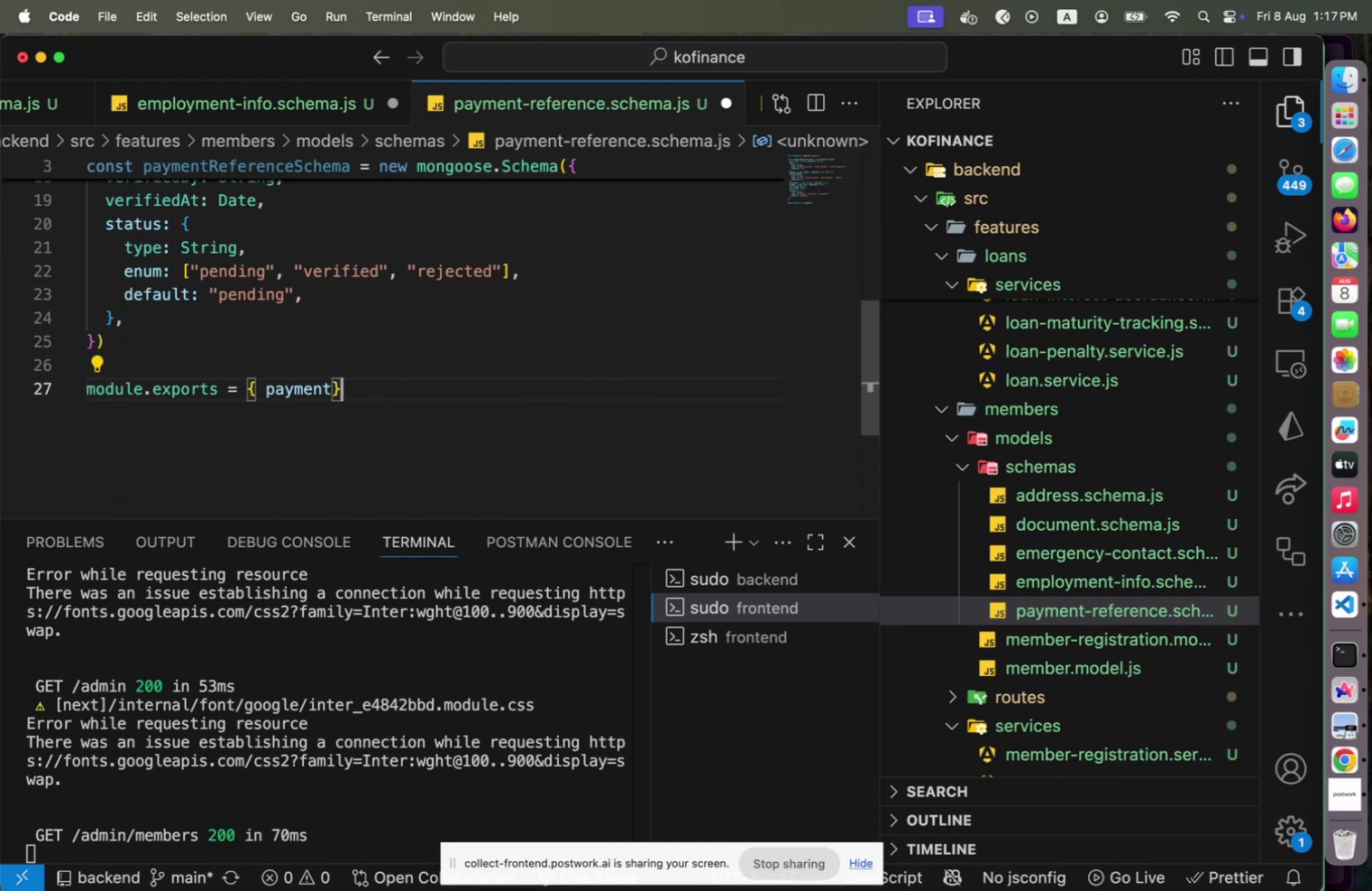 
key(ArrowLeft)
 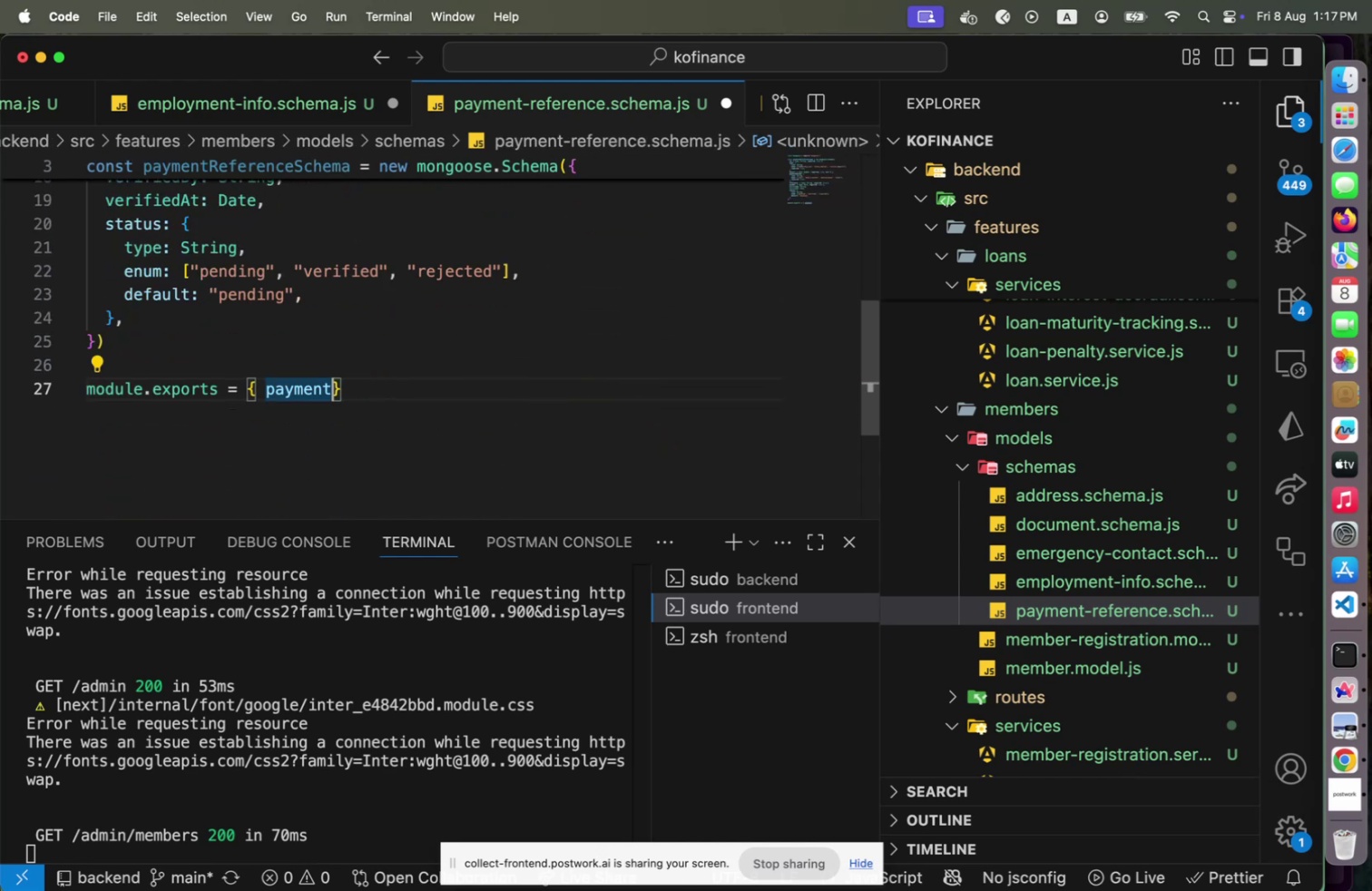 
key(Shift+R)
 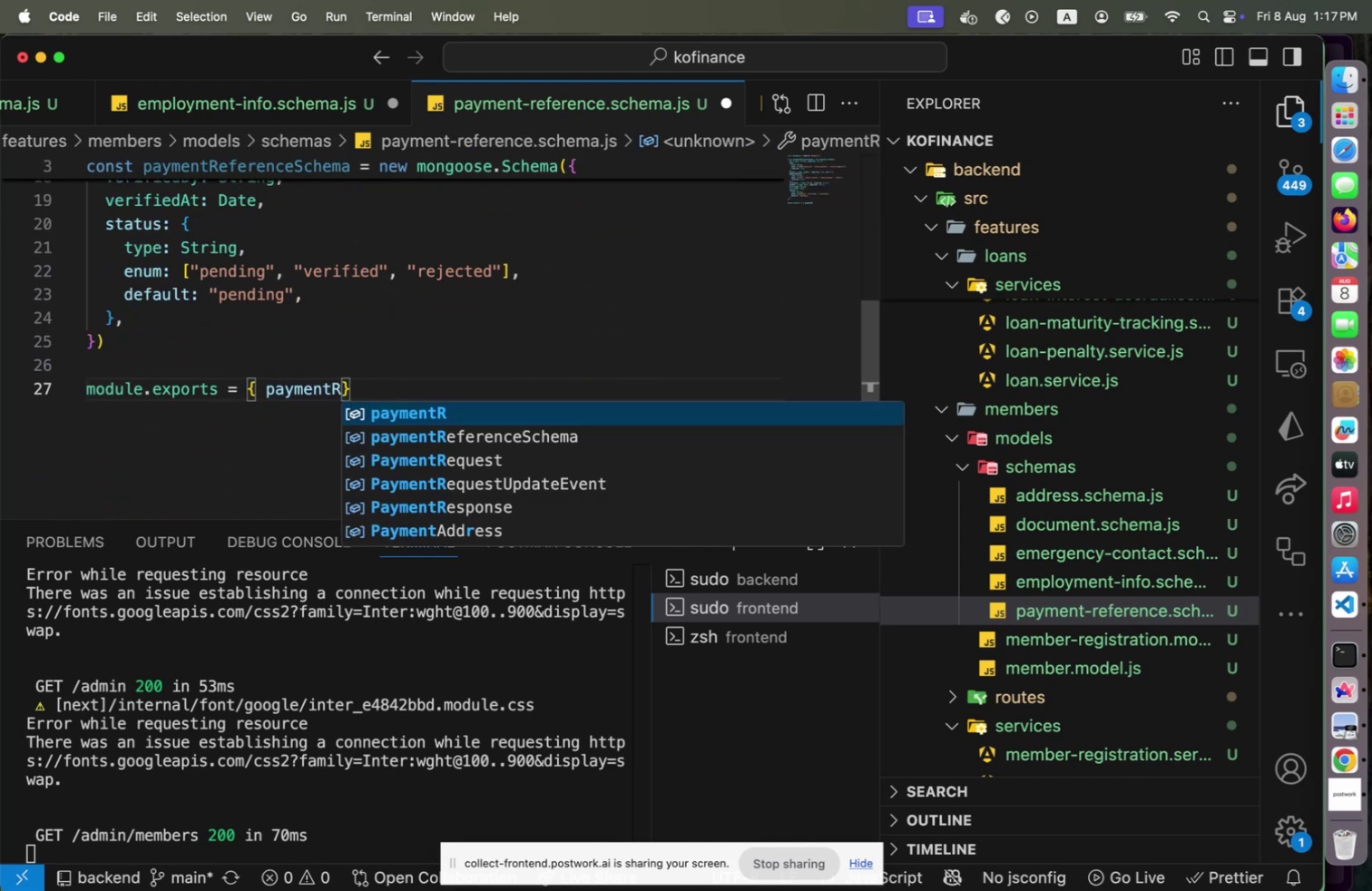 
key(ArrowDown)
 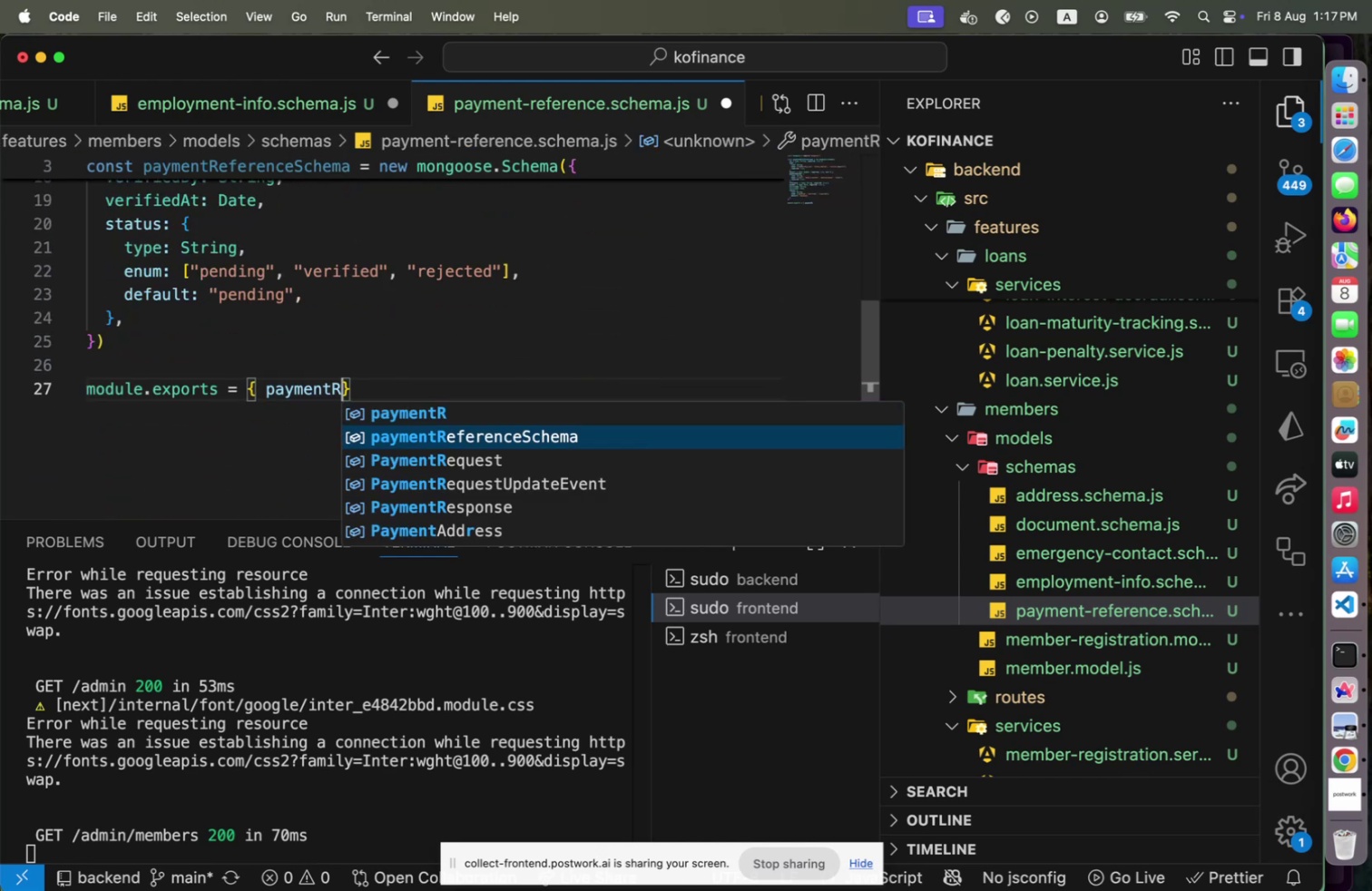 
key(Enter)
 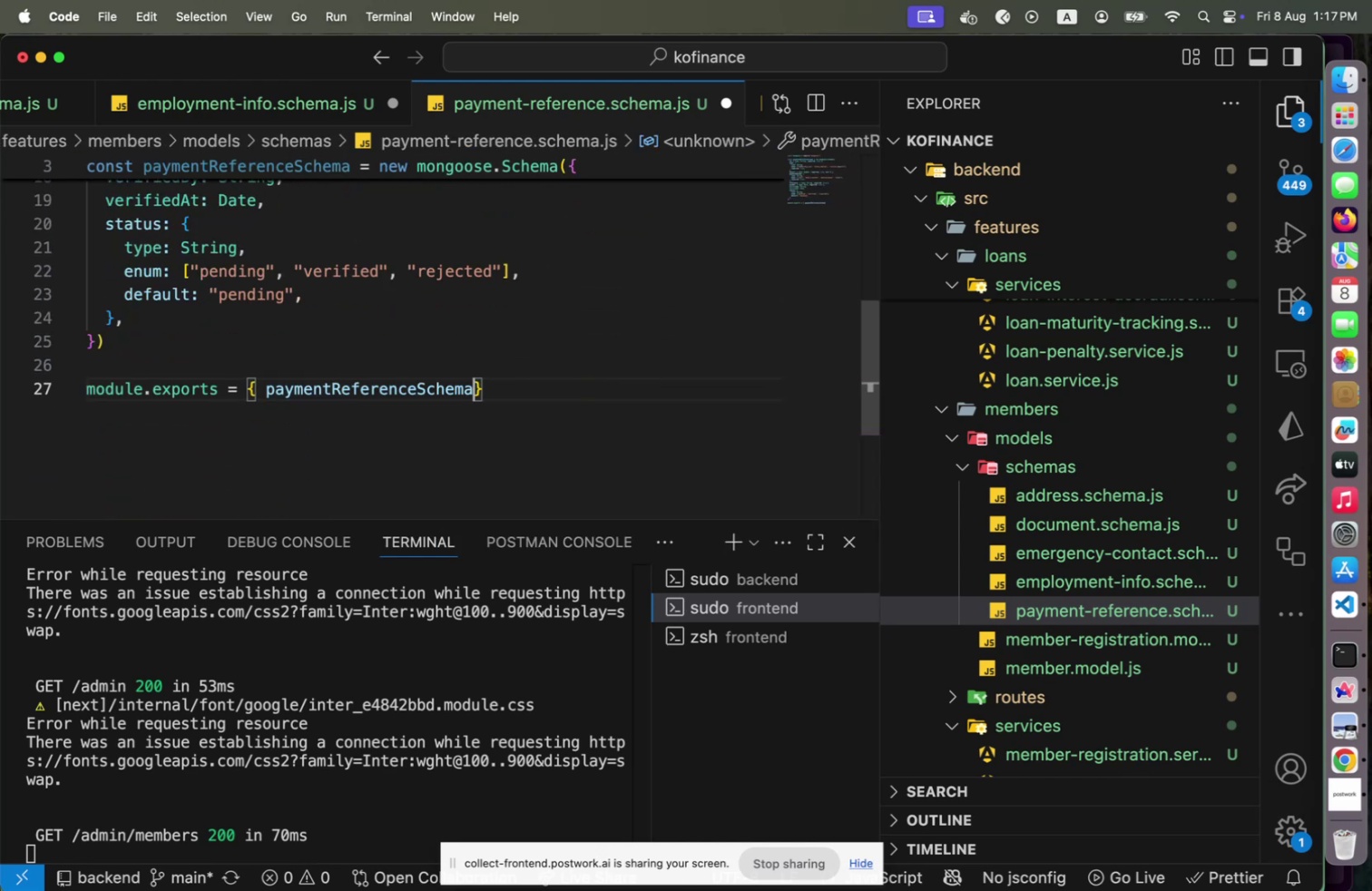 
key(Space)
 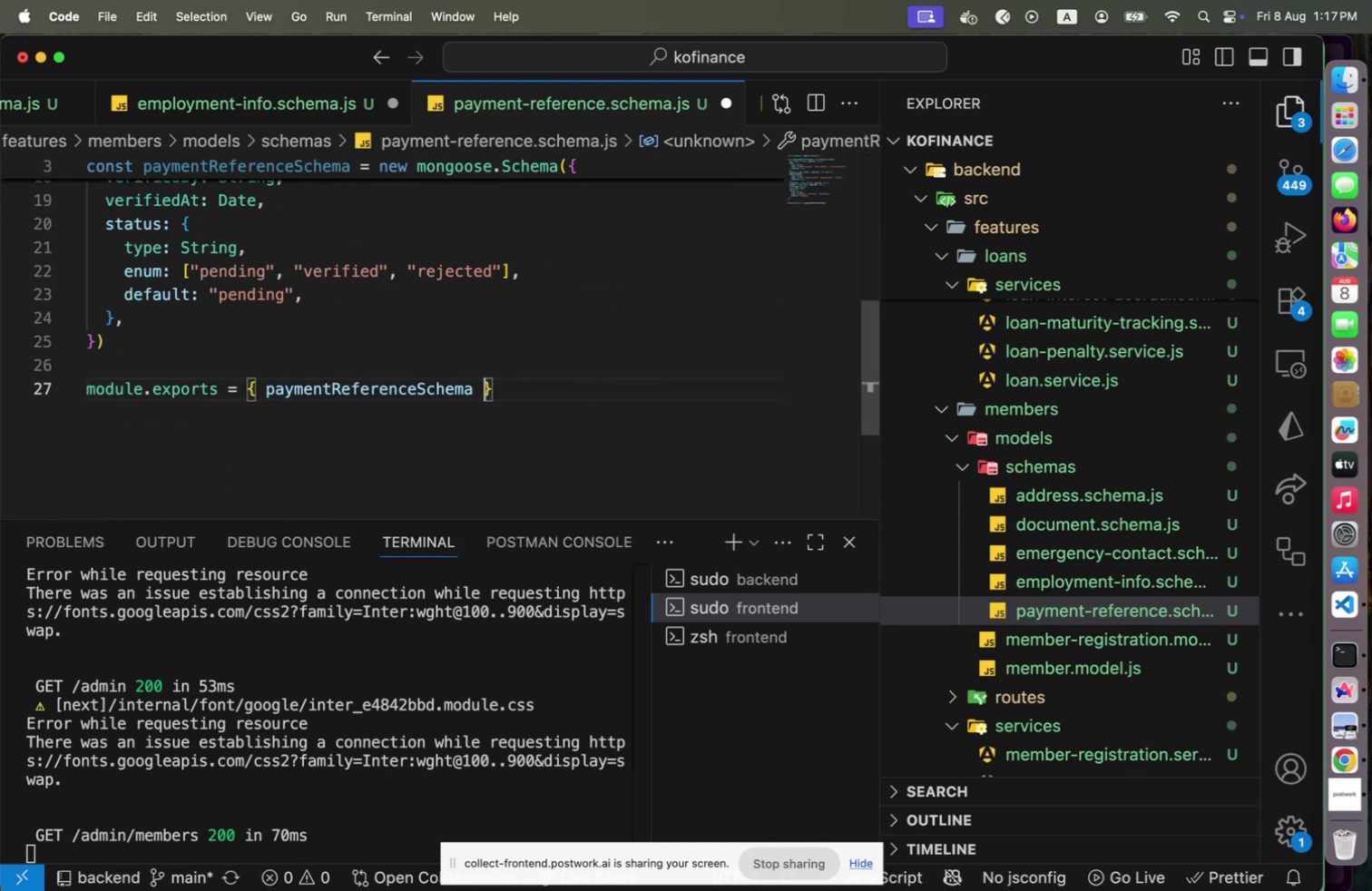 
key(ArrowUp)
 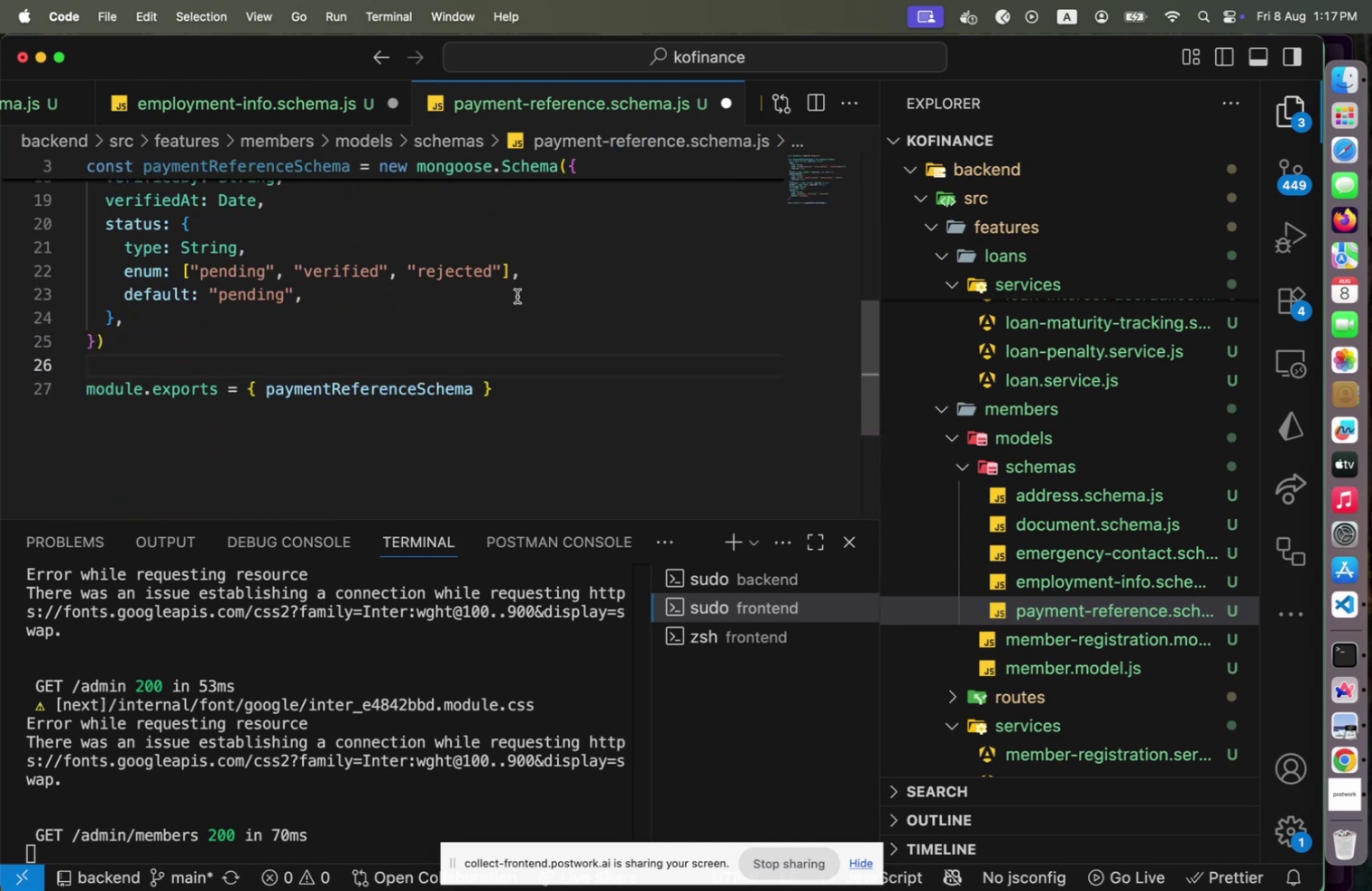 
scroll: coordinate [558, 358], scroll_direction: up, amount: 9.0
 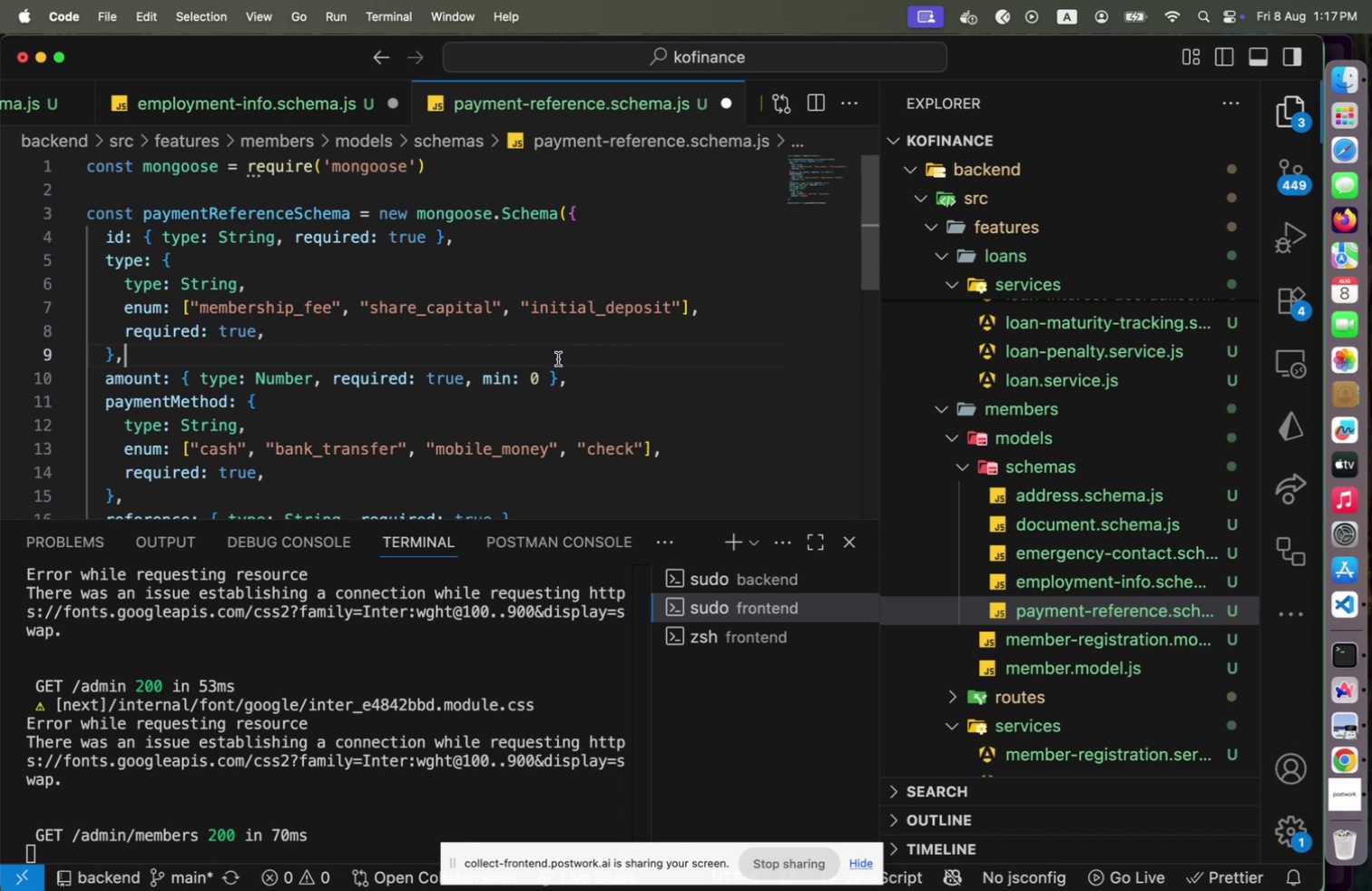 
key(Alt+Shift+F)
 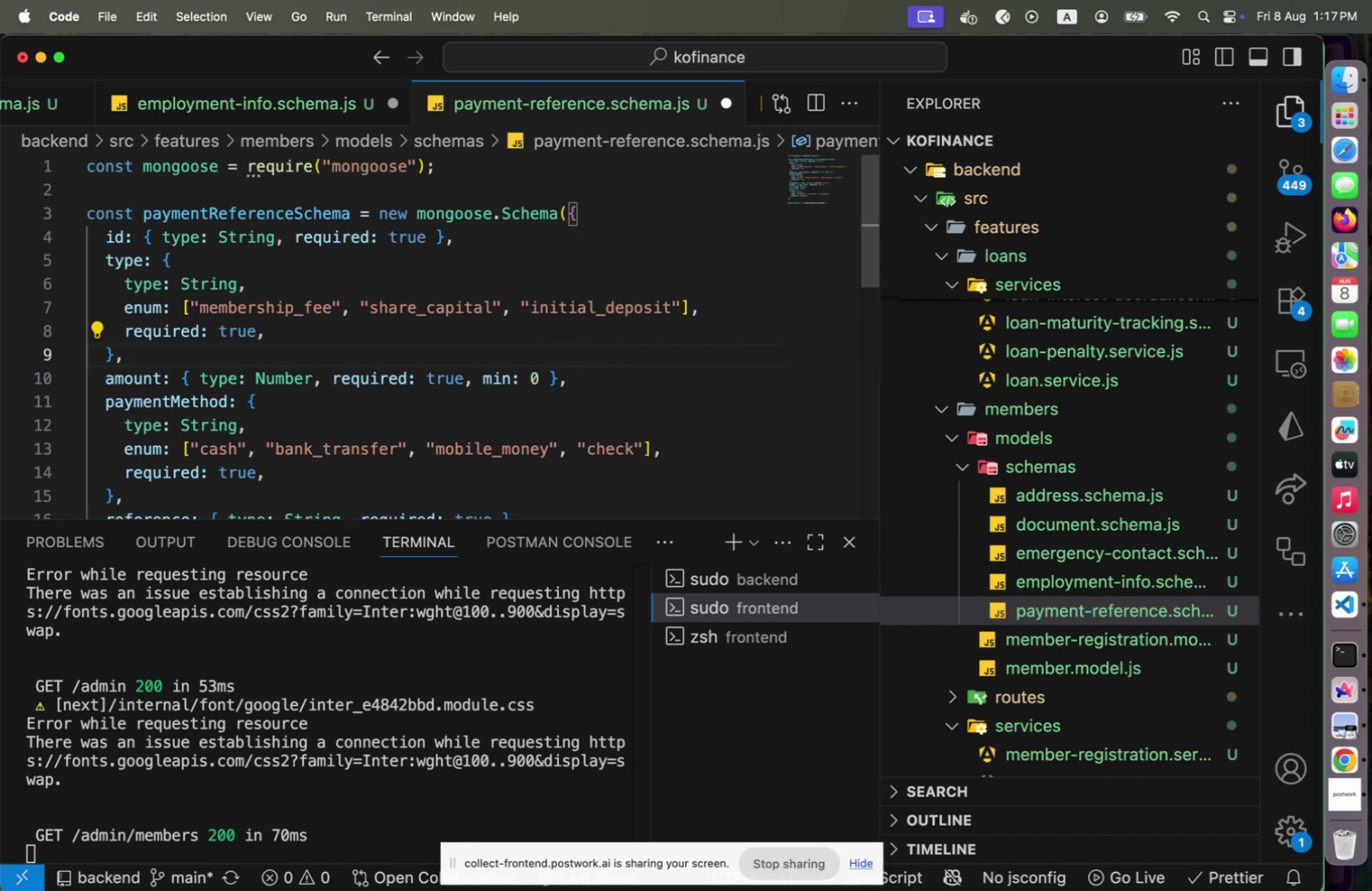 
key(Meta+CommandLeft)
 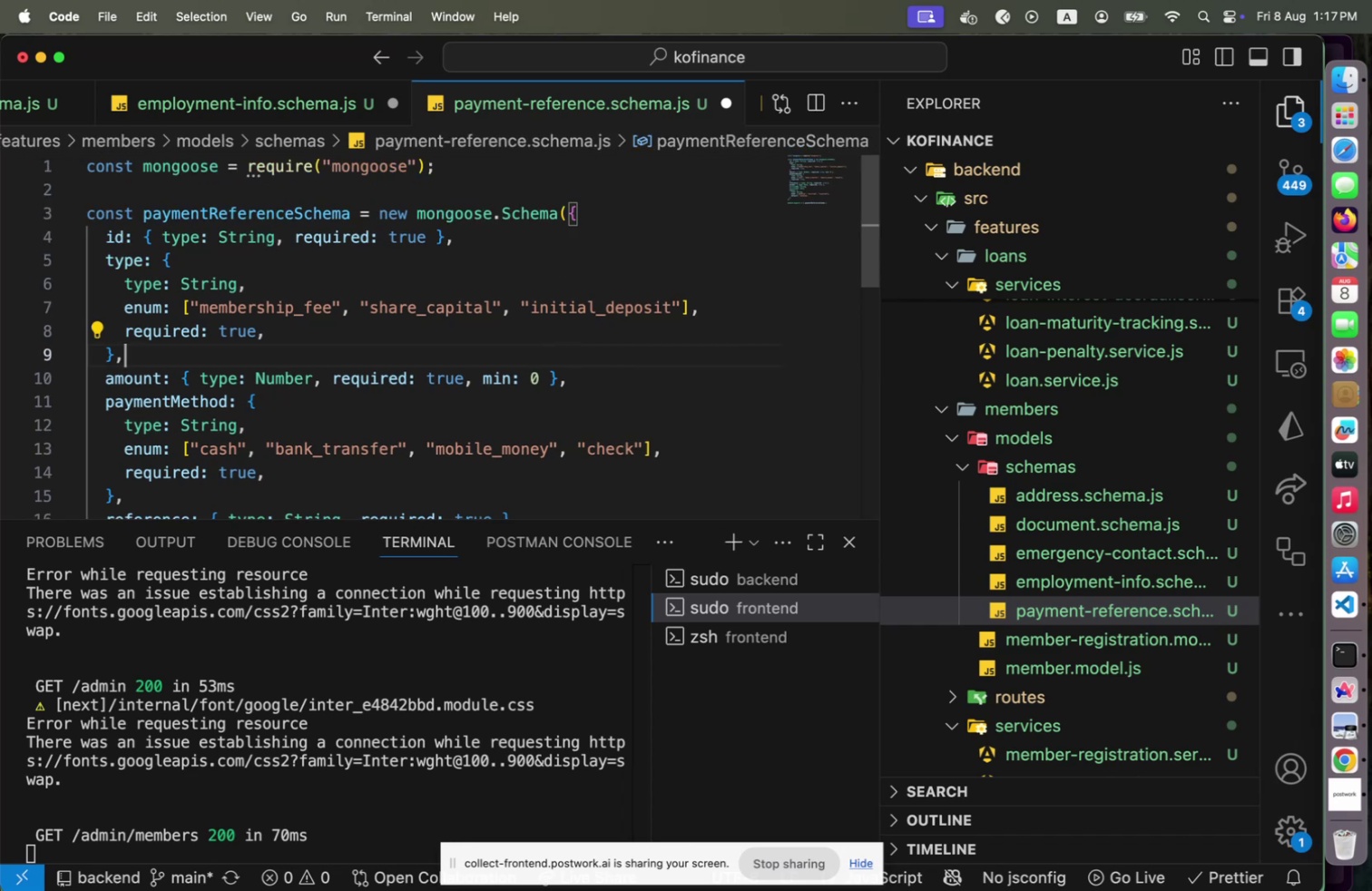 
key(Meta+S)
 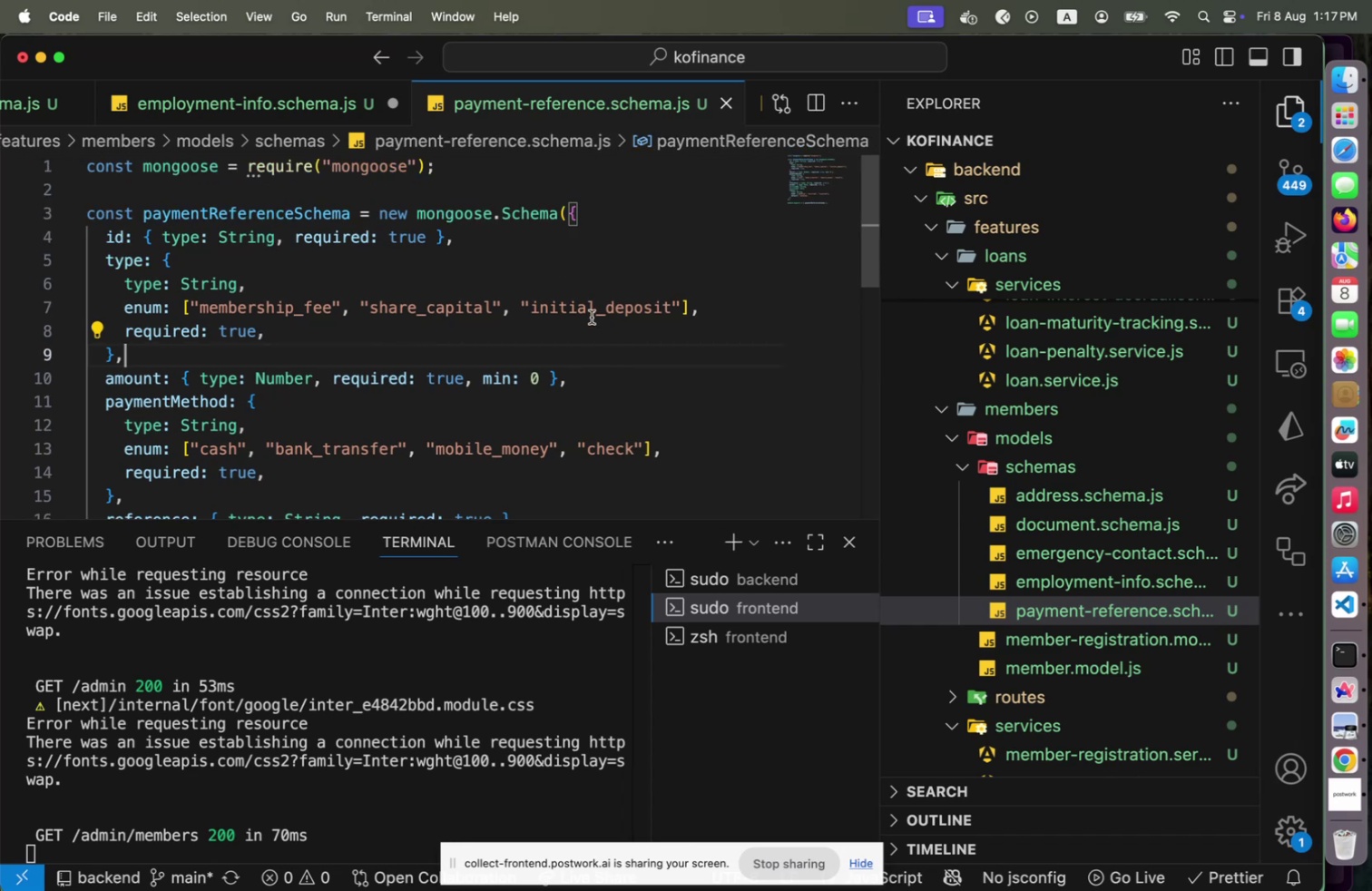 
scroll: coordinate [590, 318], scroll_direction: down, amount: 3.0
 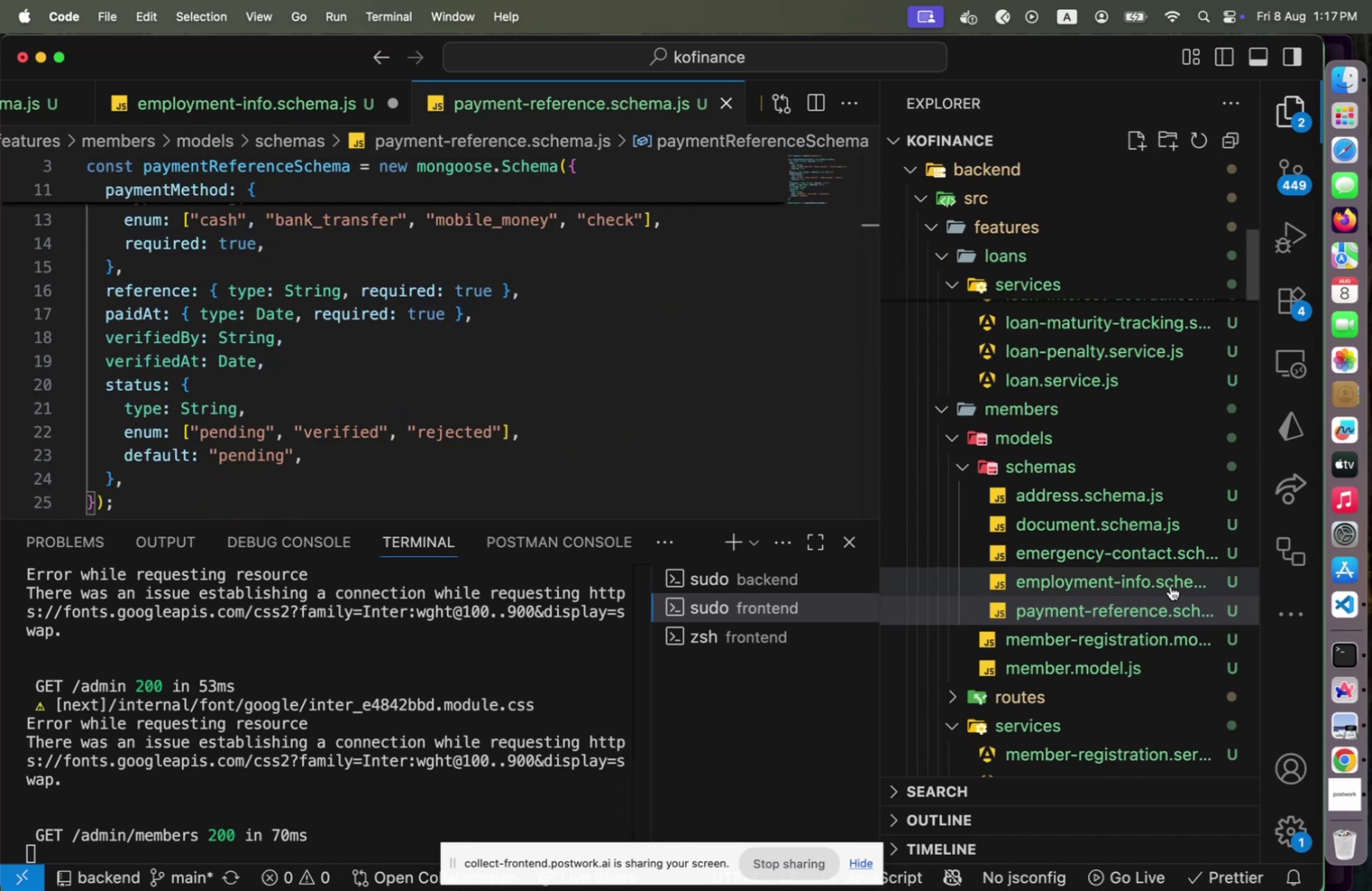 
left_click([1132, 633])
 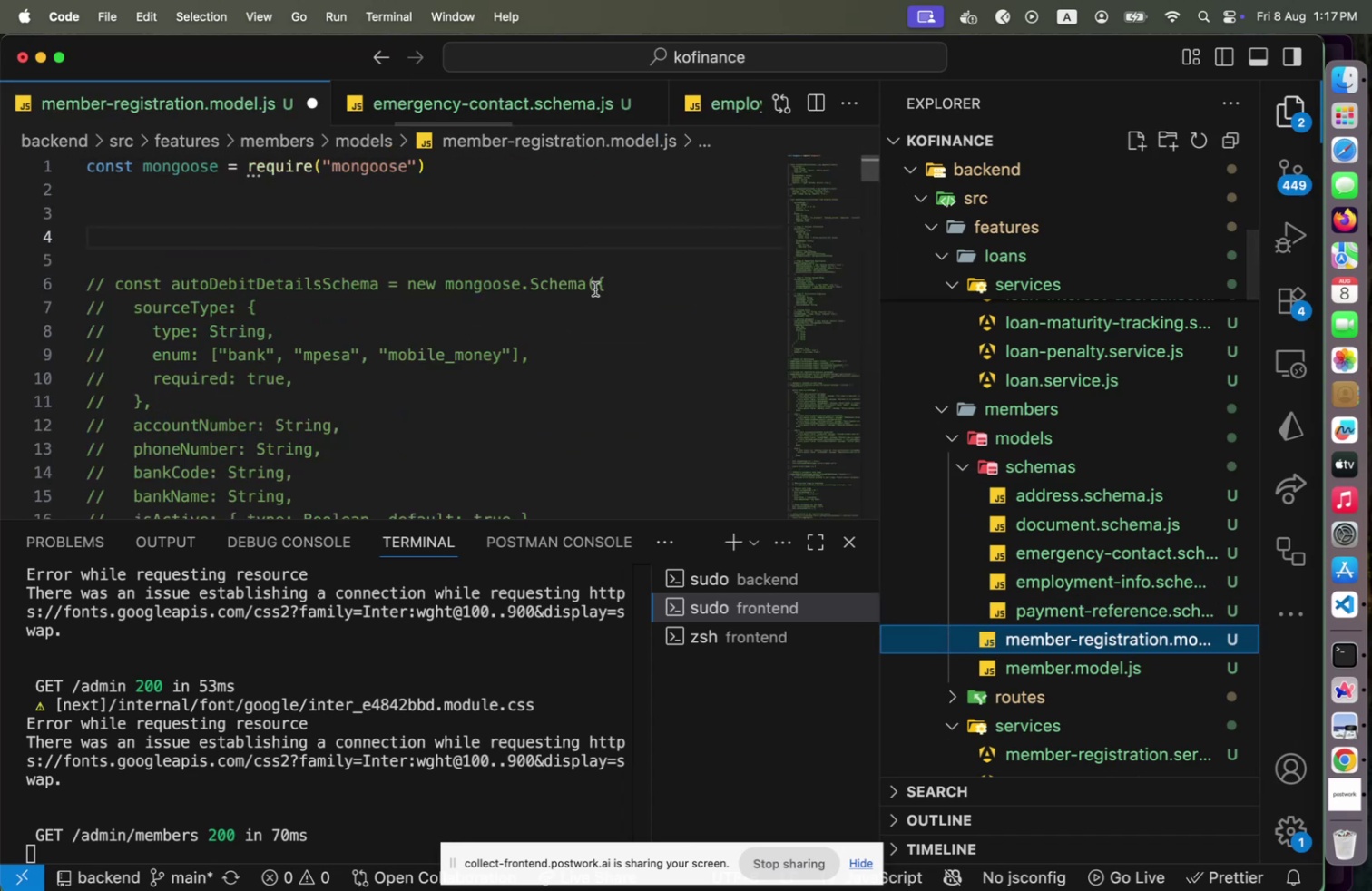 
left_click([676, 236])
 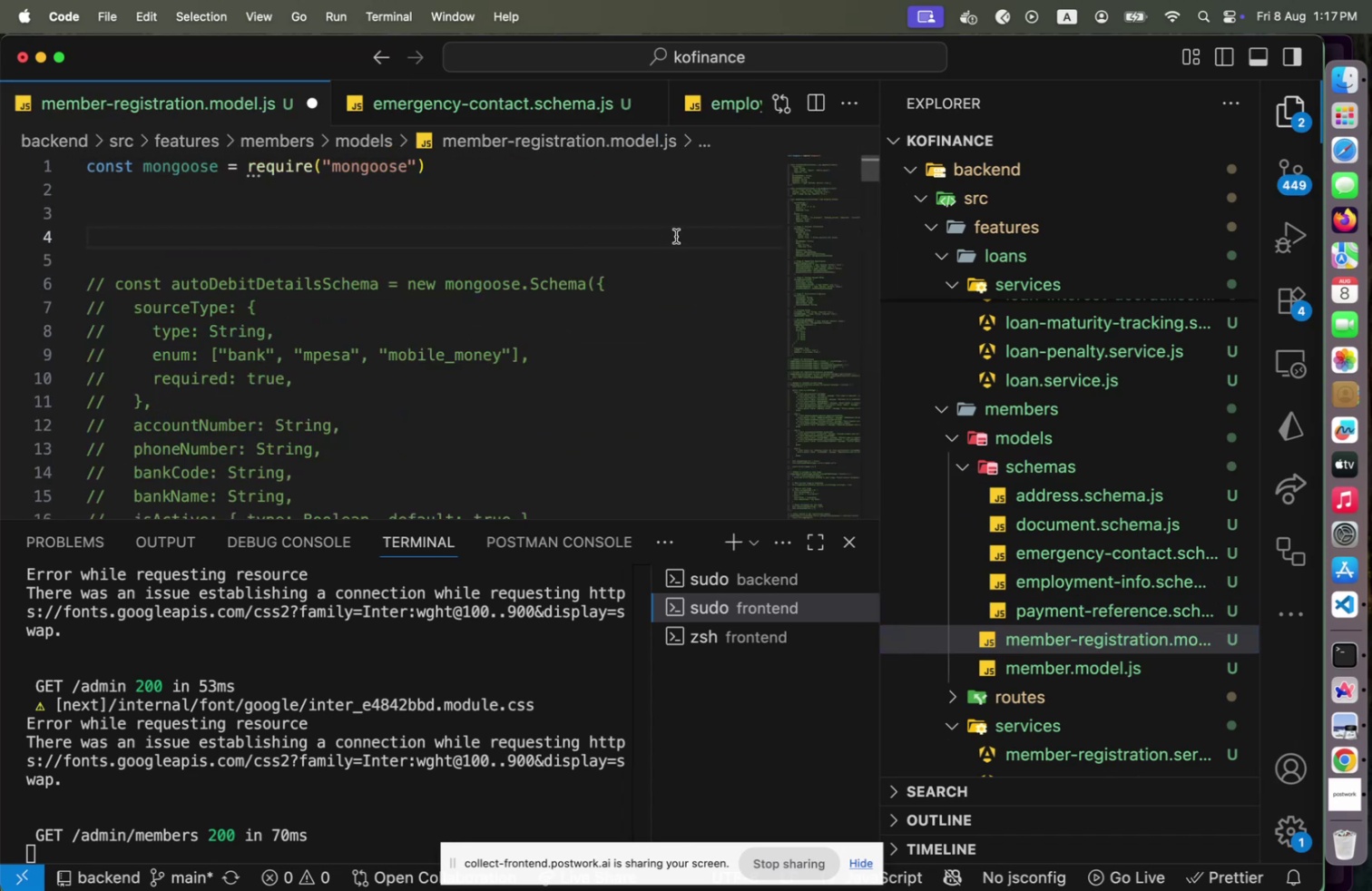 
key(ArrowDown)
 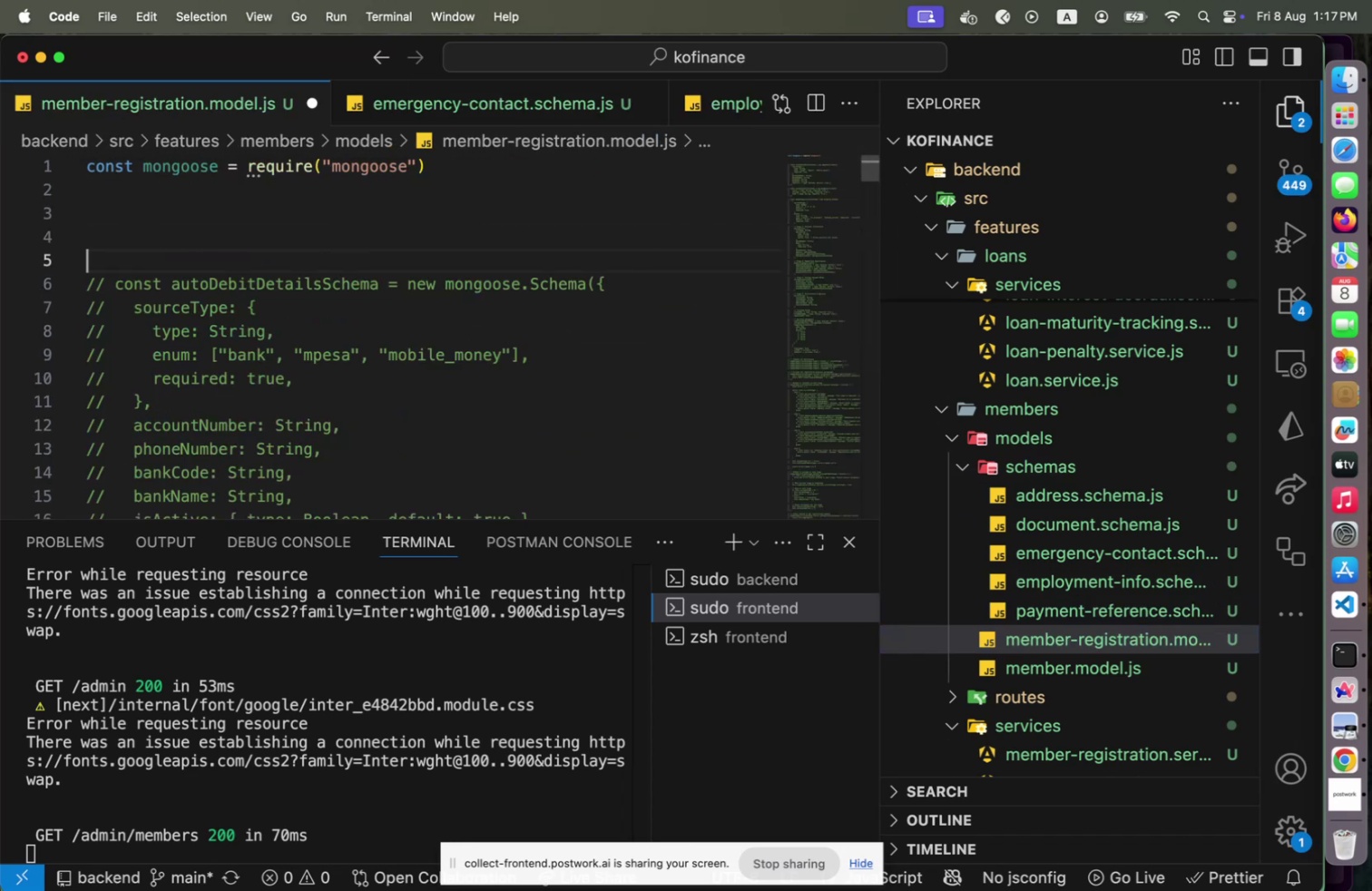 
key(ArrowDown)
 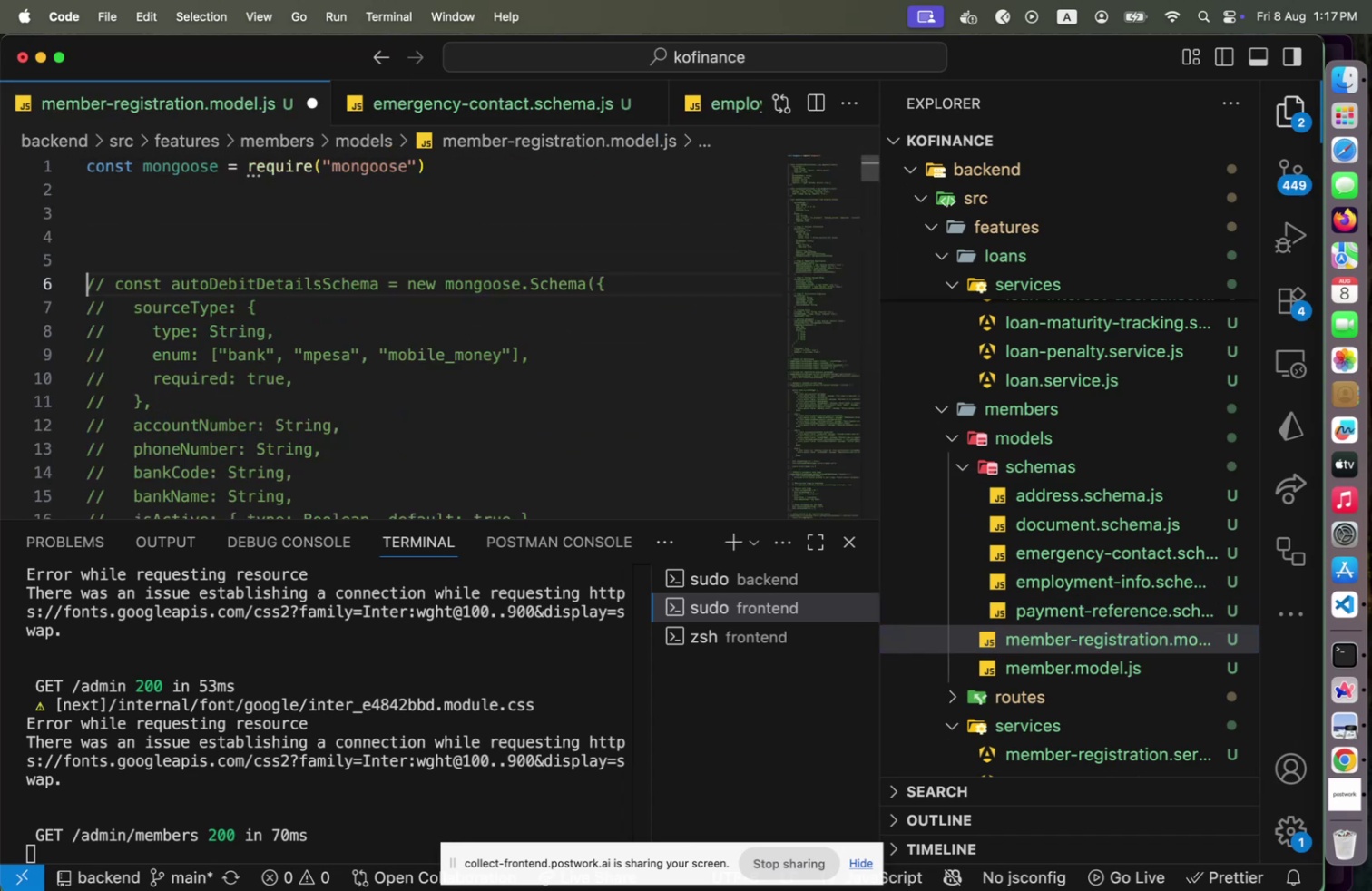 
hold_key(key=ShiftLeft, duration=2.81)
 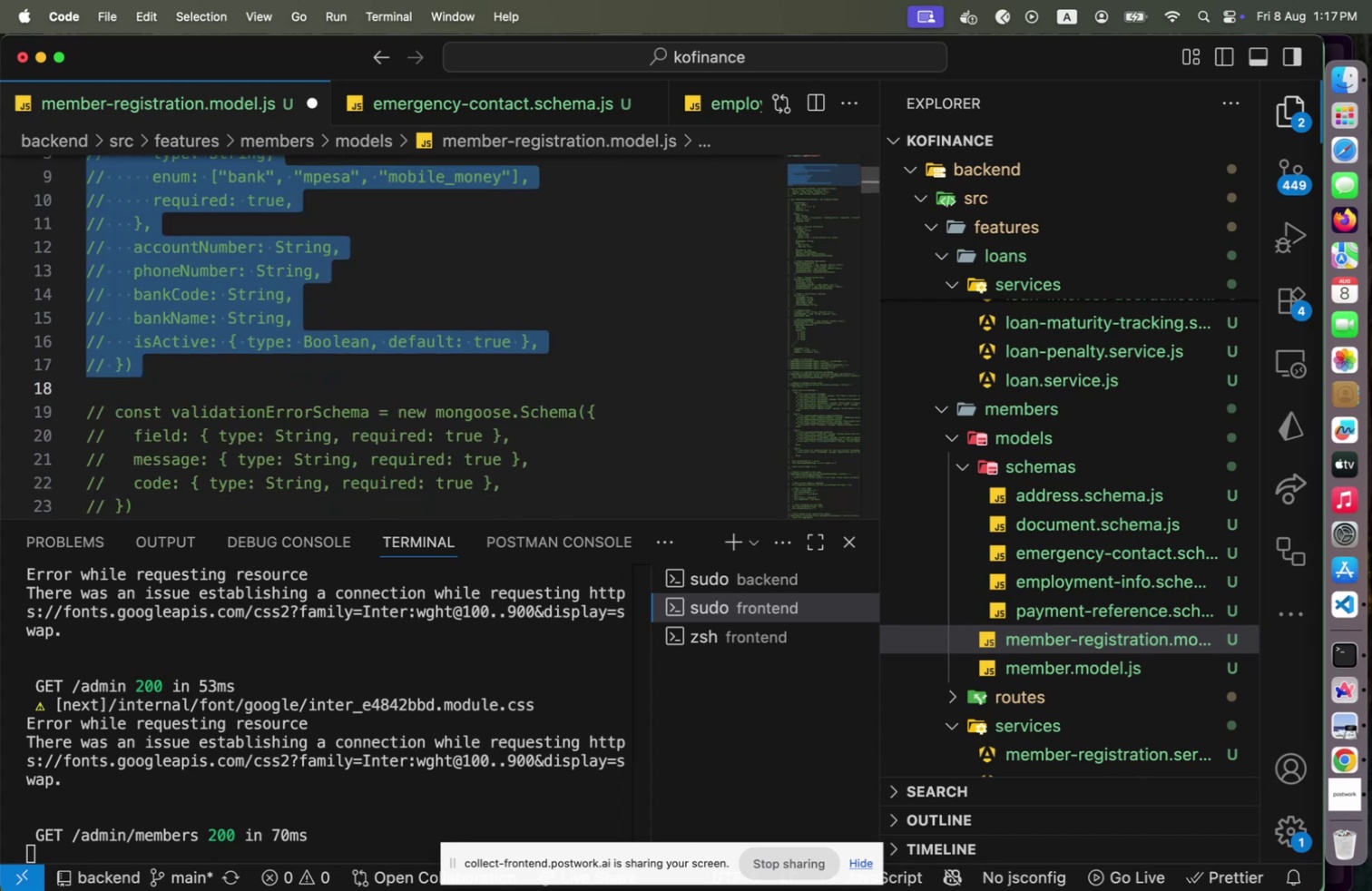 
hold_key(key=ArrowDown, duration=1.36)
 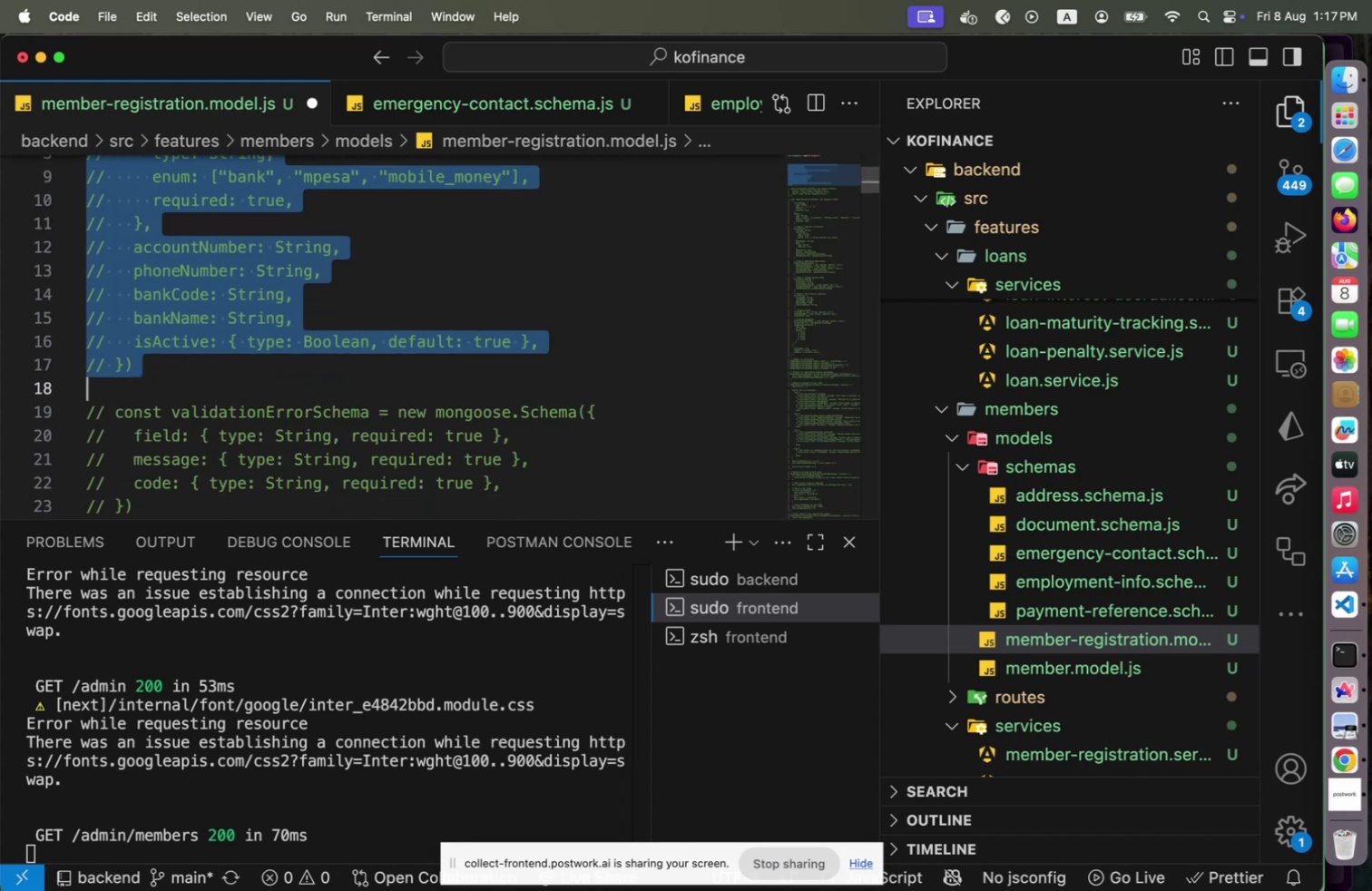 
key(Meta+X)
 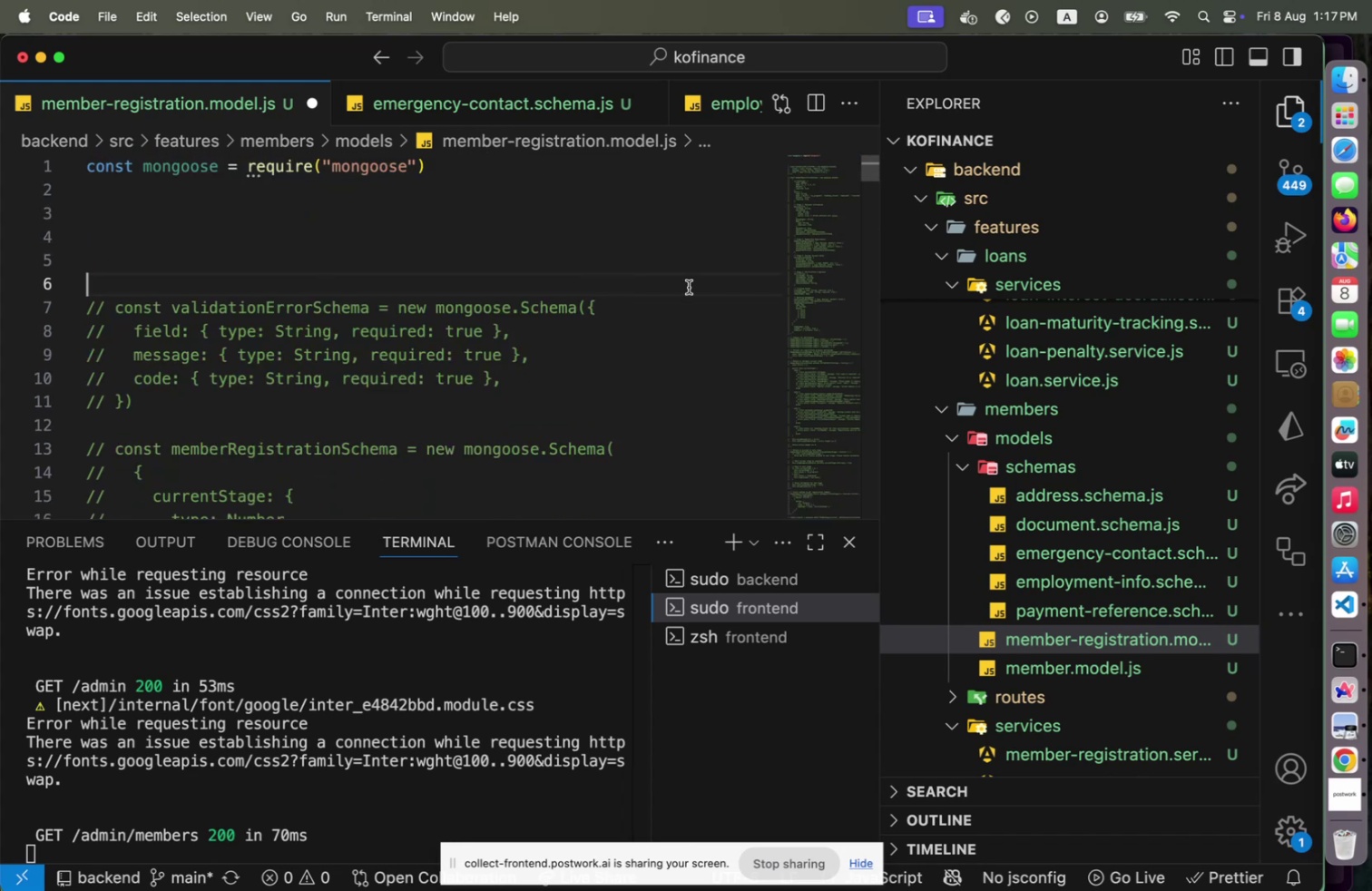 
scroll: coordinate [634, 322], scroll_direction: down, amount: 3.0
 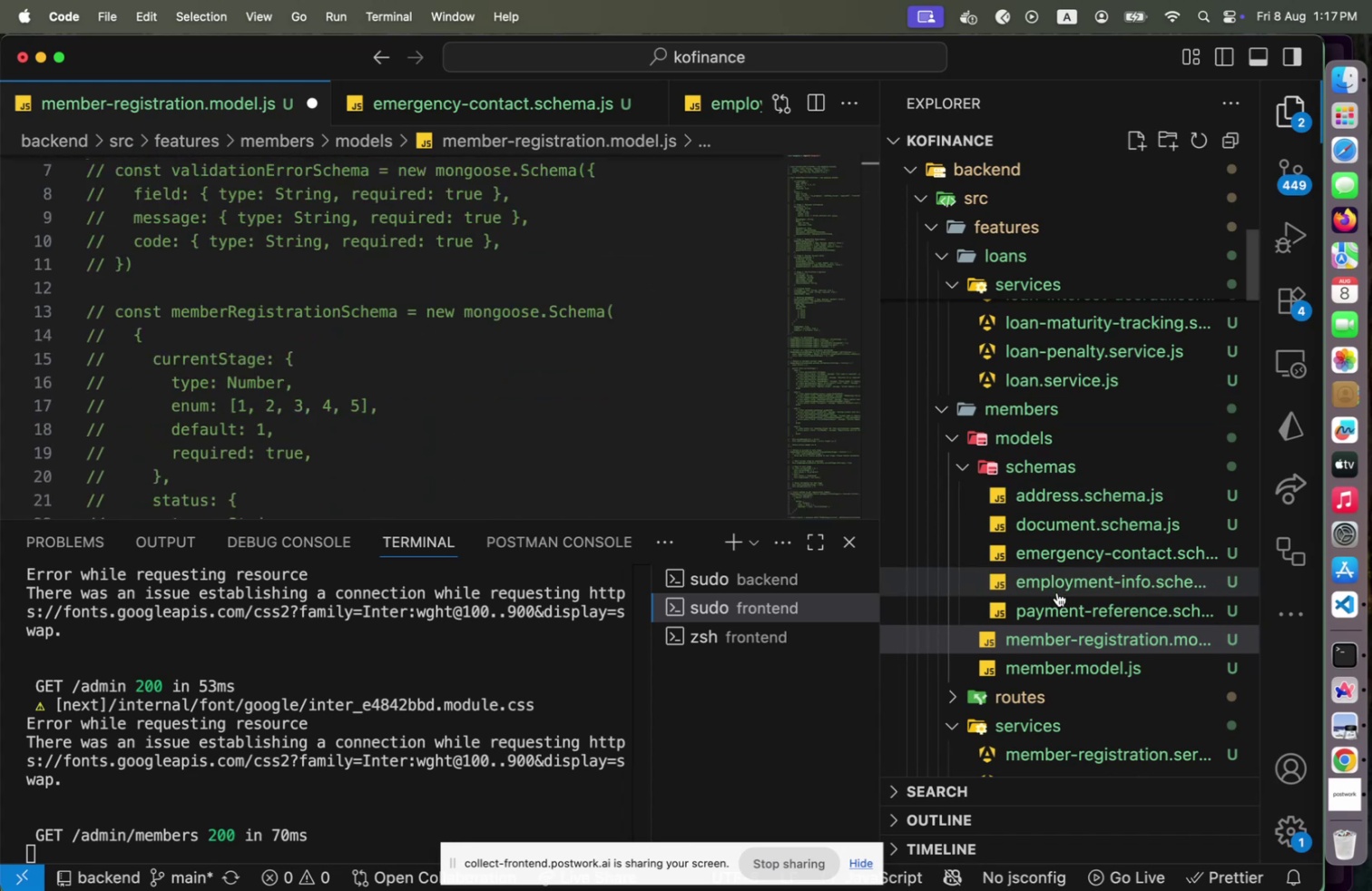 
left_click([1098, 453])
 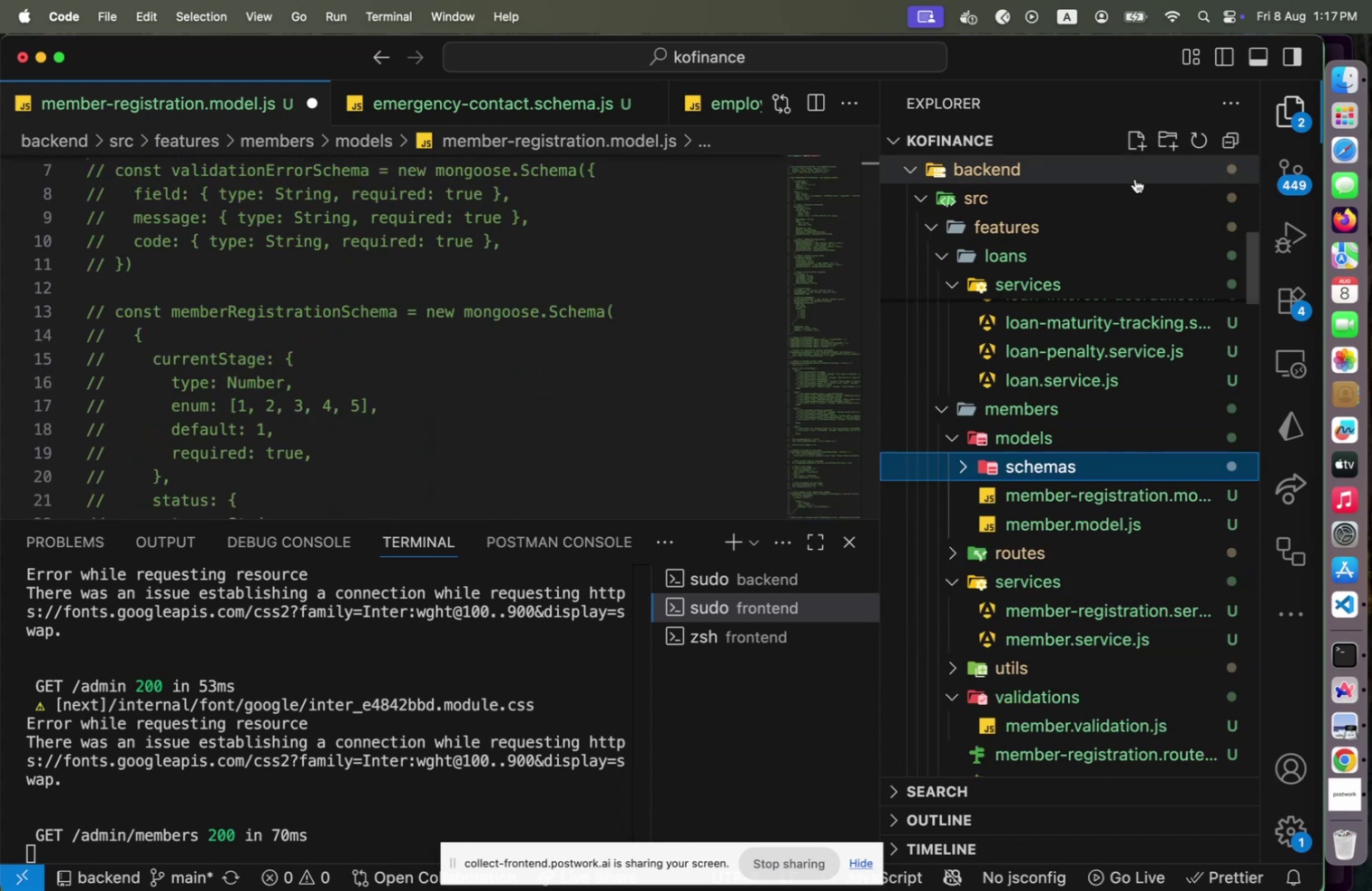 
left_click([1140, 143])
 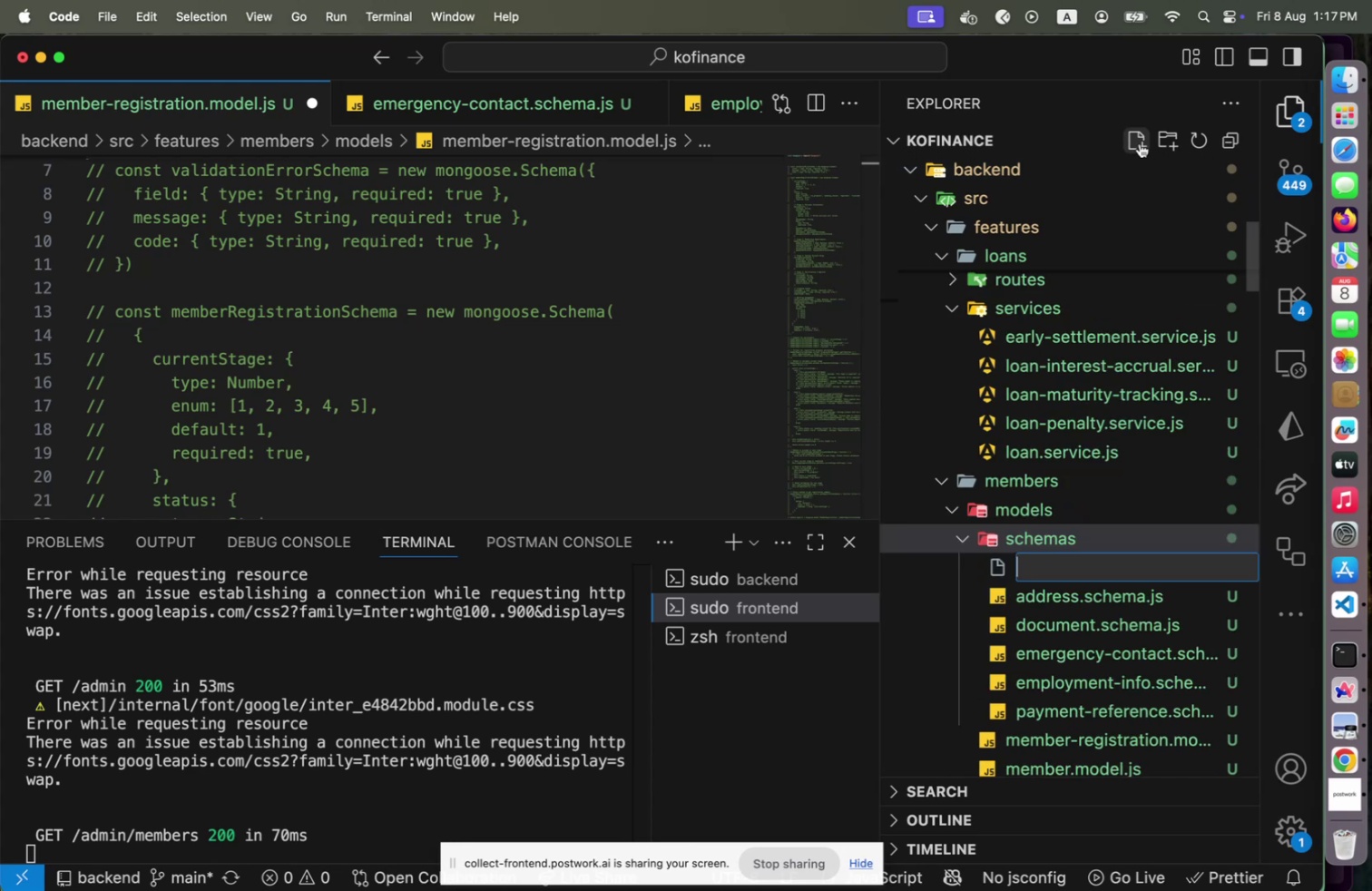 
type(auto-debit.schema.js)
 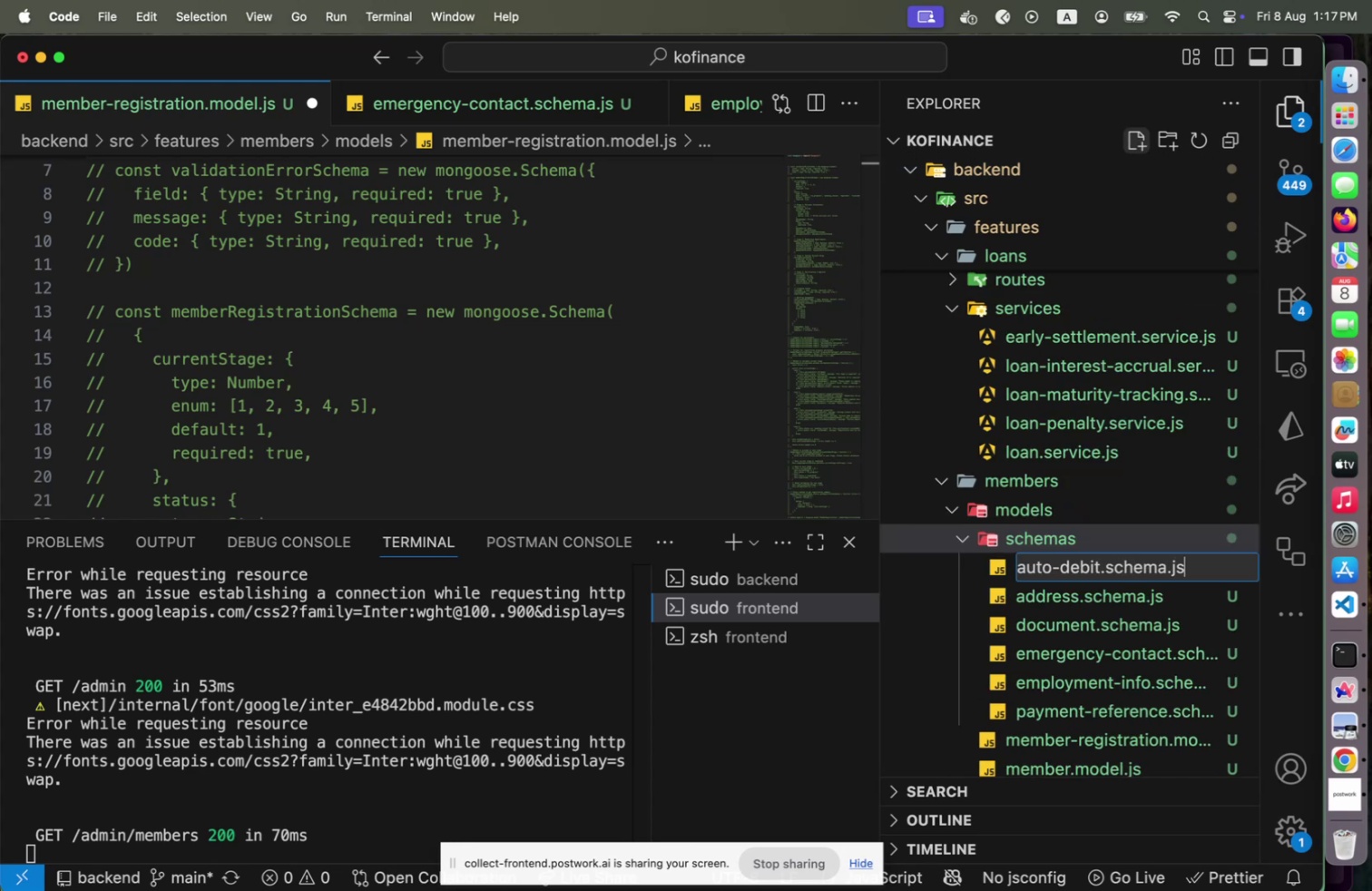 
key(Enter)
 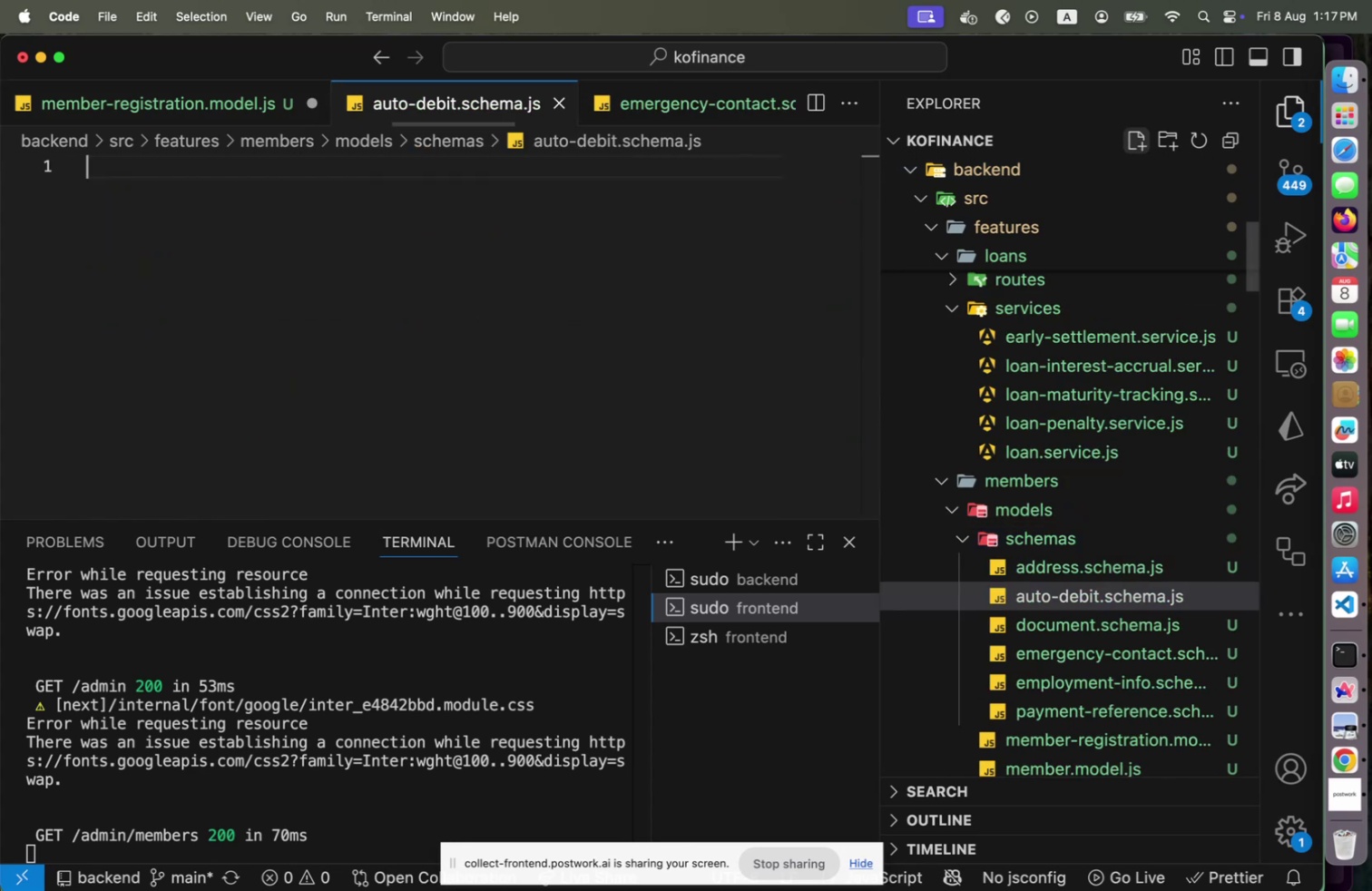 
key(Meta+CommandLeft)
 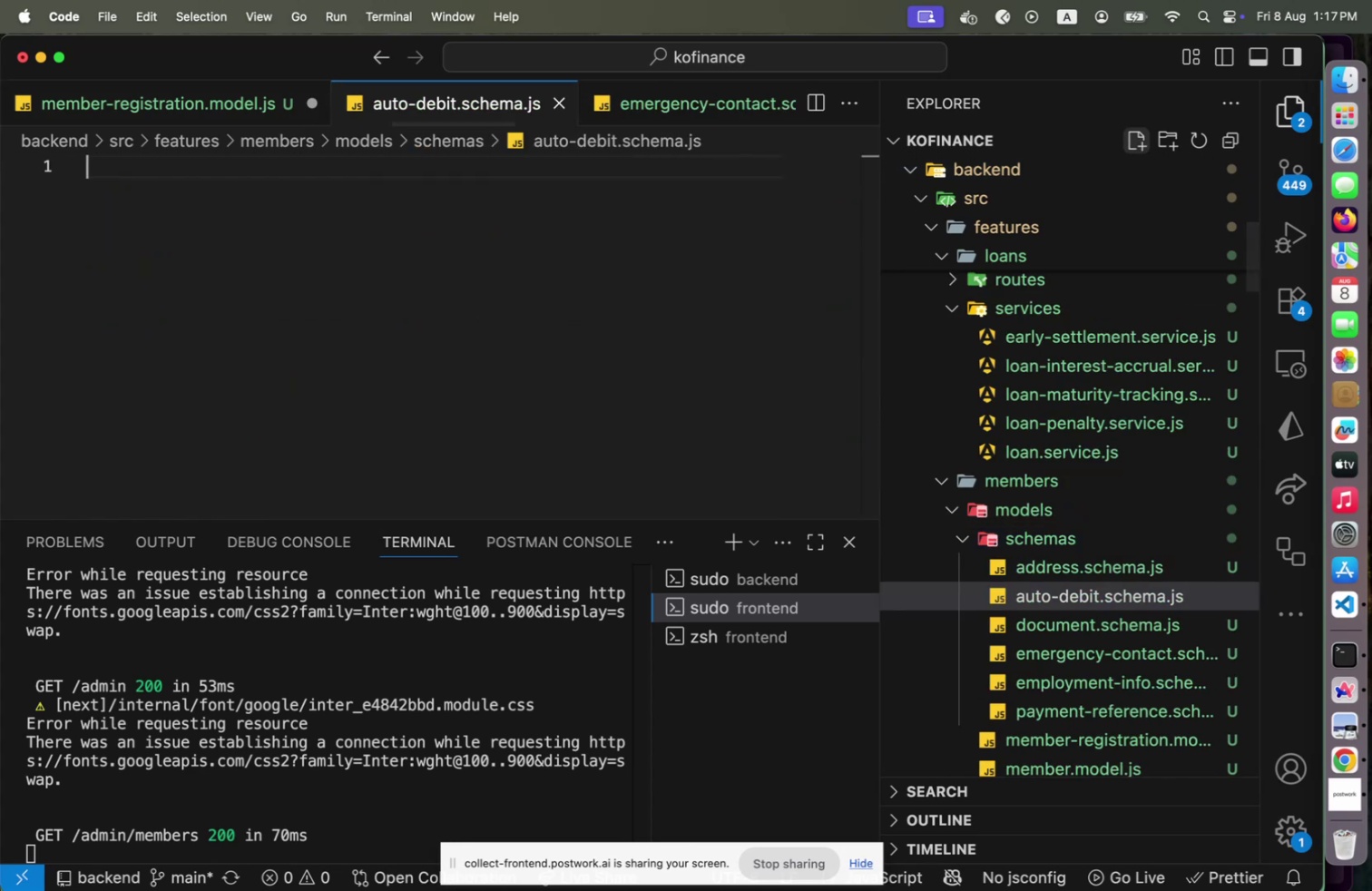 
type(const mongosoe)
key(Backspace)
key(Backspace)
key(Backspace)
type(ose =require('mong)
 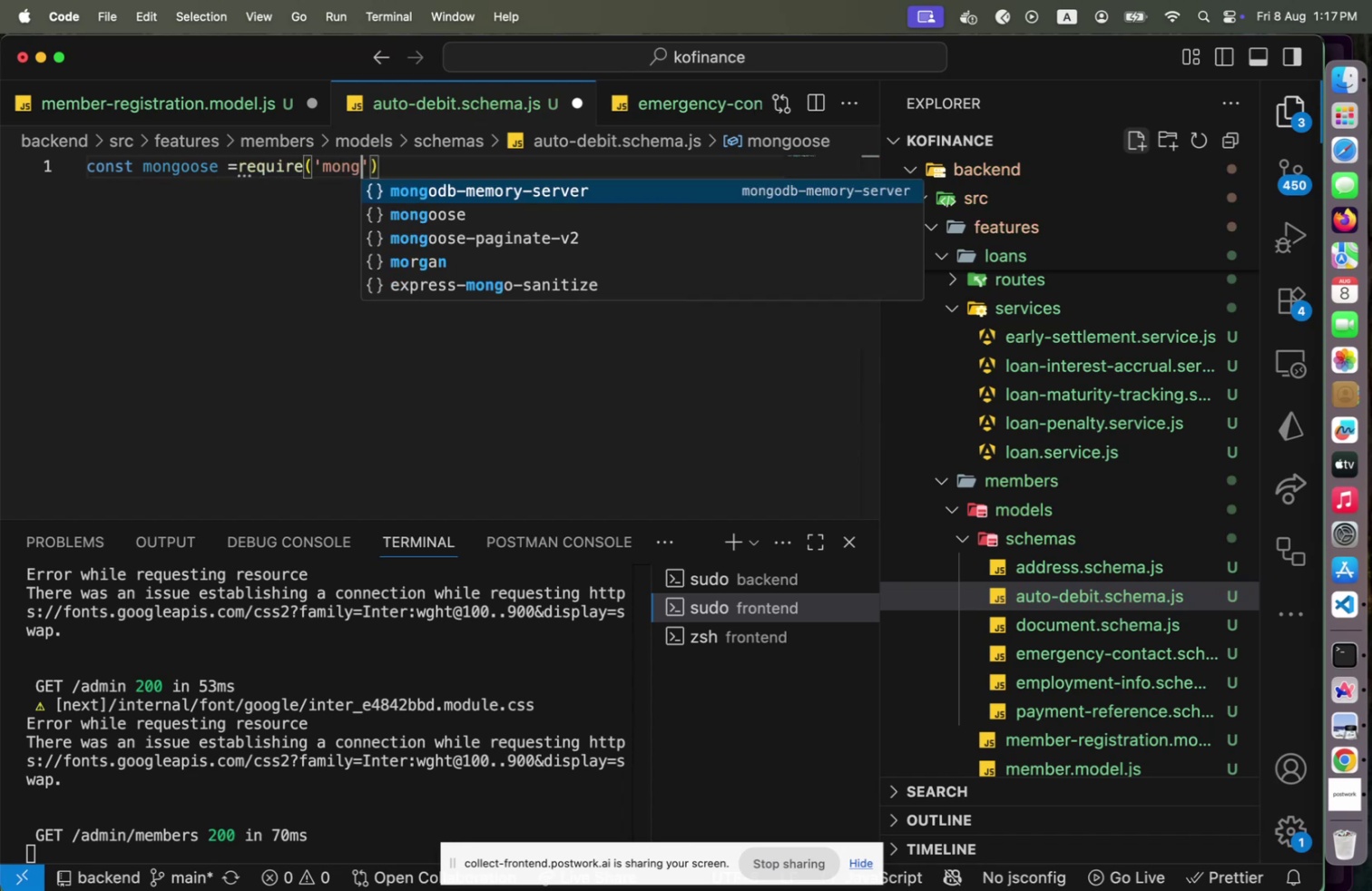 
 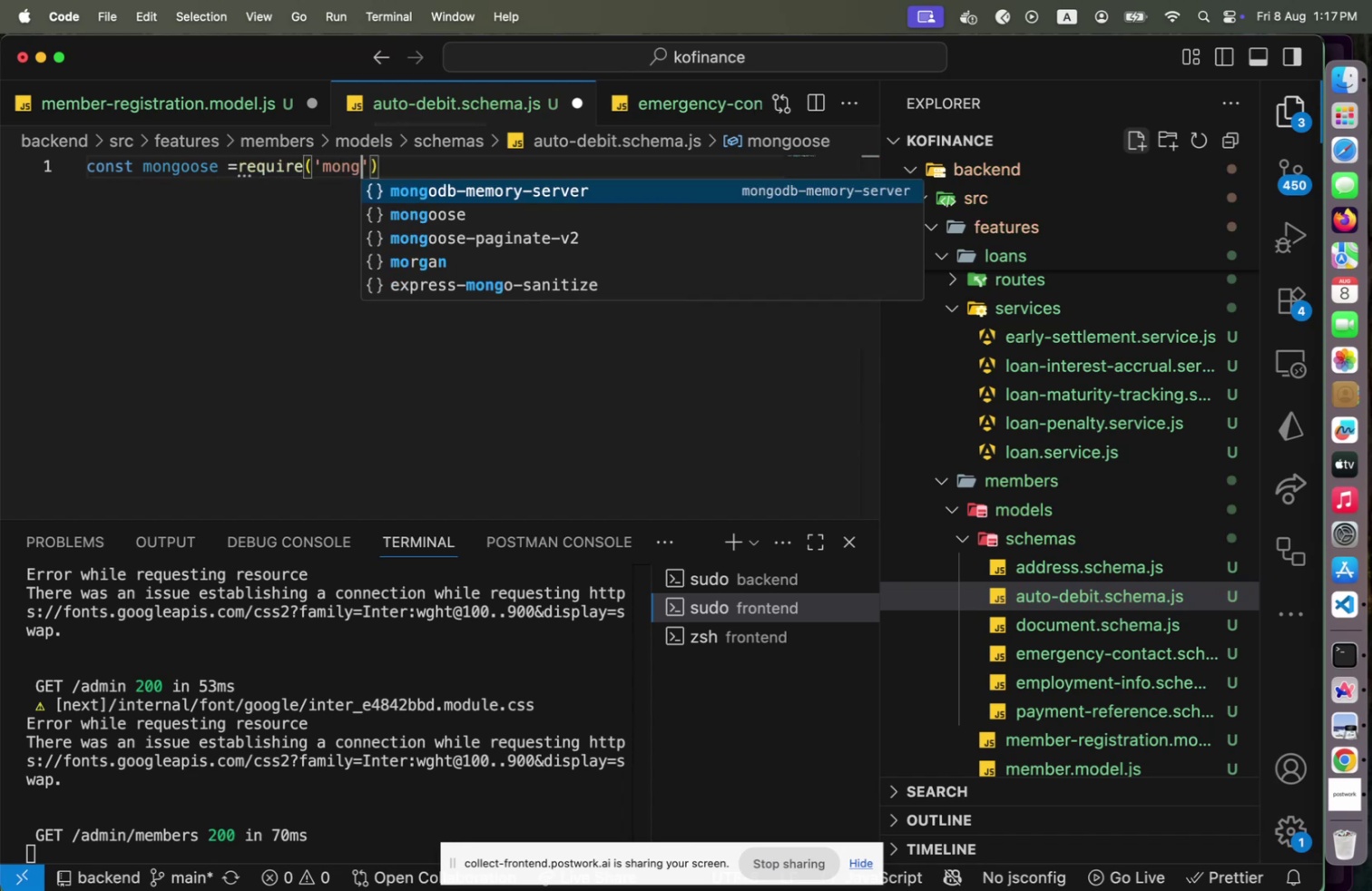 
key(ArrowDown)
 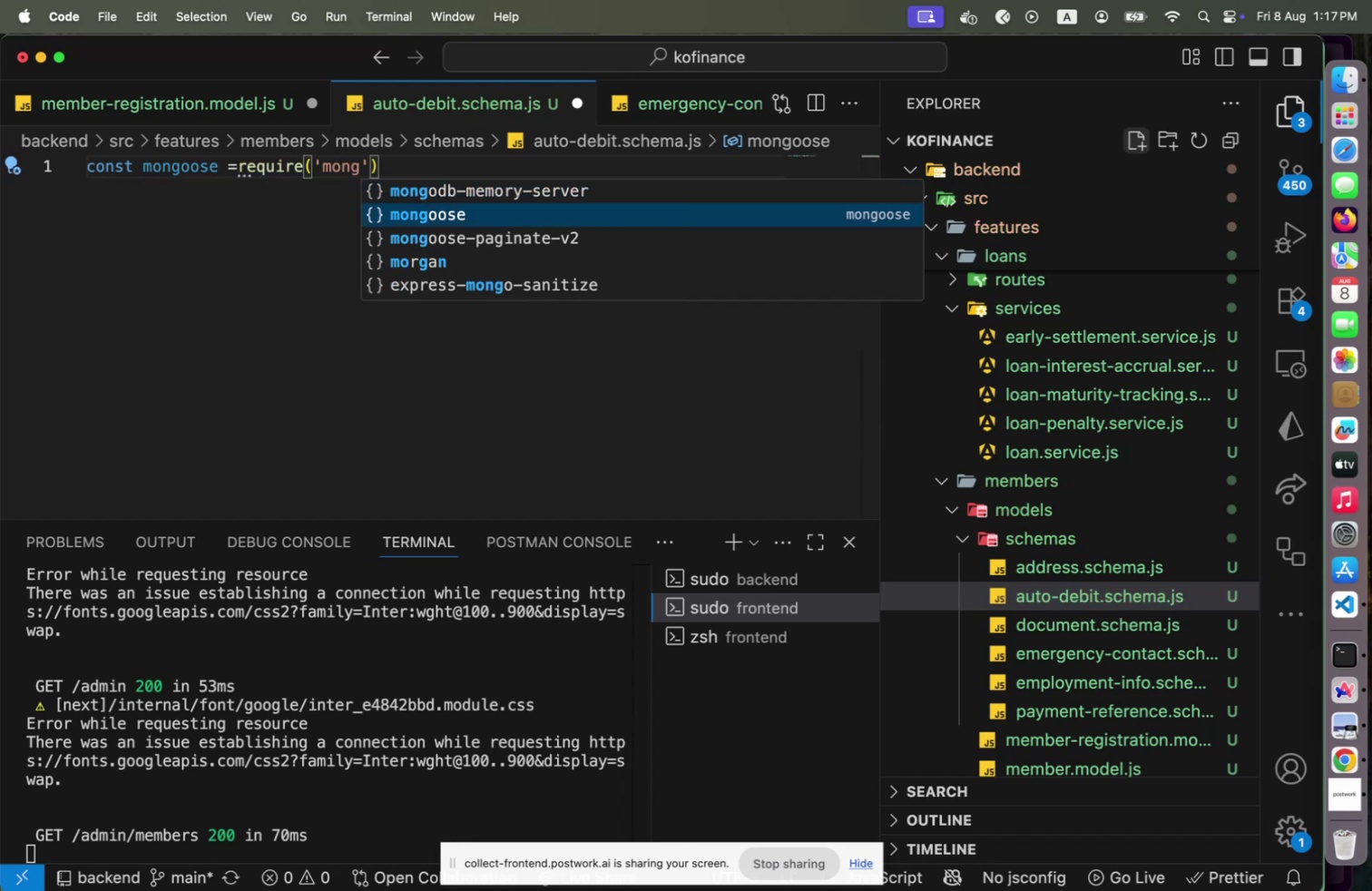 
key(Enter)
 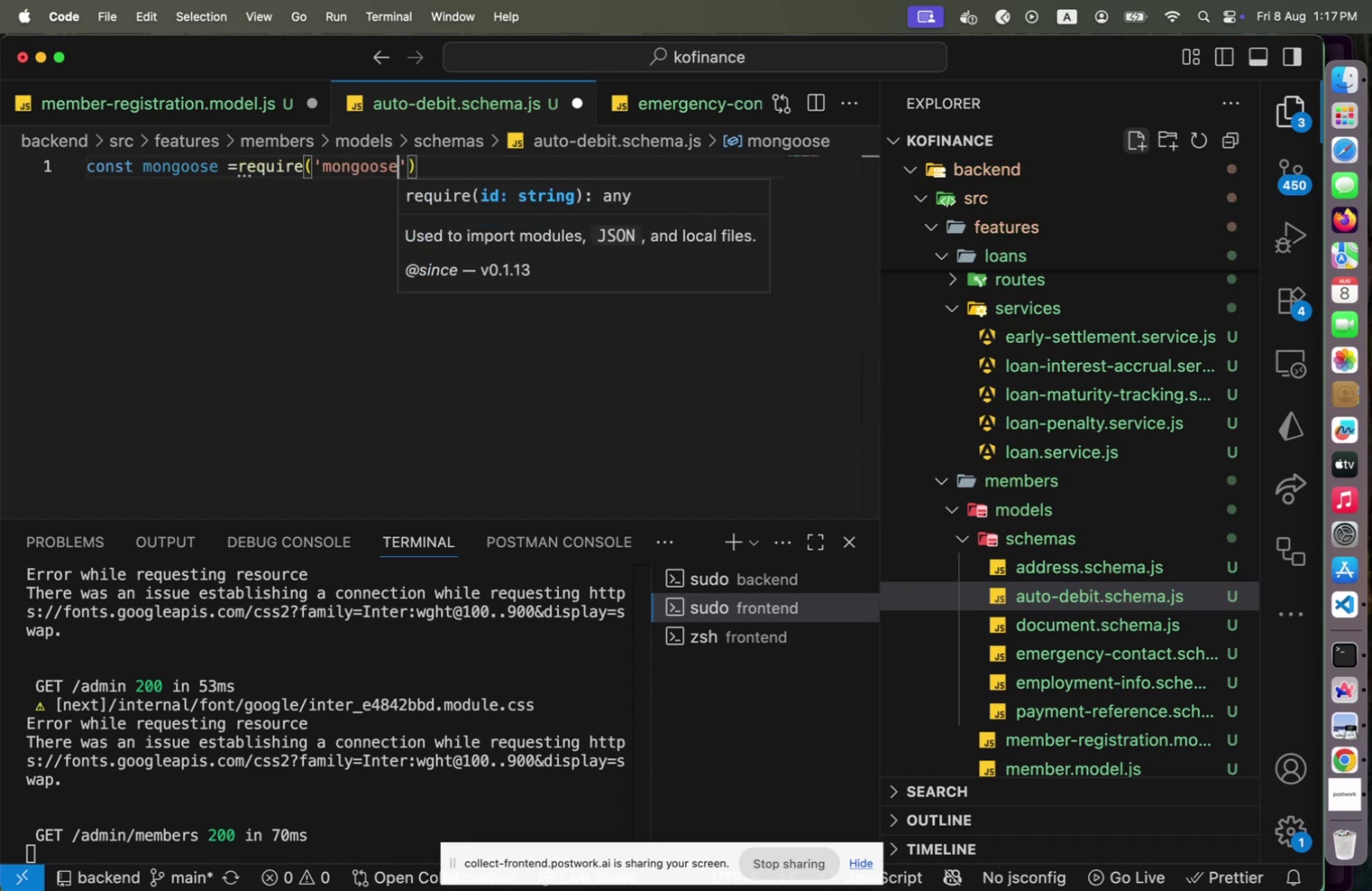 
key(ArrowRight)
 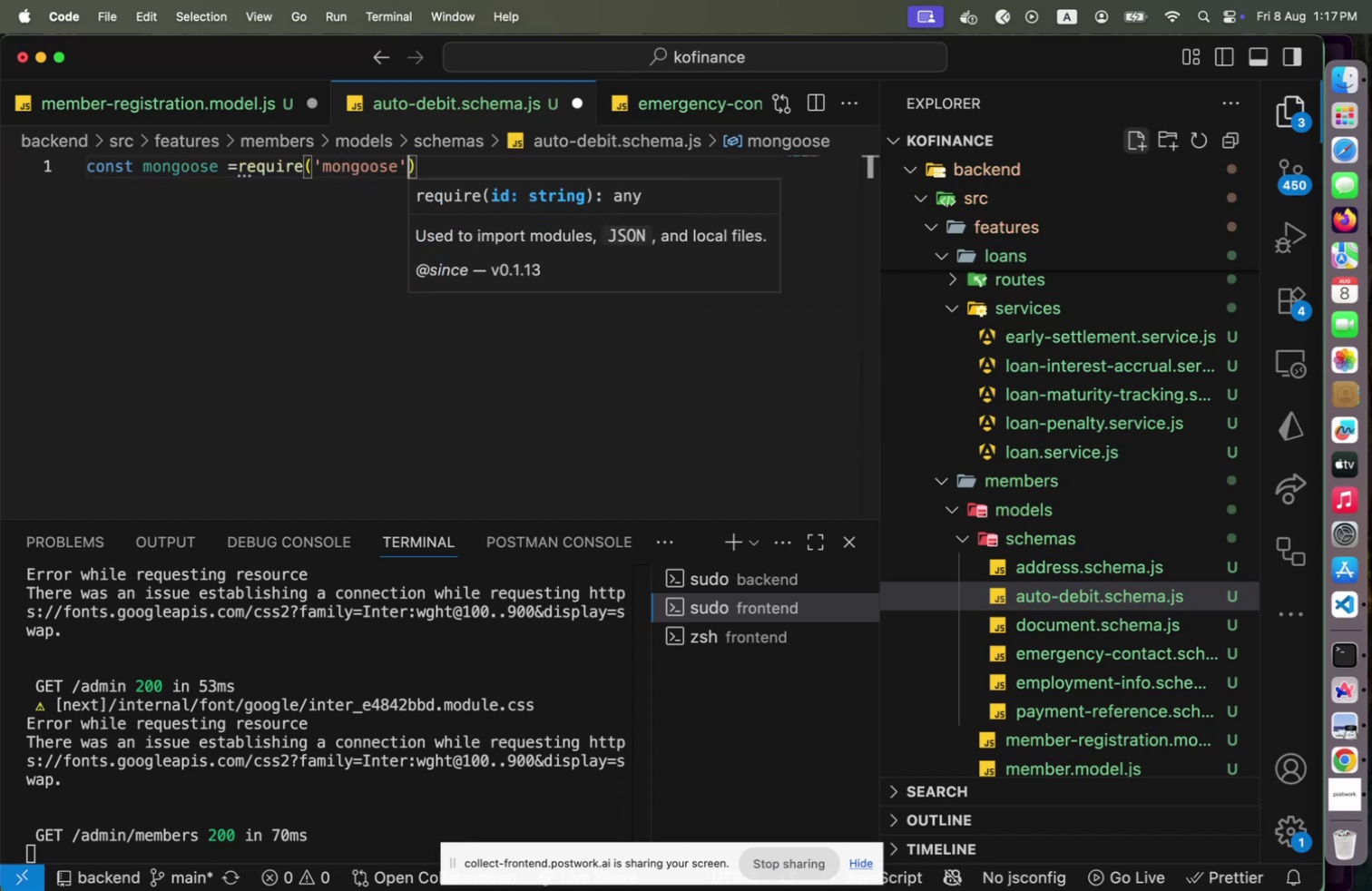 
key(ArrowRight)
 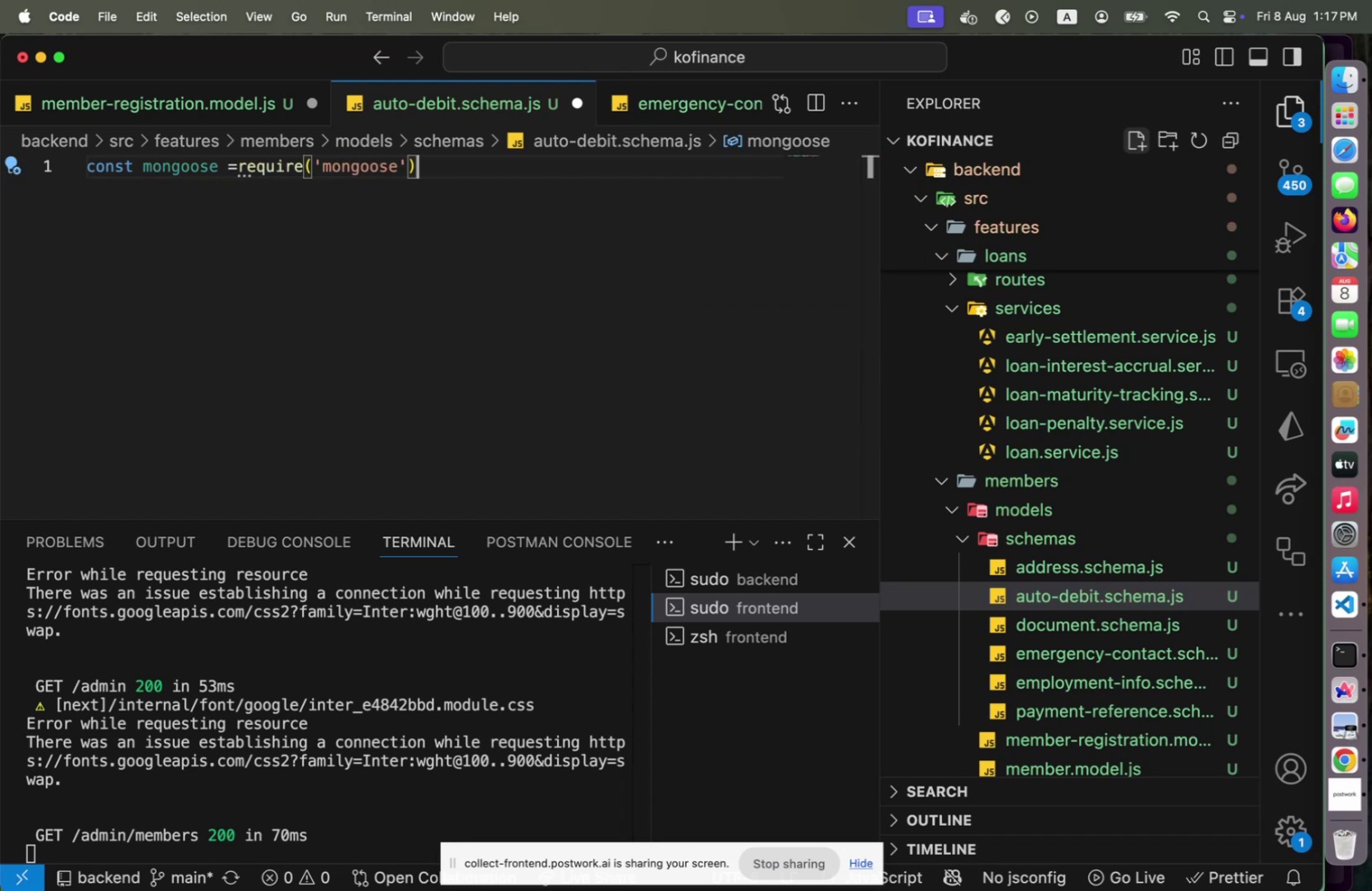 
key(Enter)
 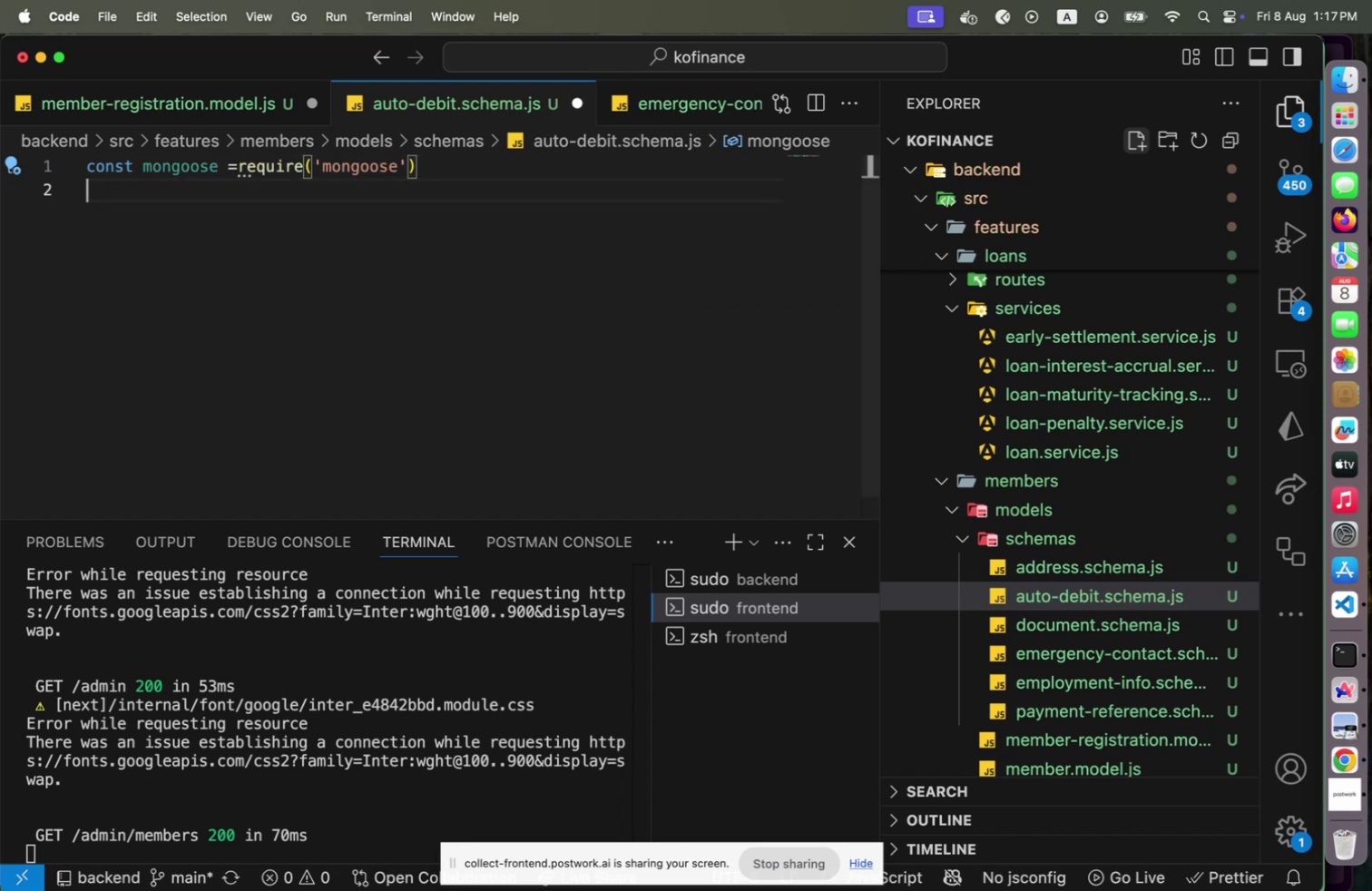 
key(Enter)
 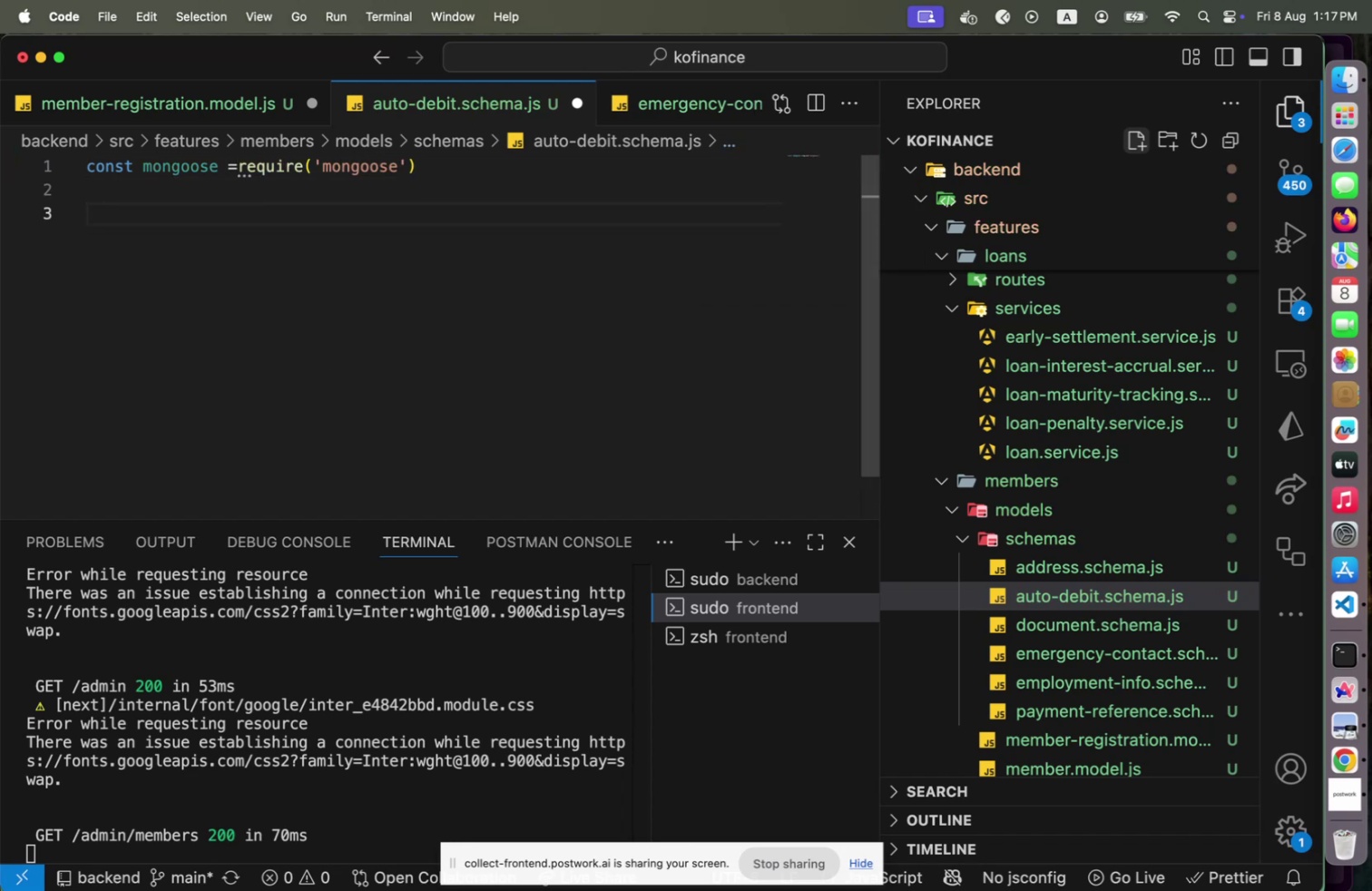 
key(Meta+CommandLeft)
 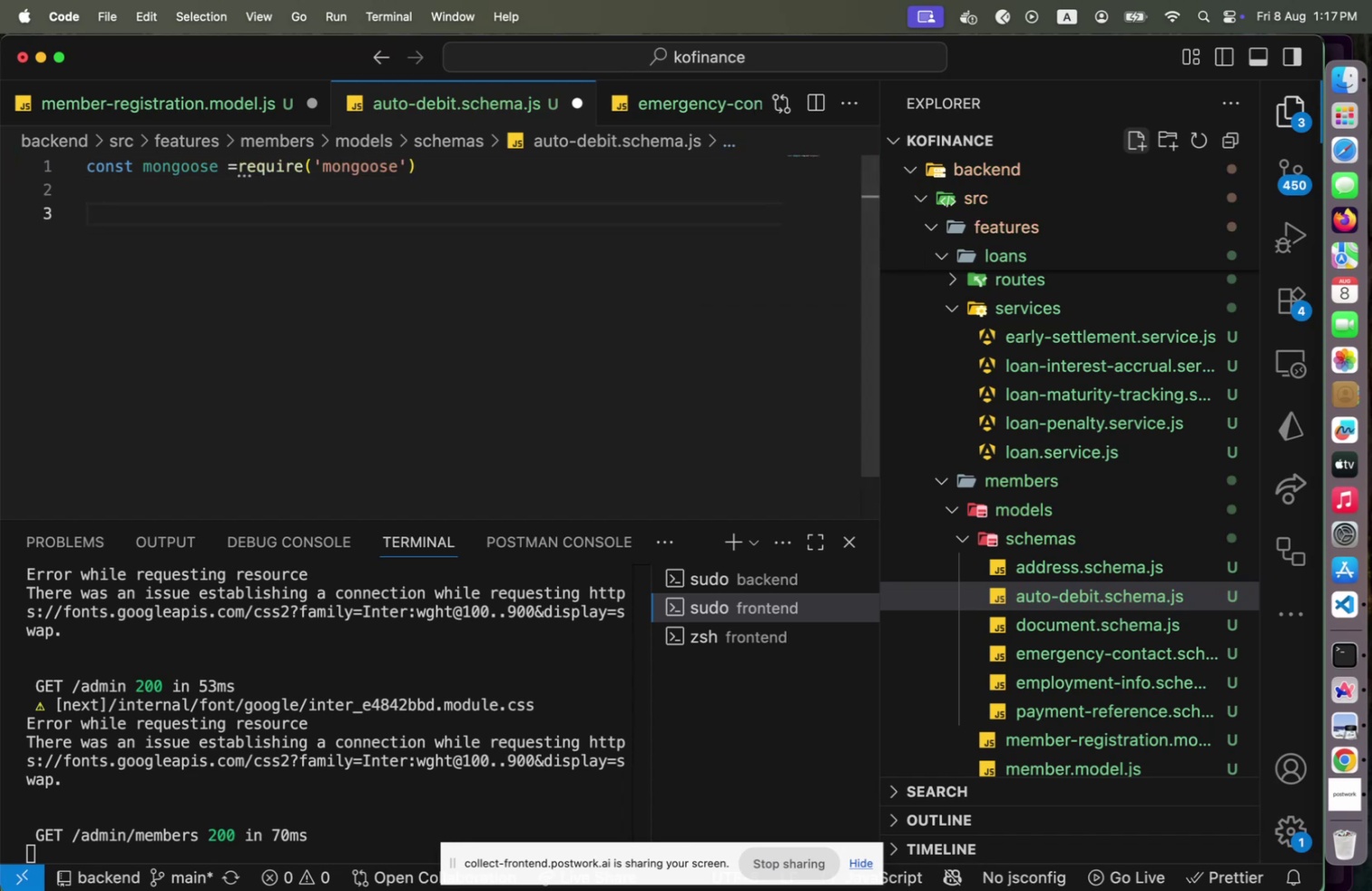 
key(Meta+V)
 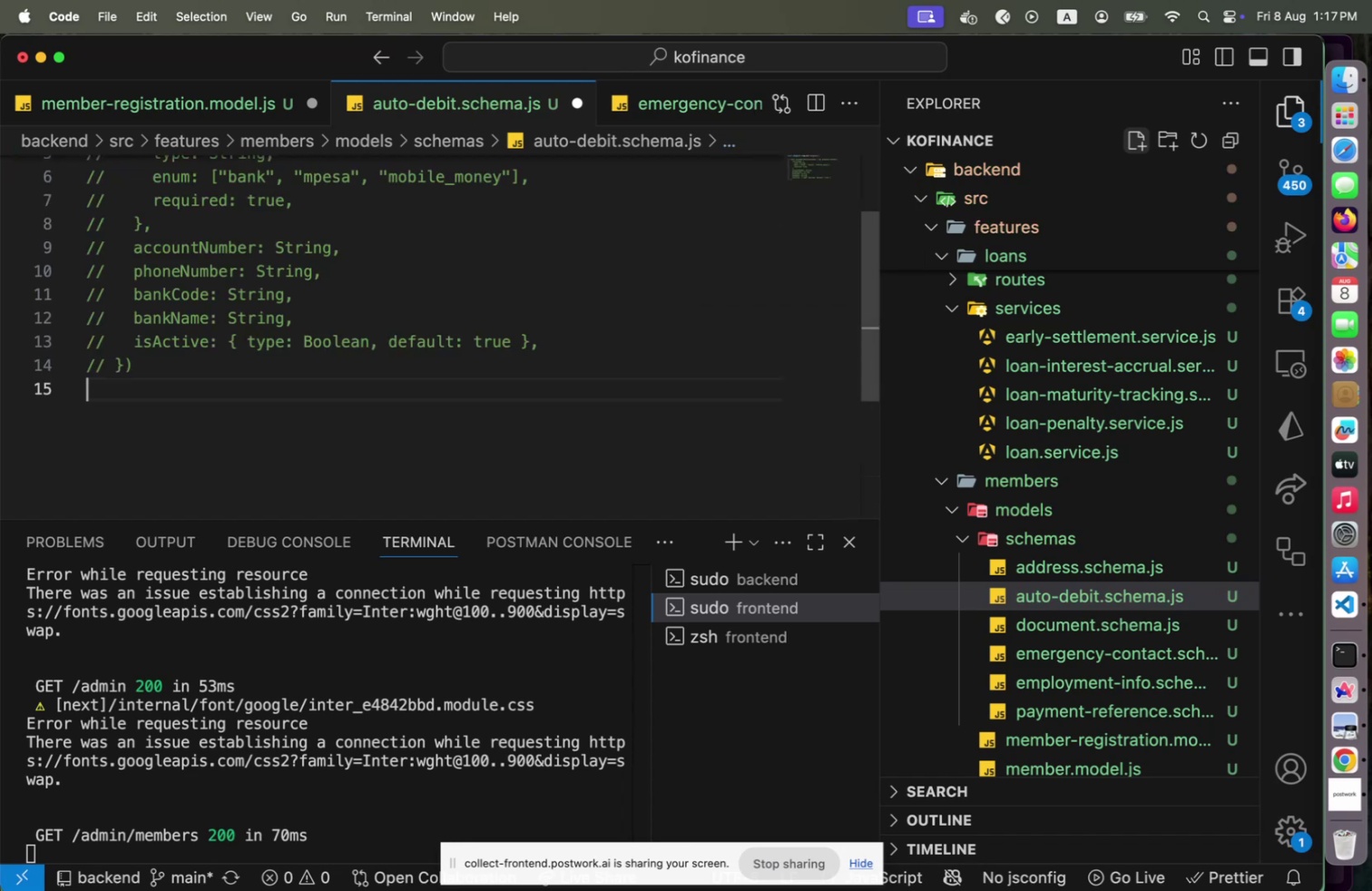 
hold_key(key=ShiftLeft, duration=1.92)
 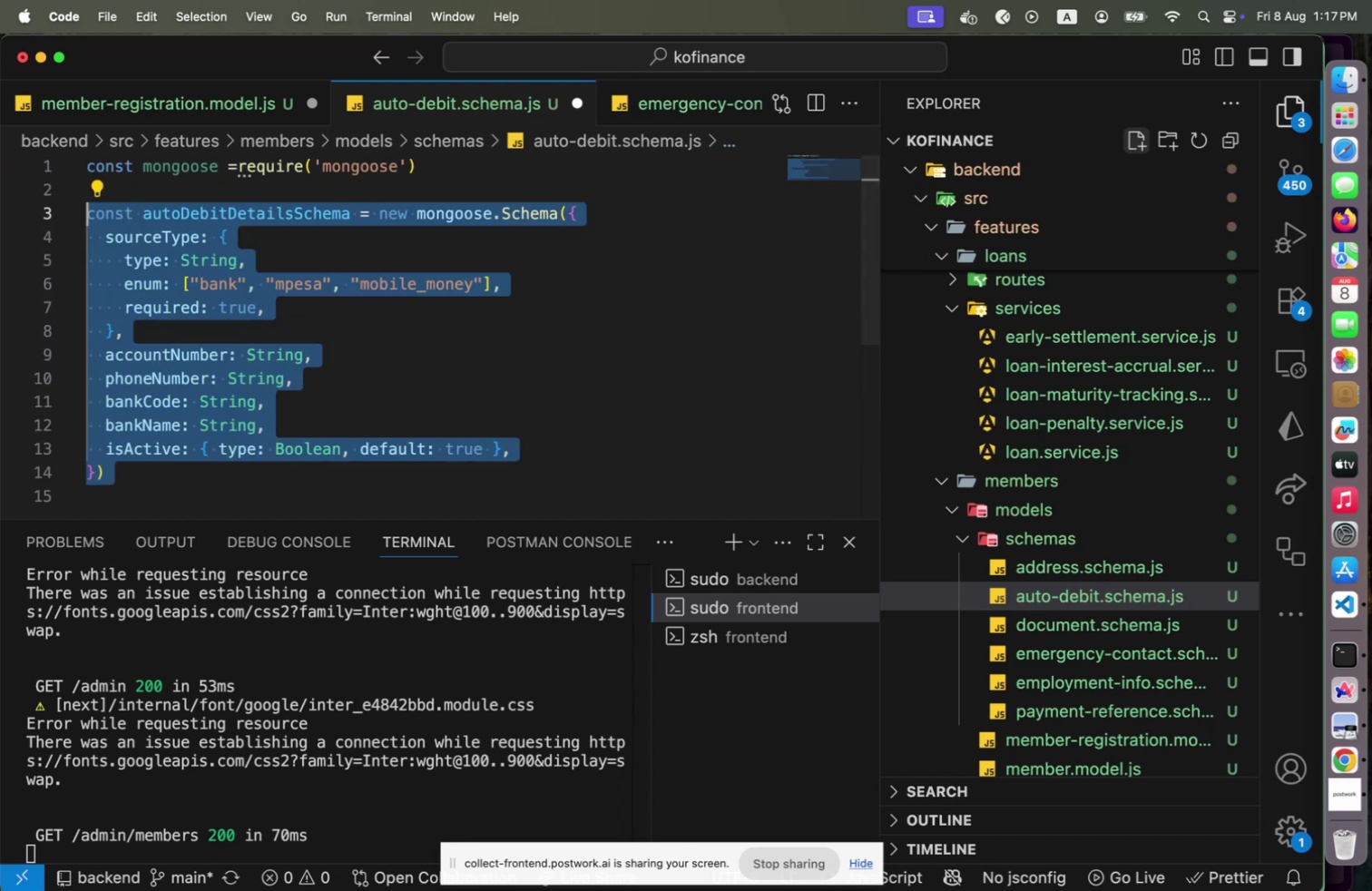 
hold_key(key=ArrowUp, duration=1.36)
 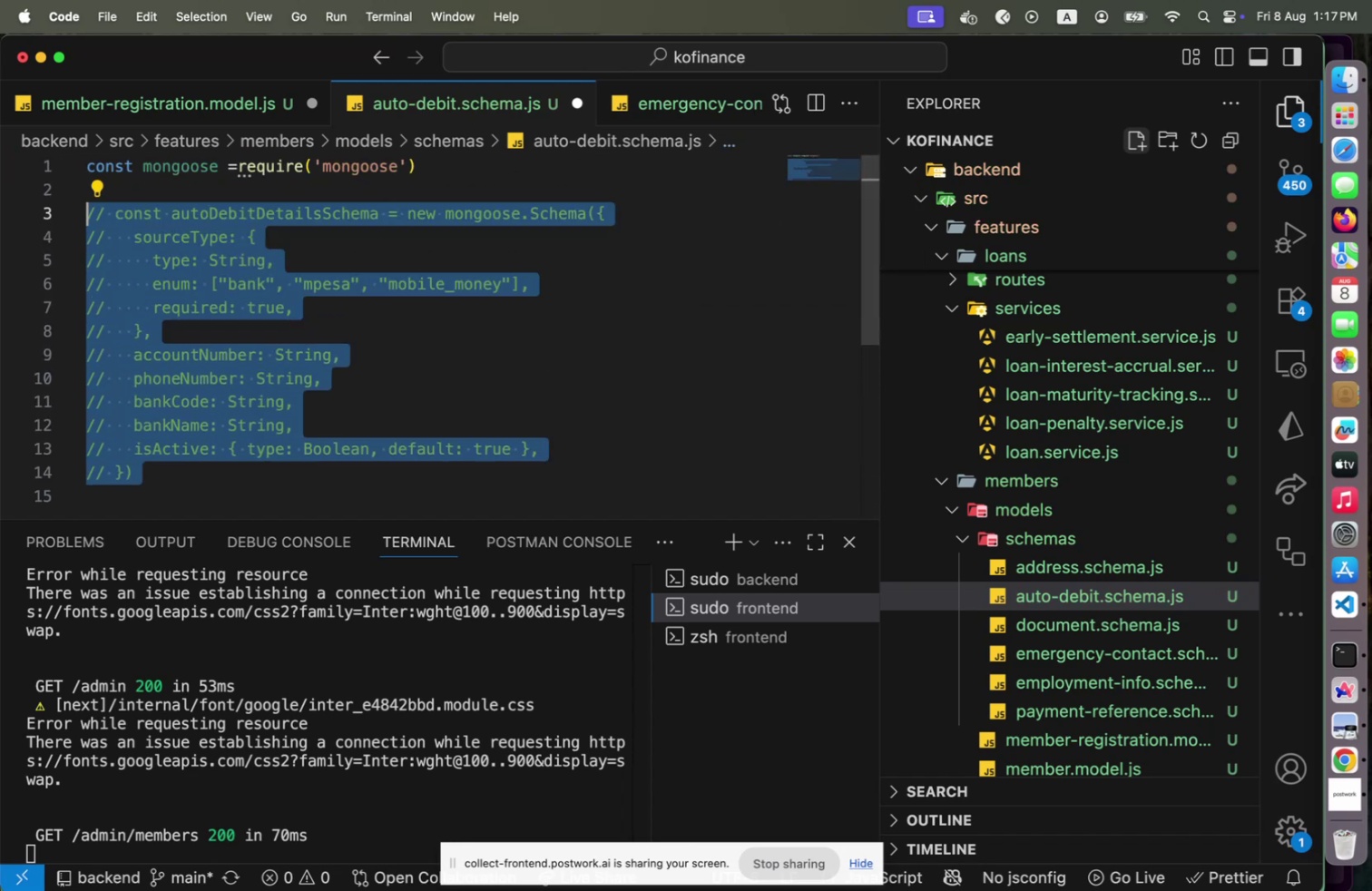 
key(Meta+CommandLeft)
 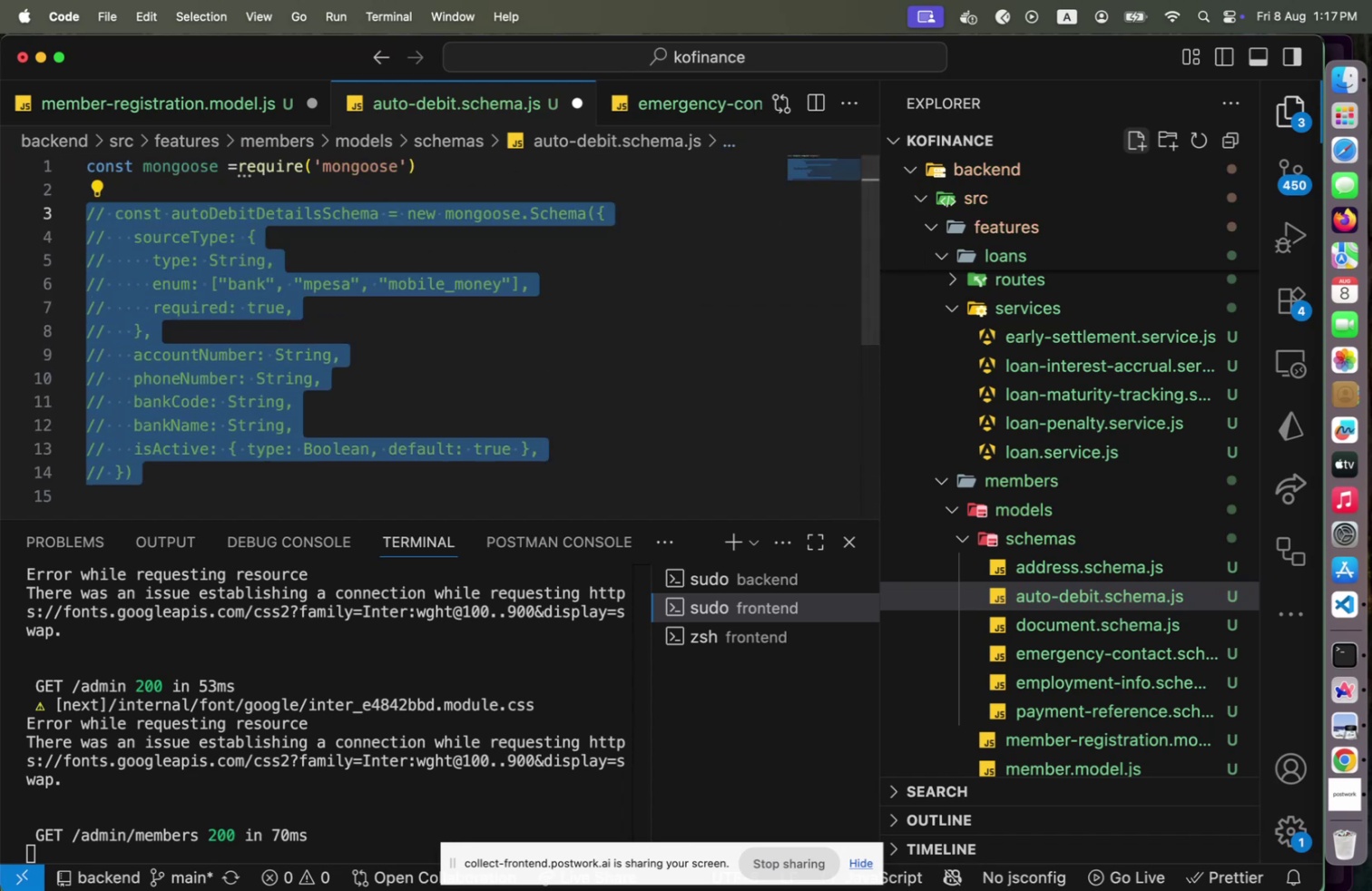 
key(Meta+Slash)
 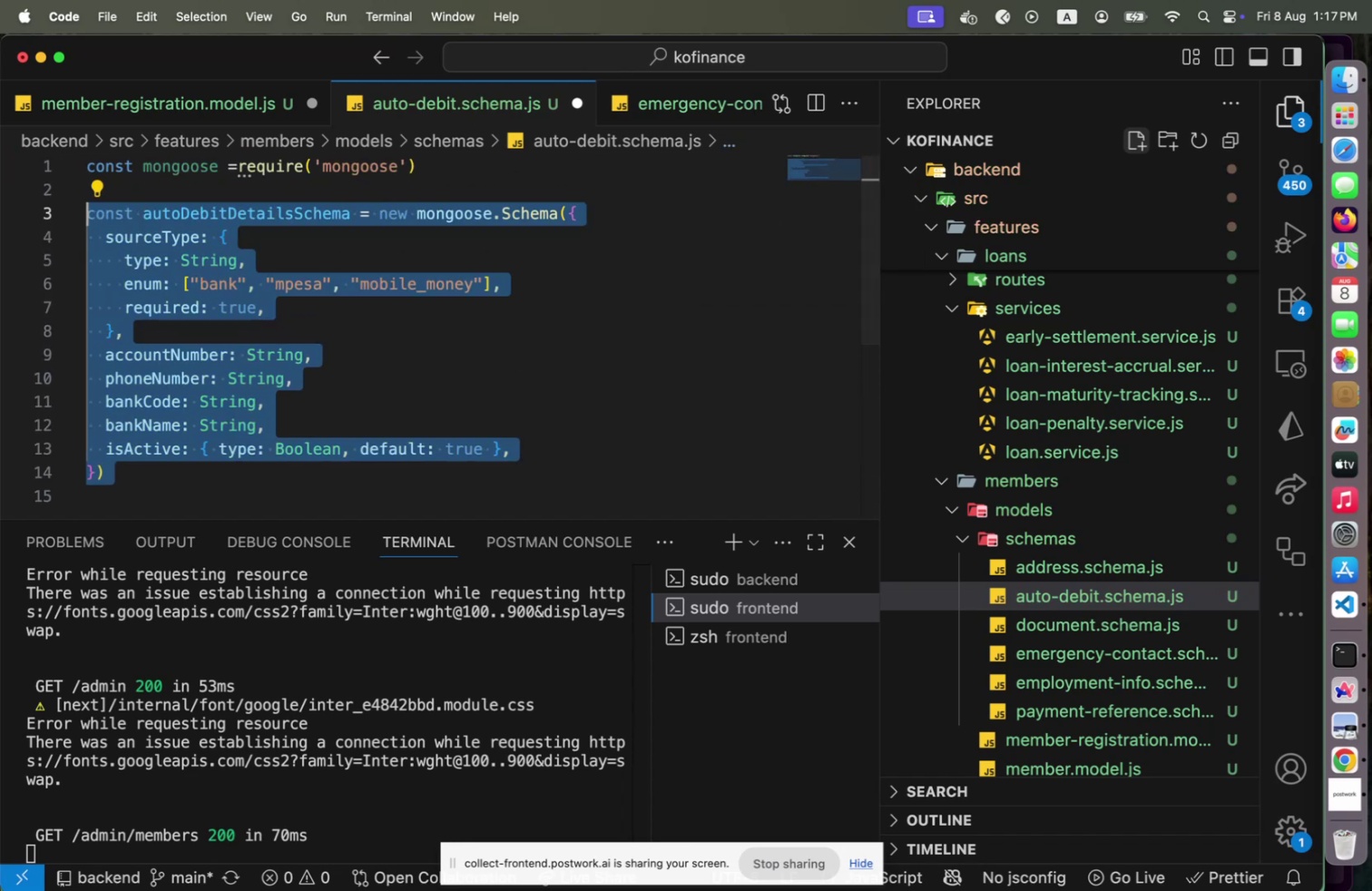 
key(ArrowRight)
 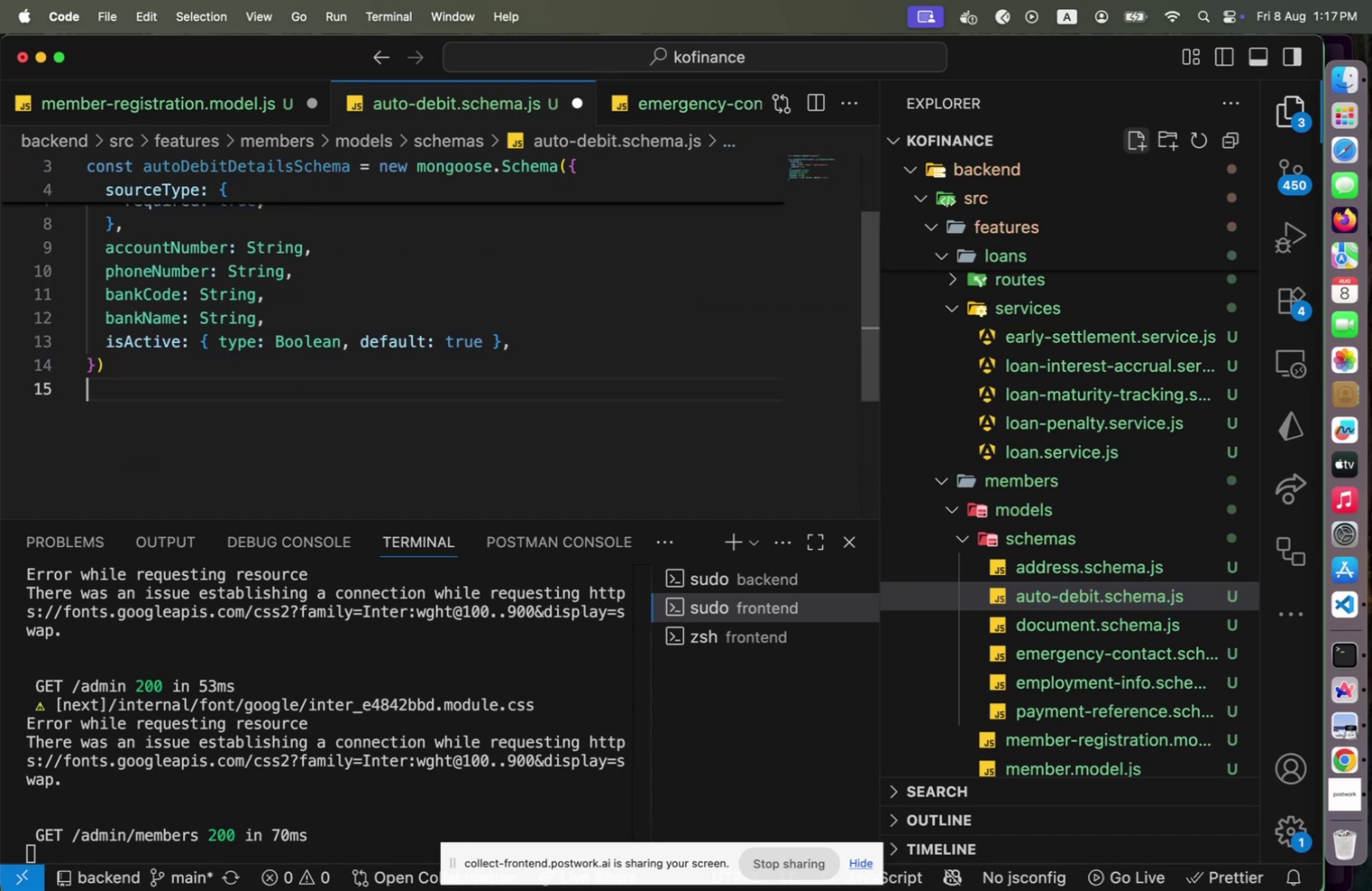 
key(Enter)
 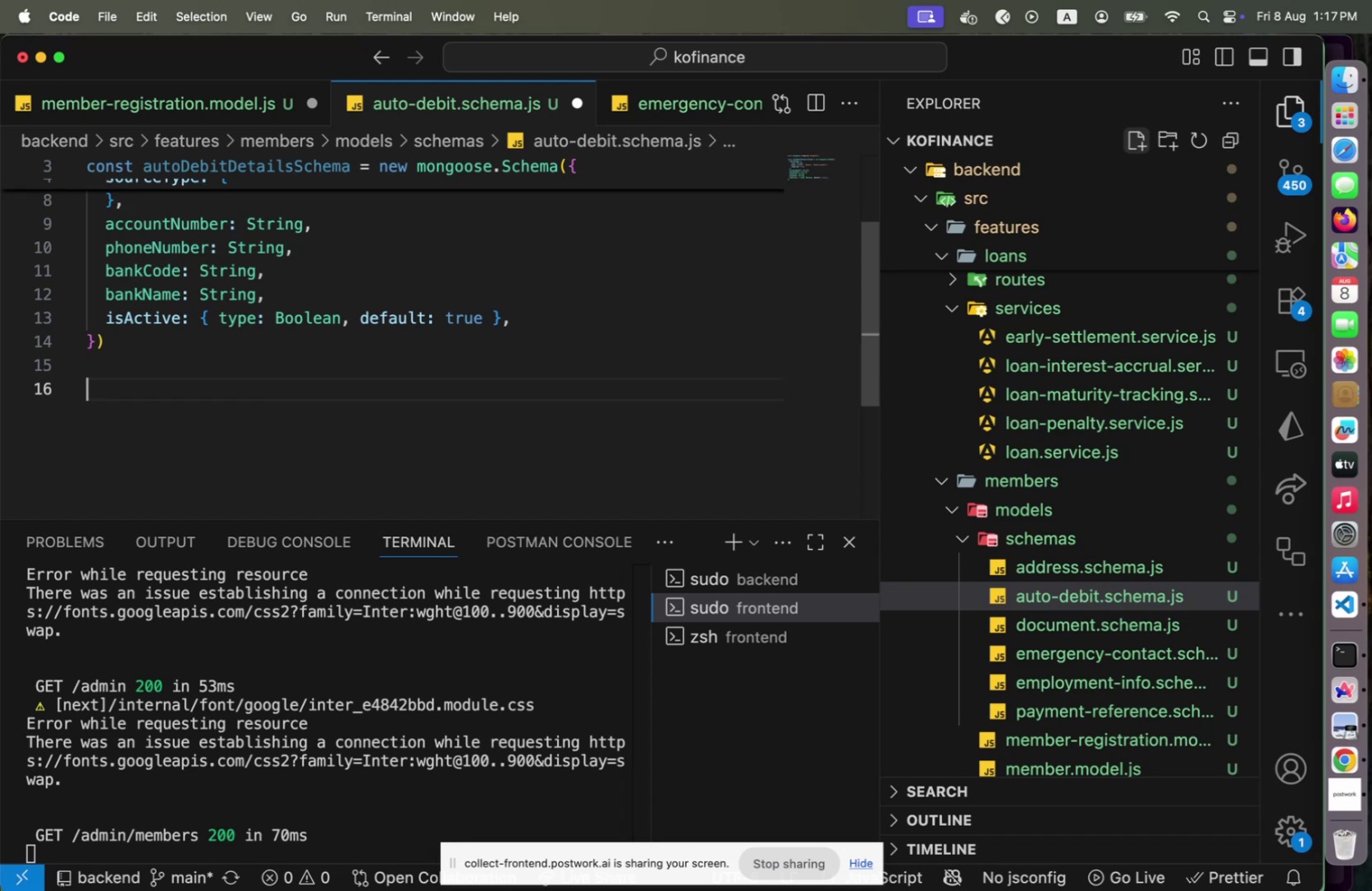 
type(modul.ex)
key(Backspace)
type(xports = { autoD)
 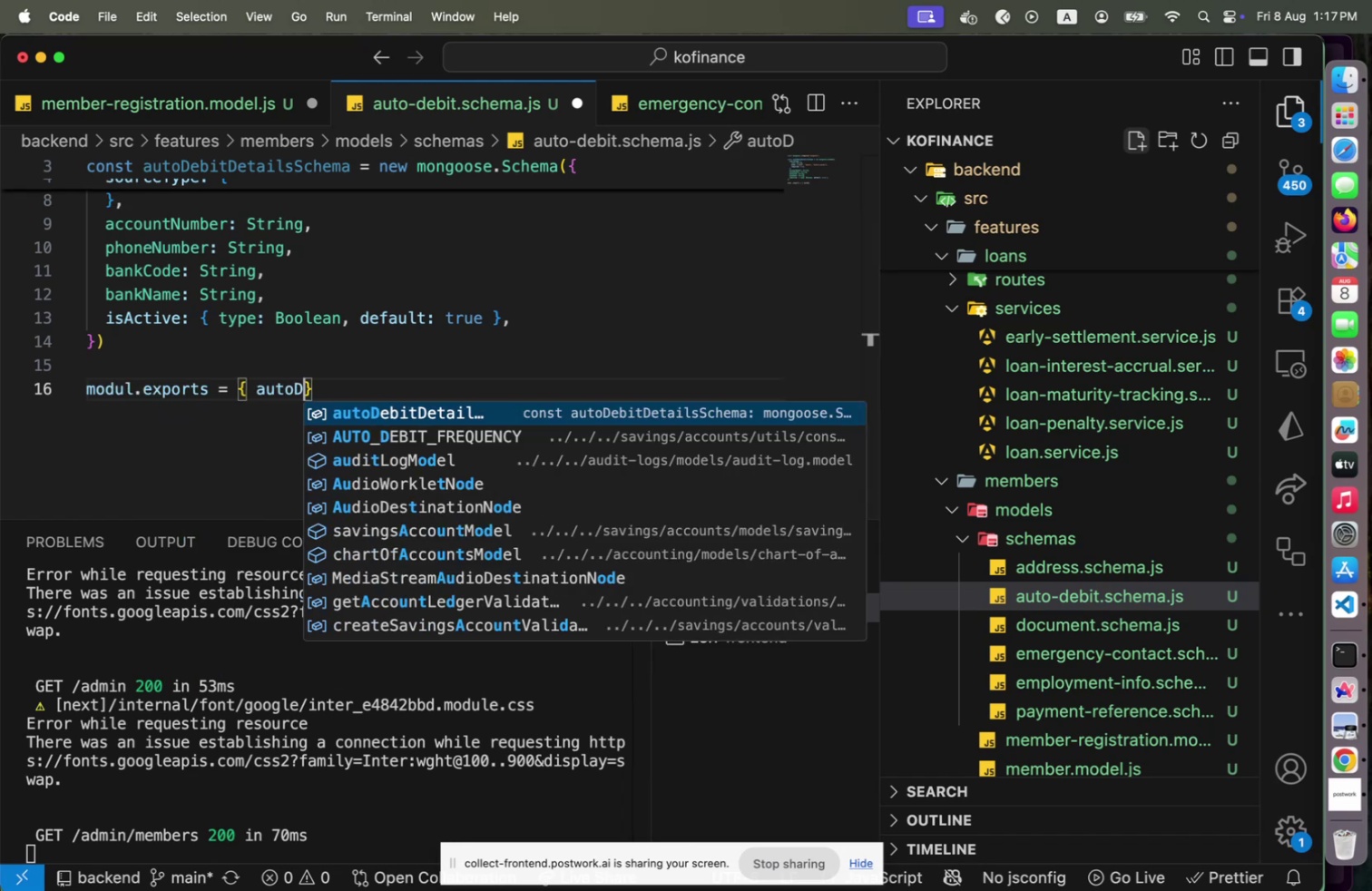 
key(Enter)
 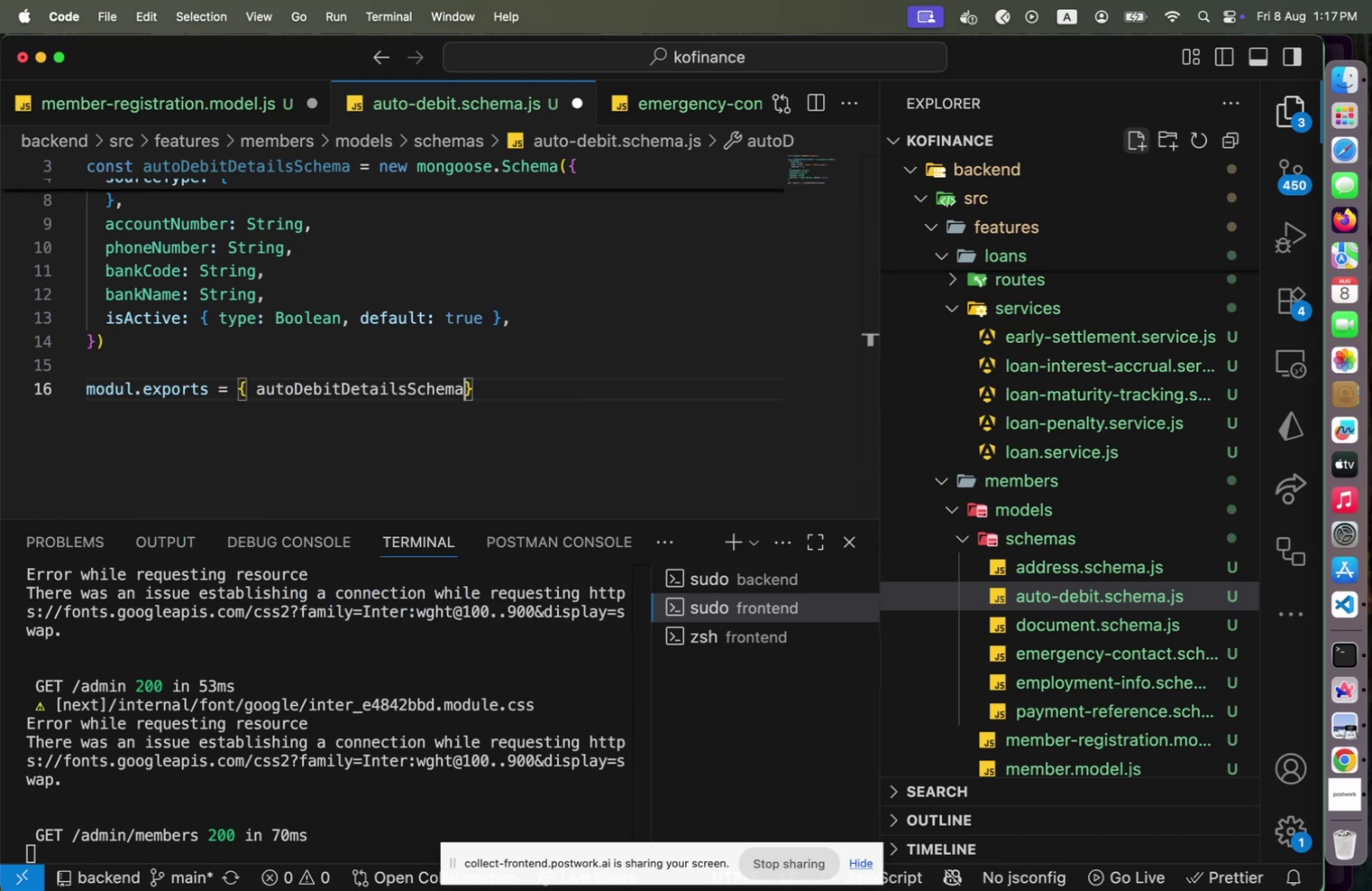 
key(Space)
 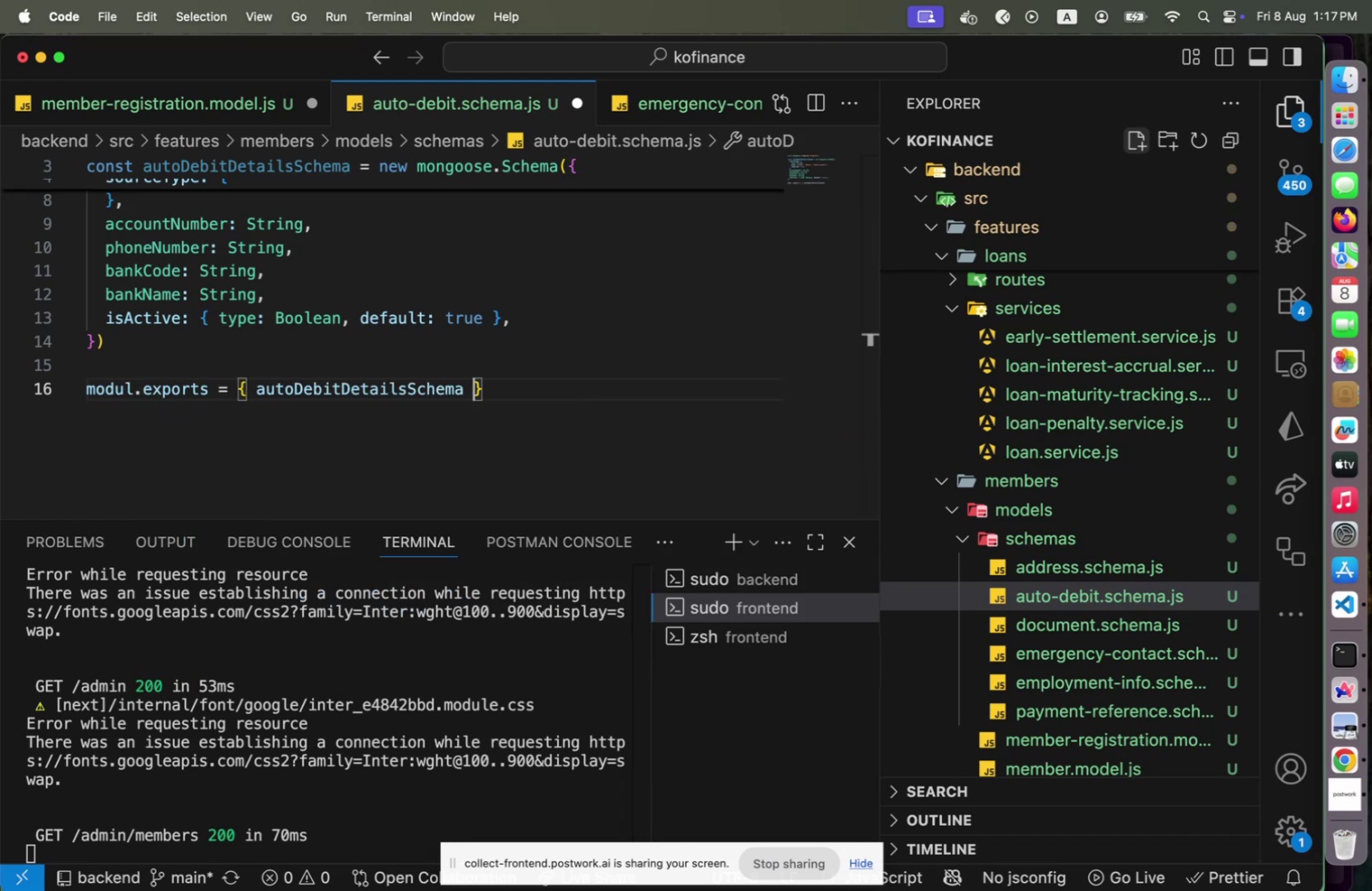 
key(Alt+Shift+F)
 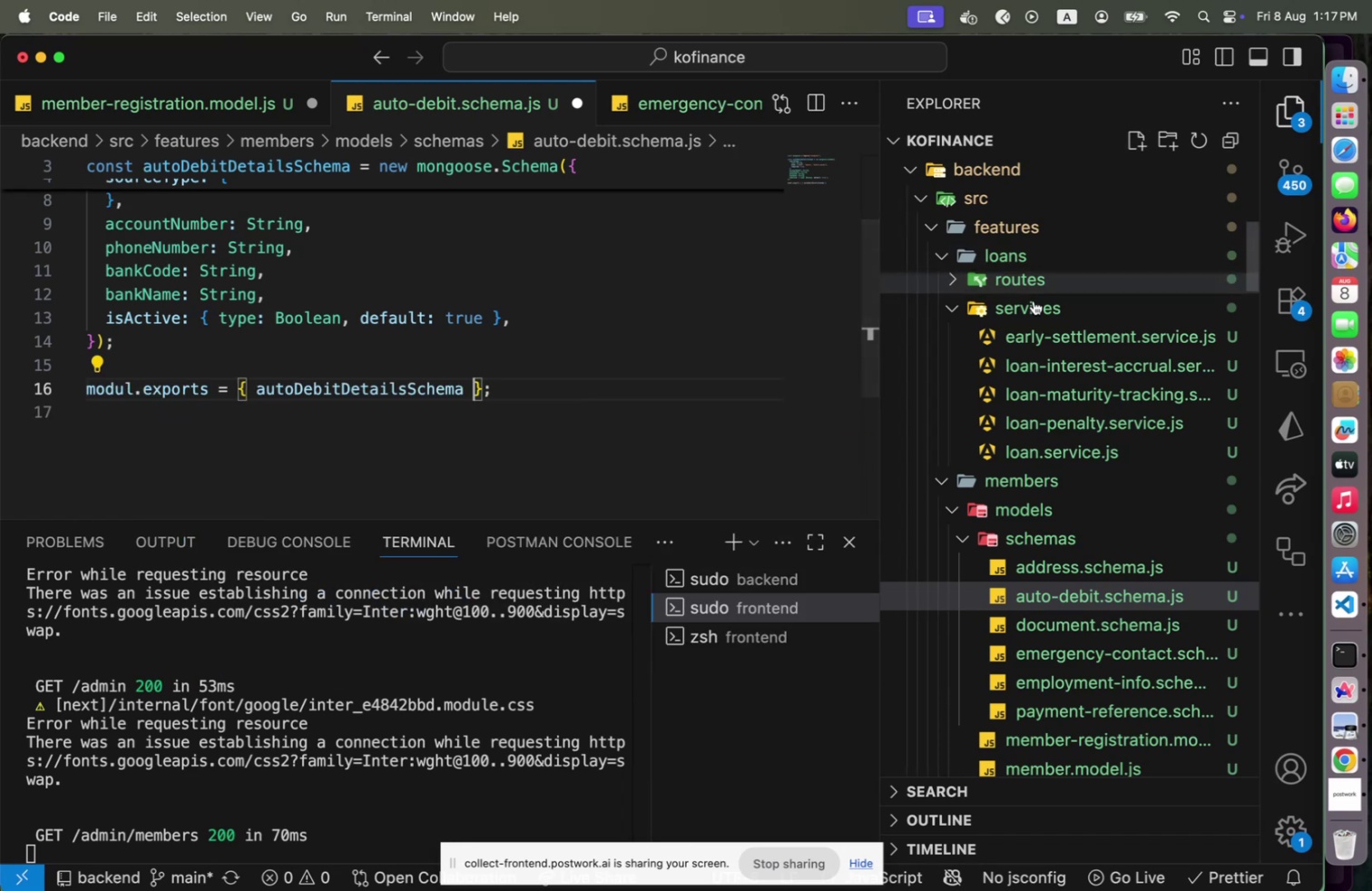 
scroll: coordinate [462, 412], scroll_direction: up, amount: 3.0
 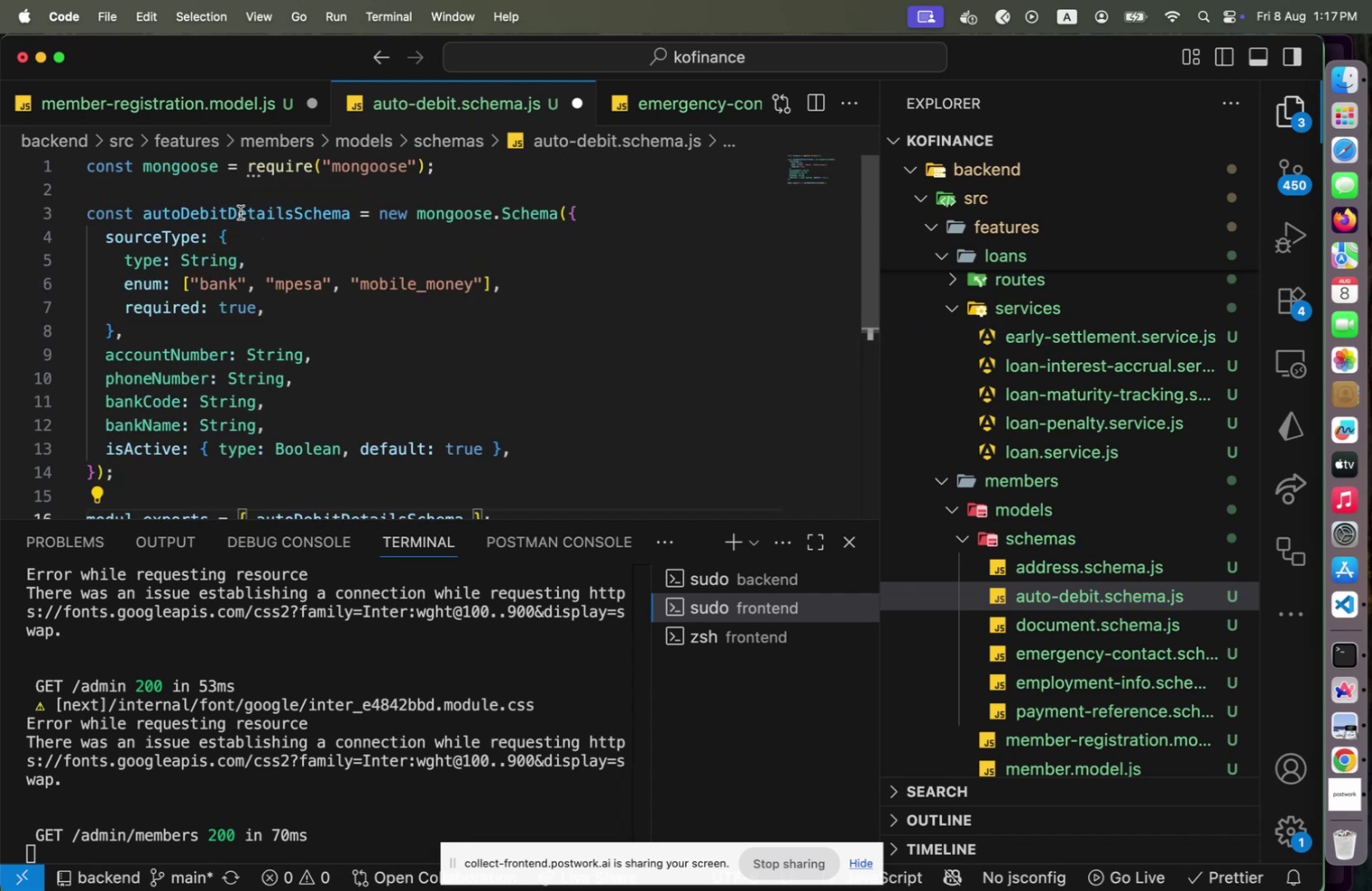 
left_click([228, 209])
 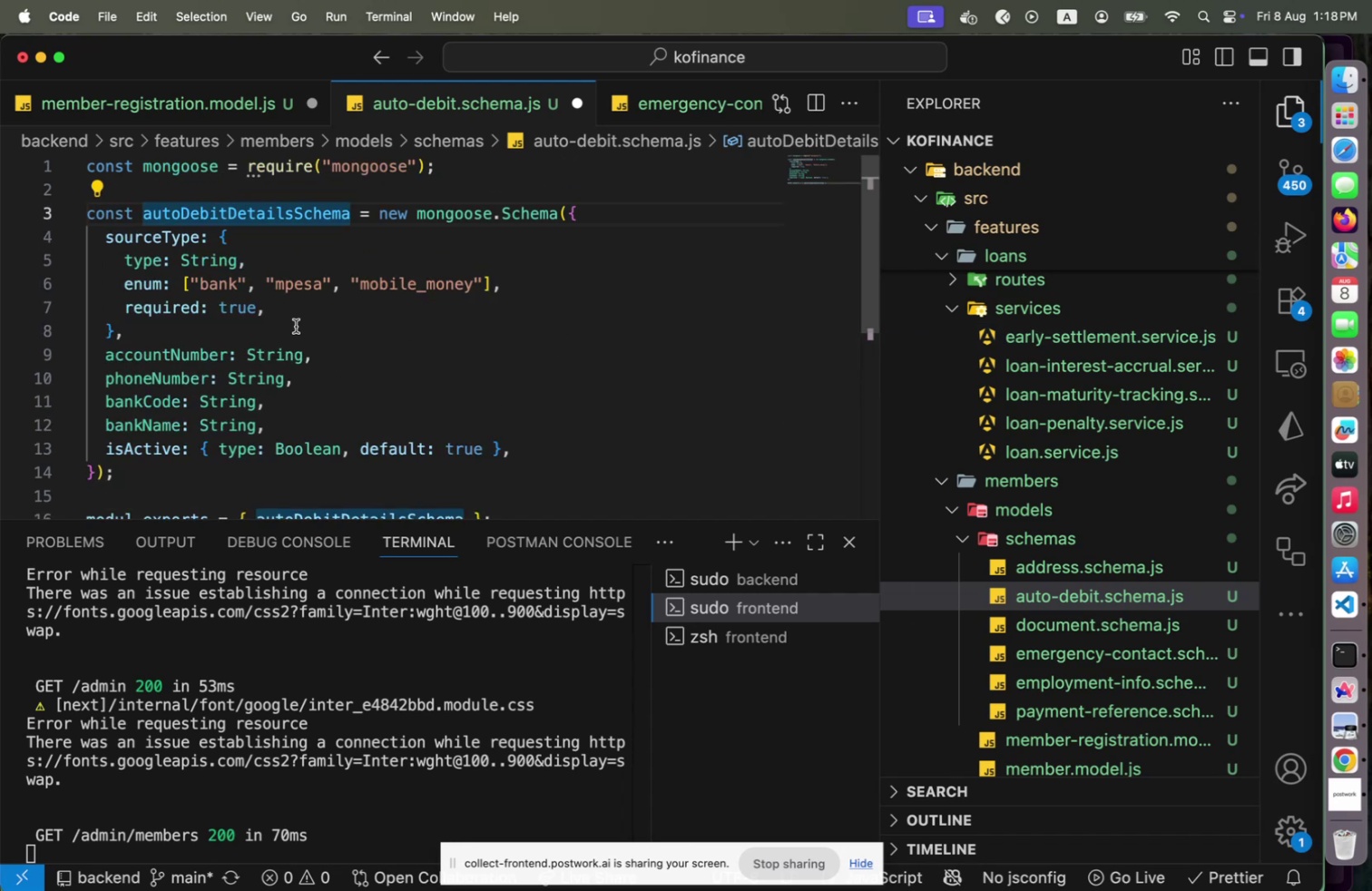 
wait(5.33)
 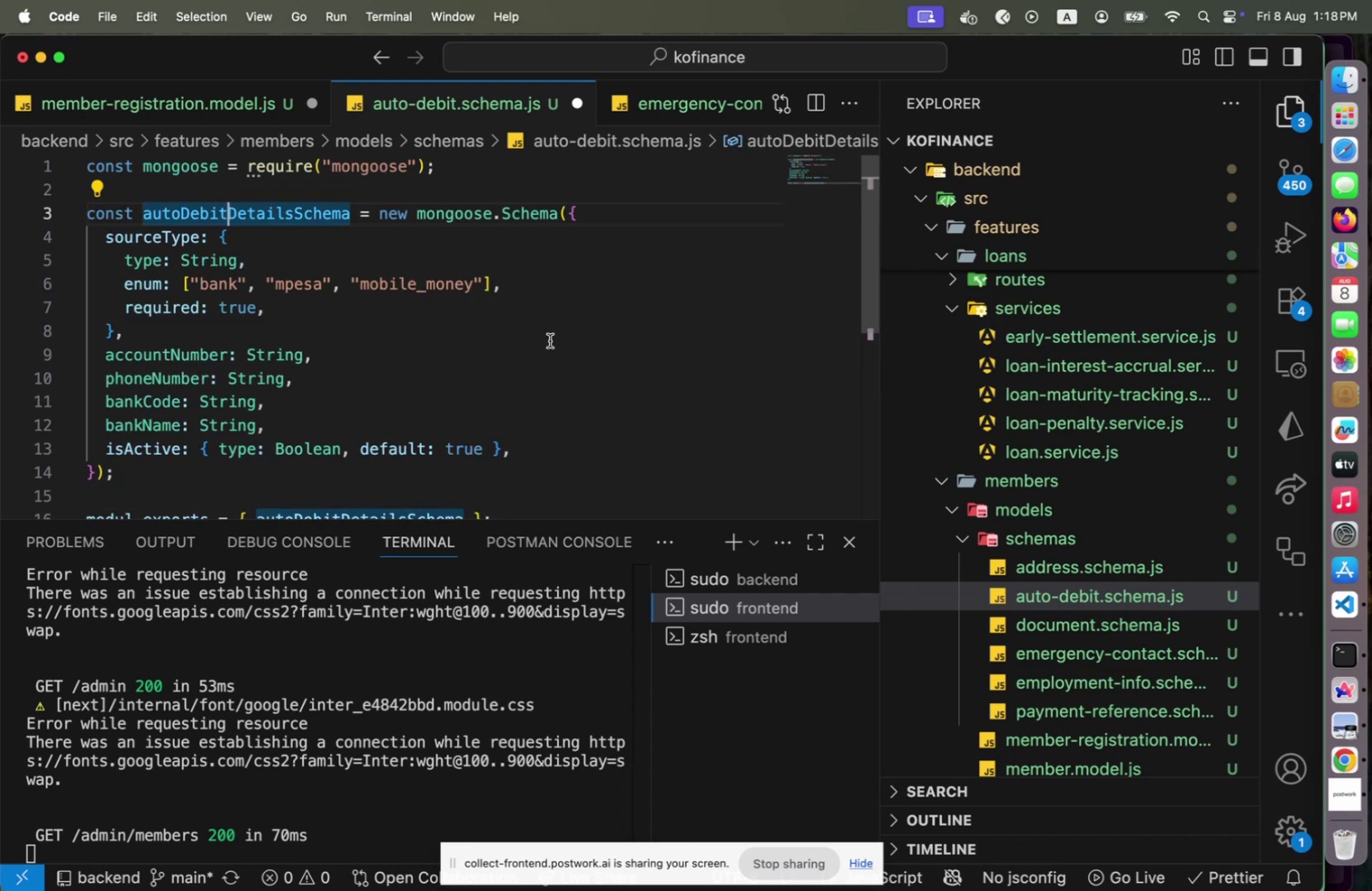 
key(Meta+S)
 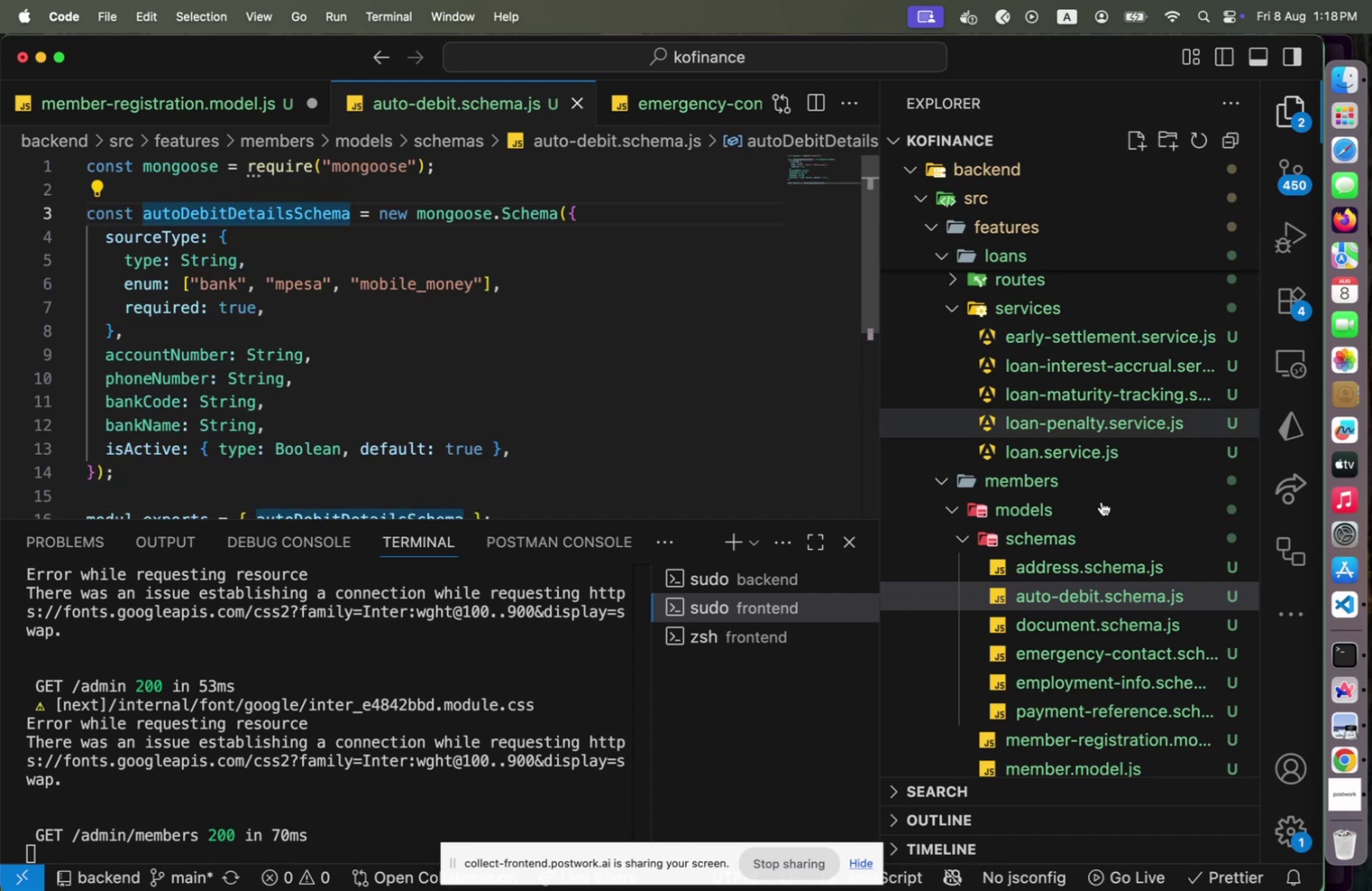 
left_click([1138, 590])
 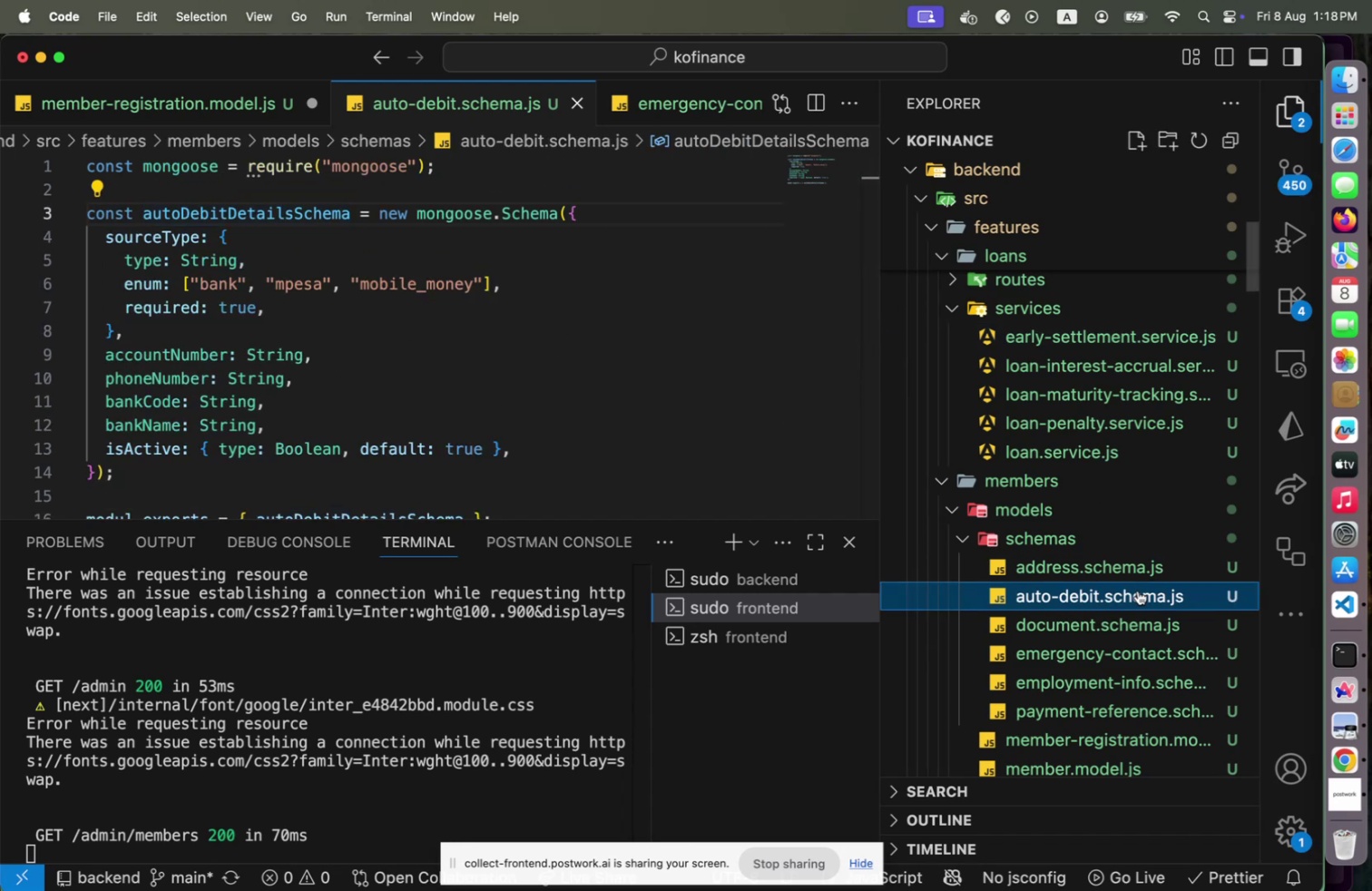 
key(Enter)
 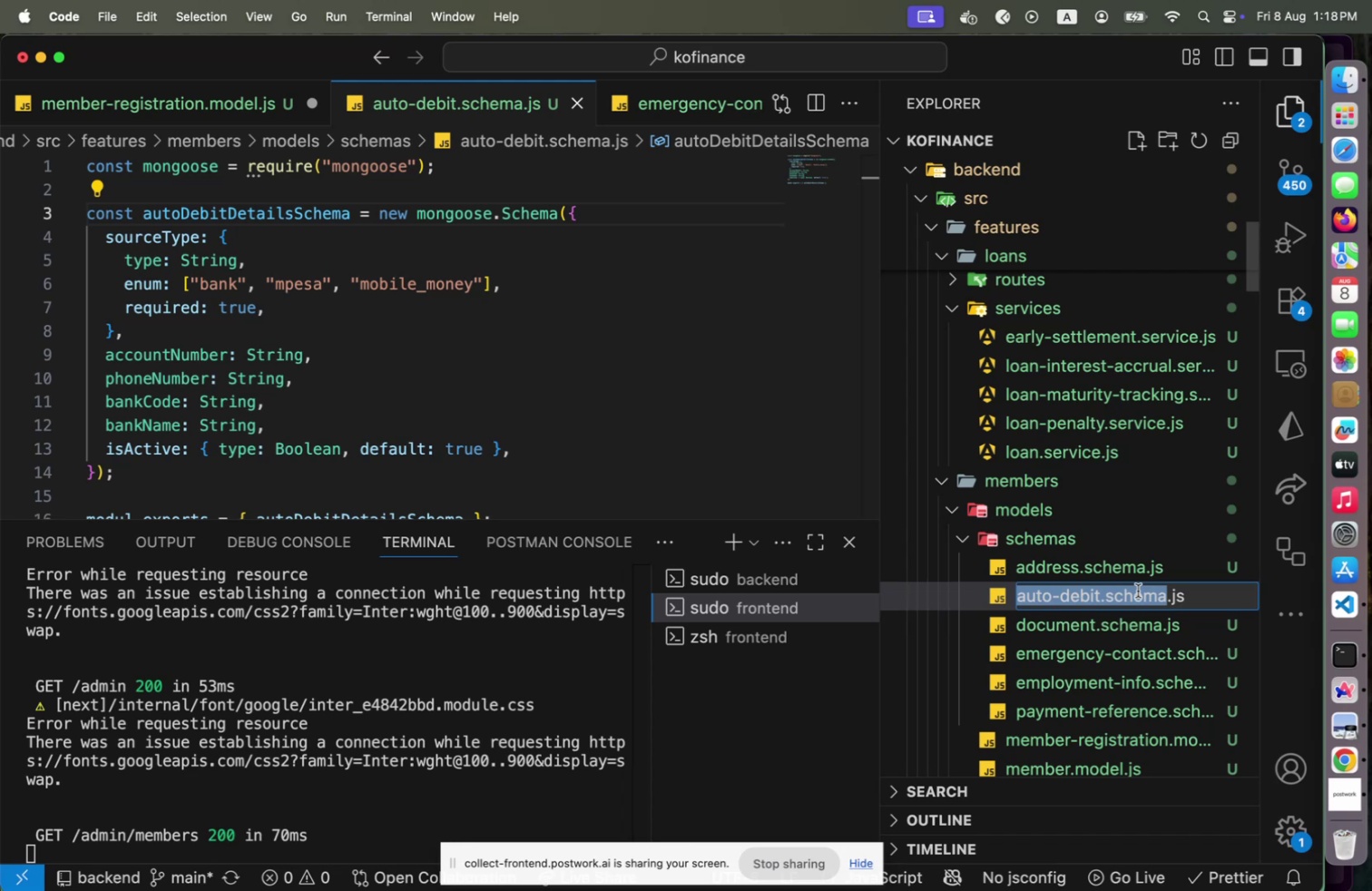 
key(ArrowRight)
 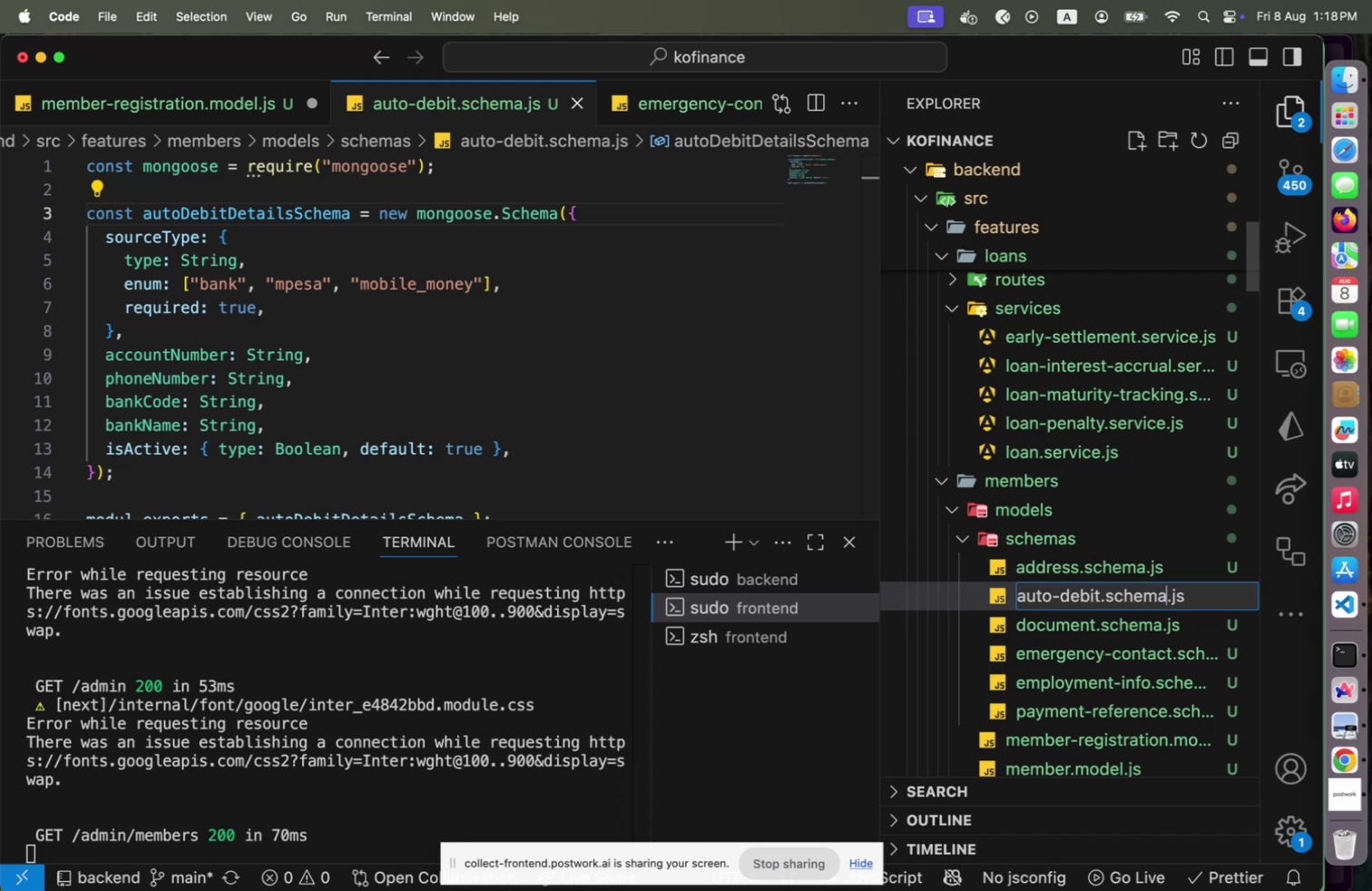 
hold_key(key=ArrowLeft, duration=0.93)
 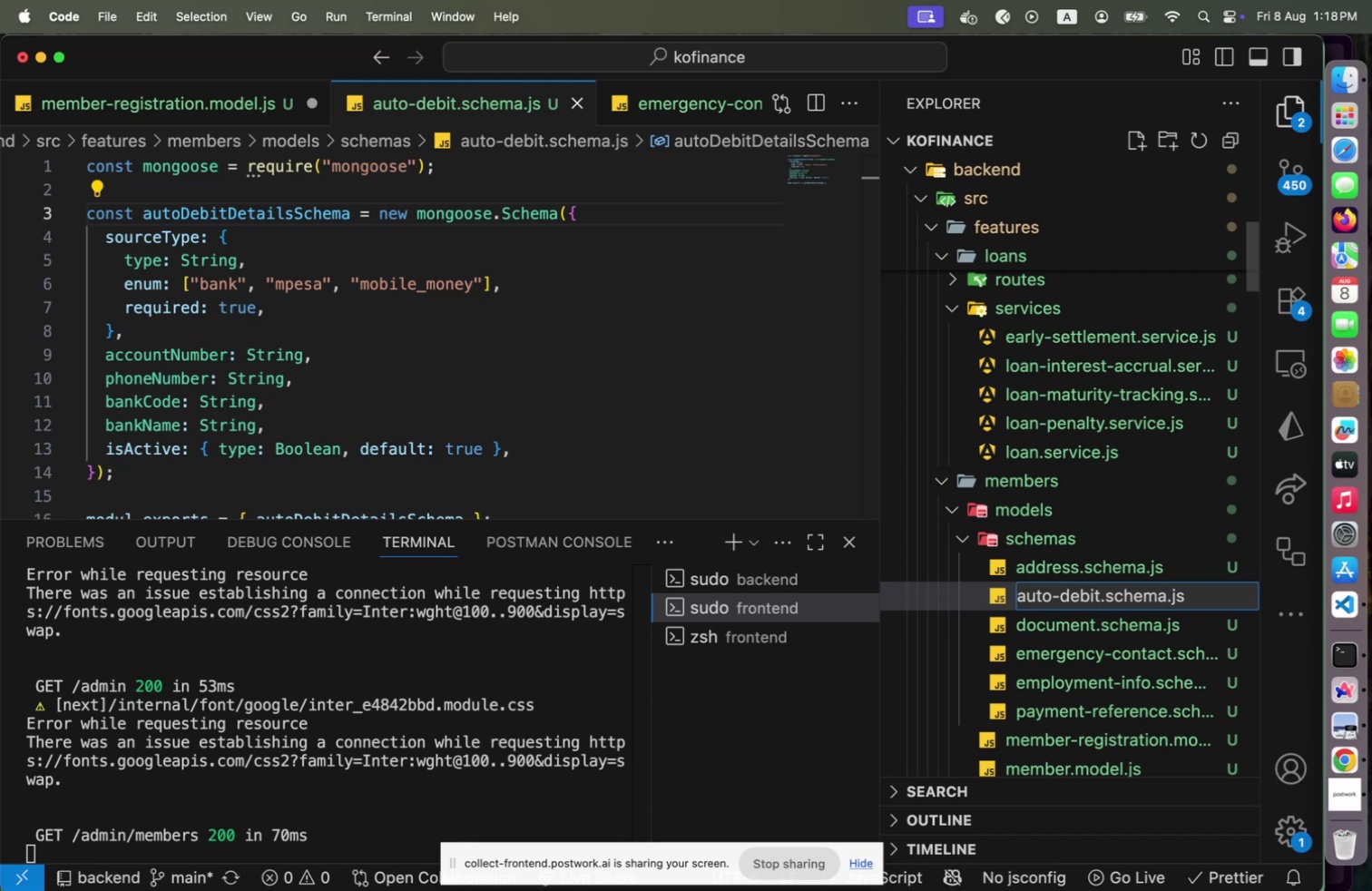 
type(-deb)
key(Backspace)
type(tails)
 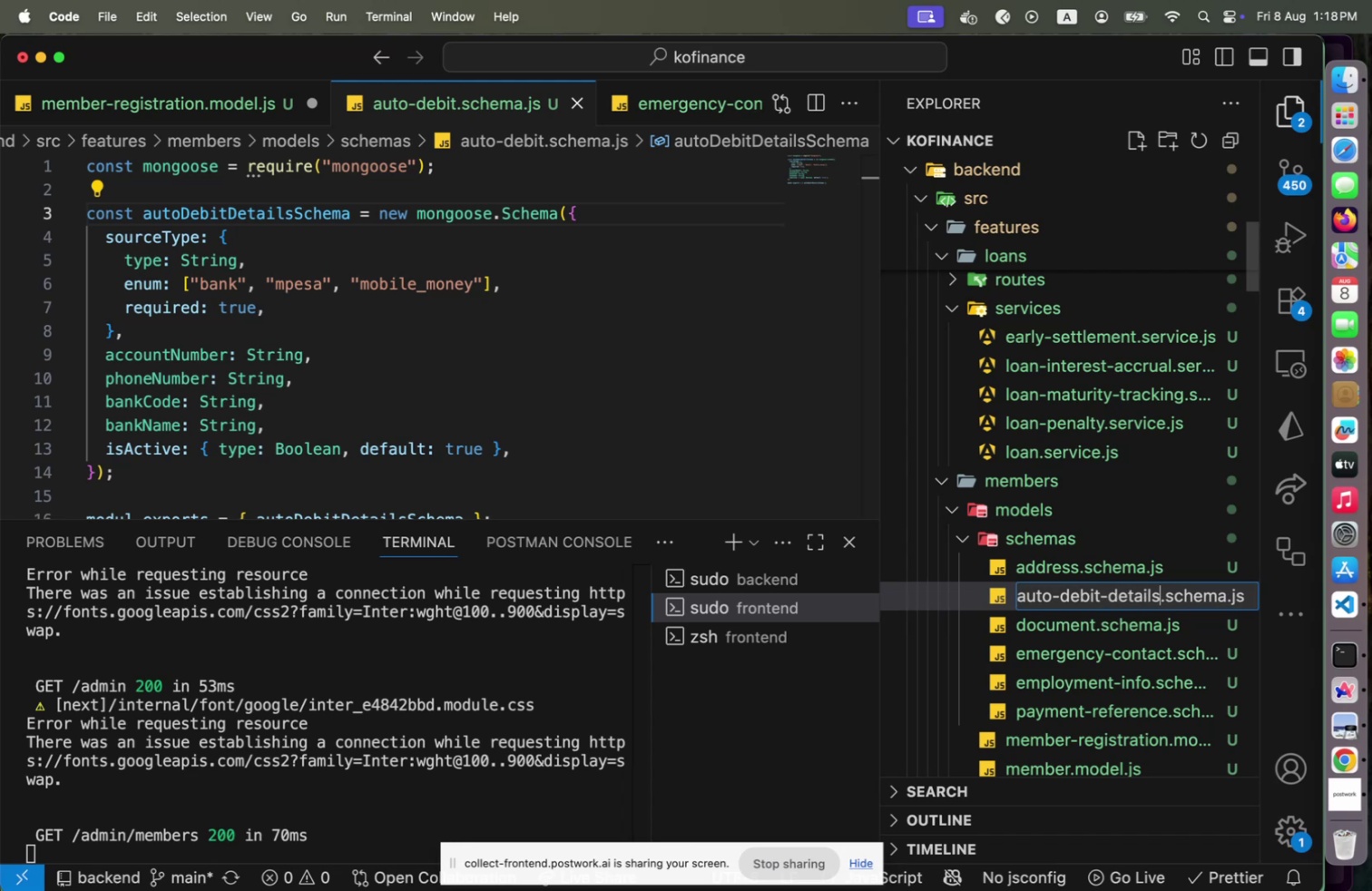 
key(Enter)
 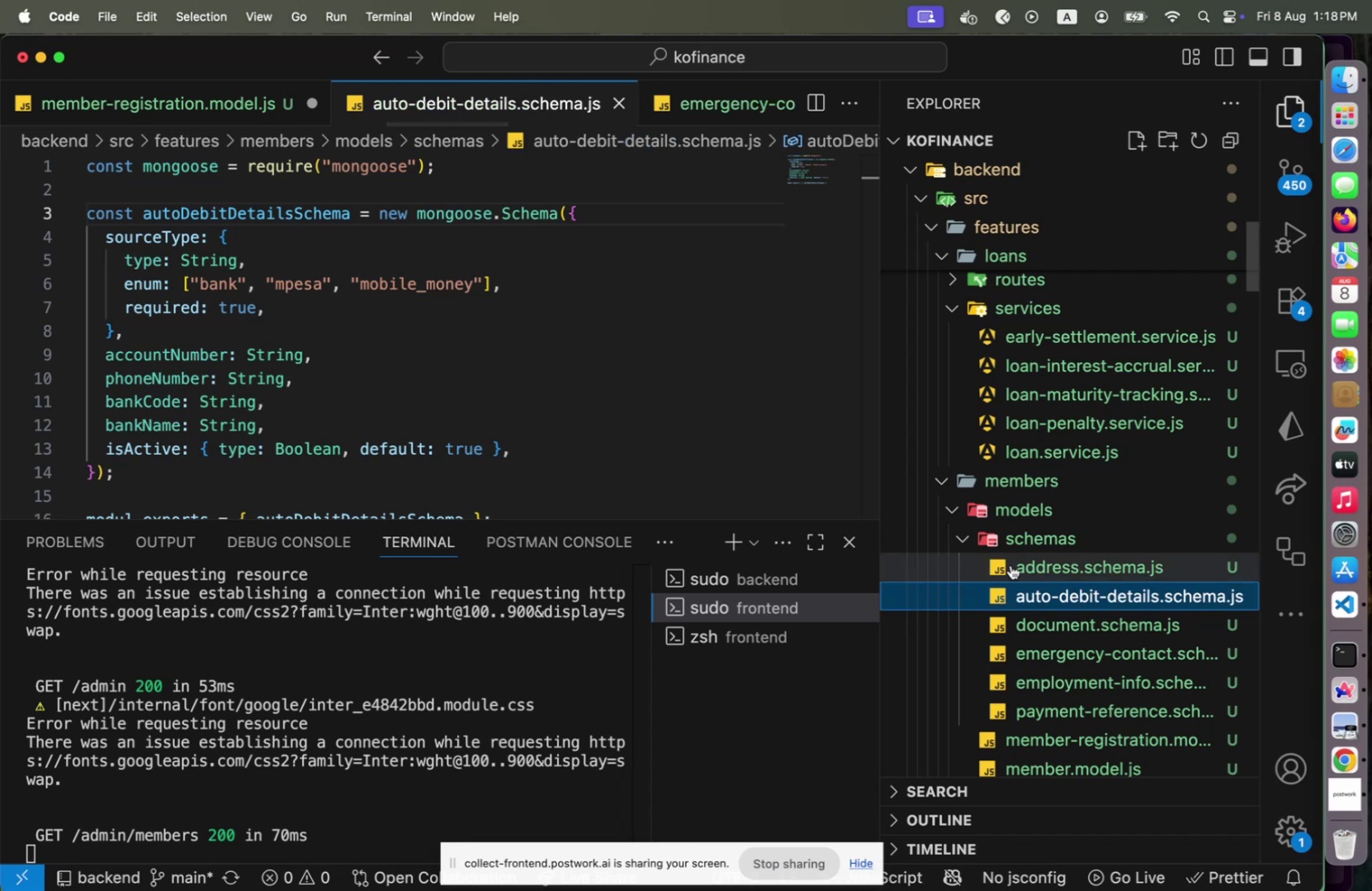 
left_click([610, 409])
 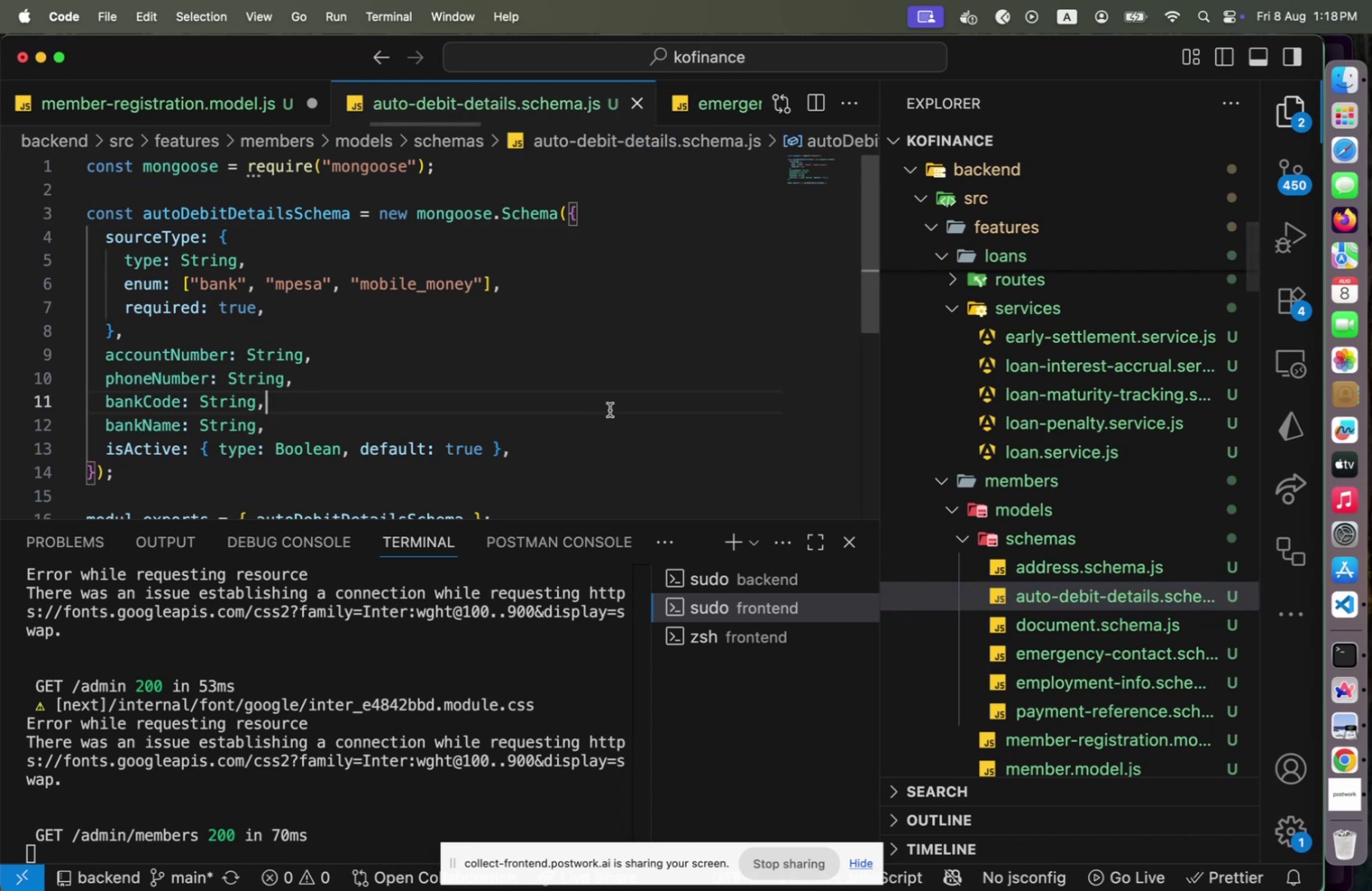 
key(Meta+CommandLeft)
 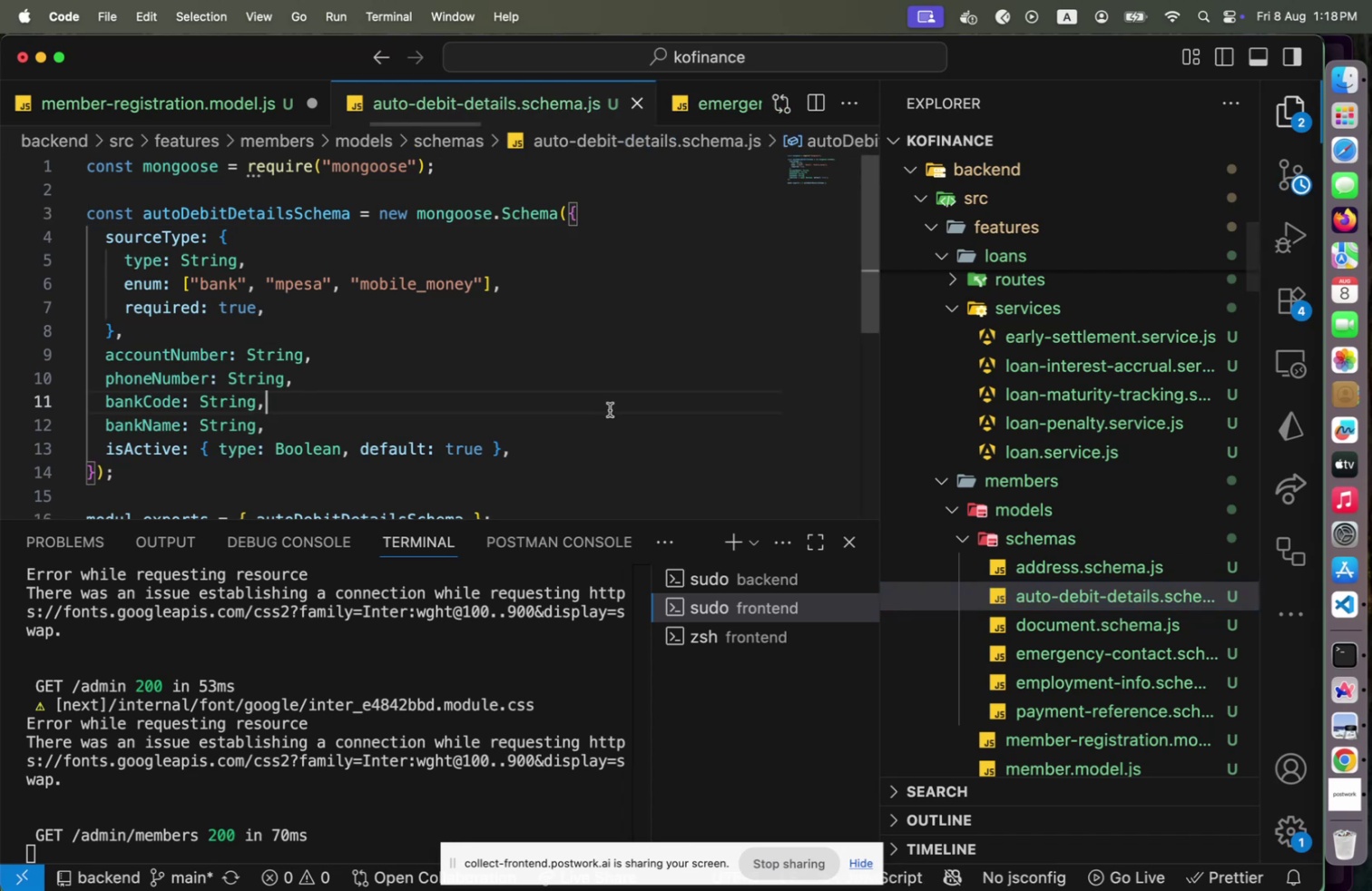 
key(Meta+S)
 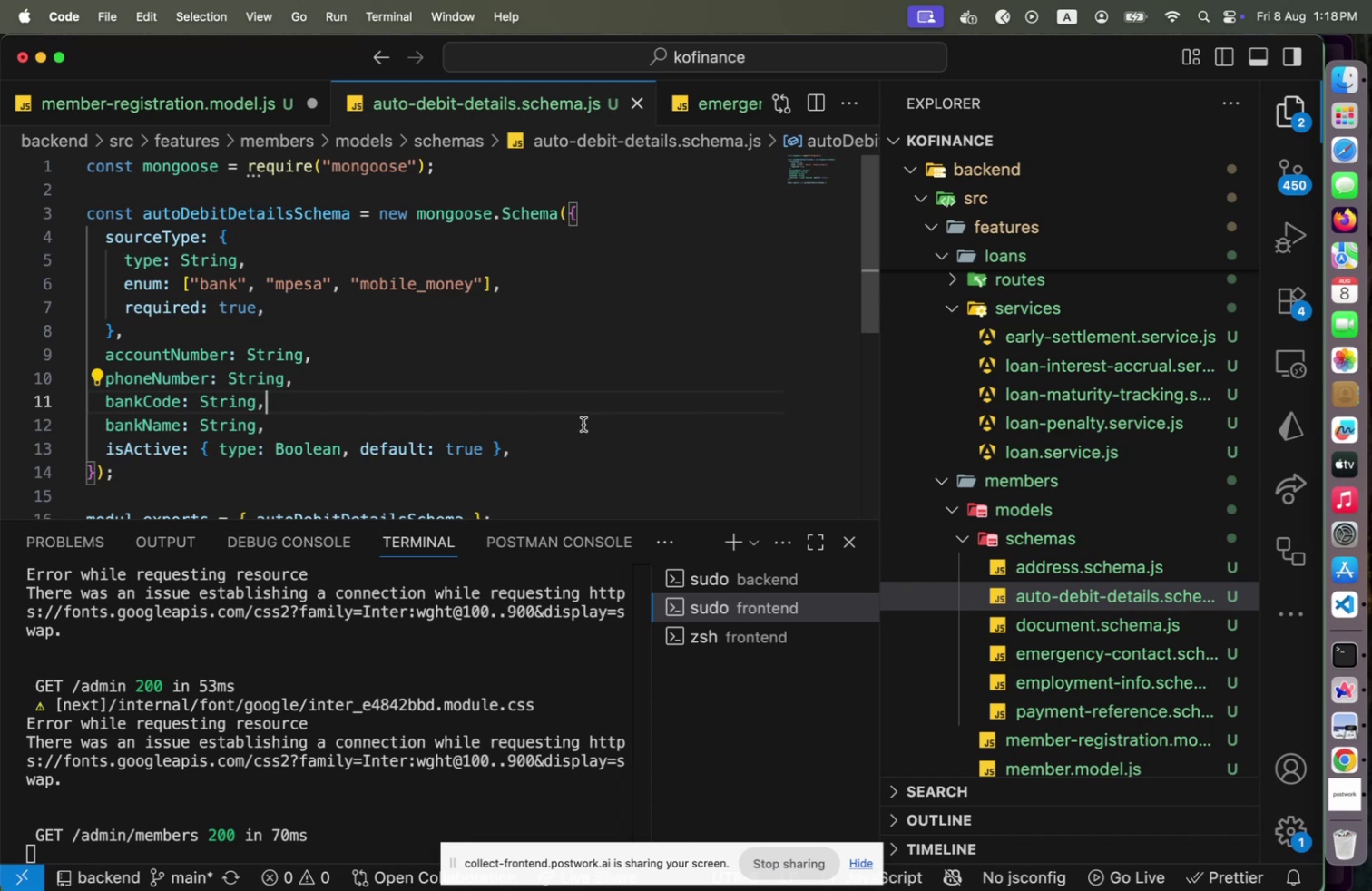 
wait(37.05)
 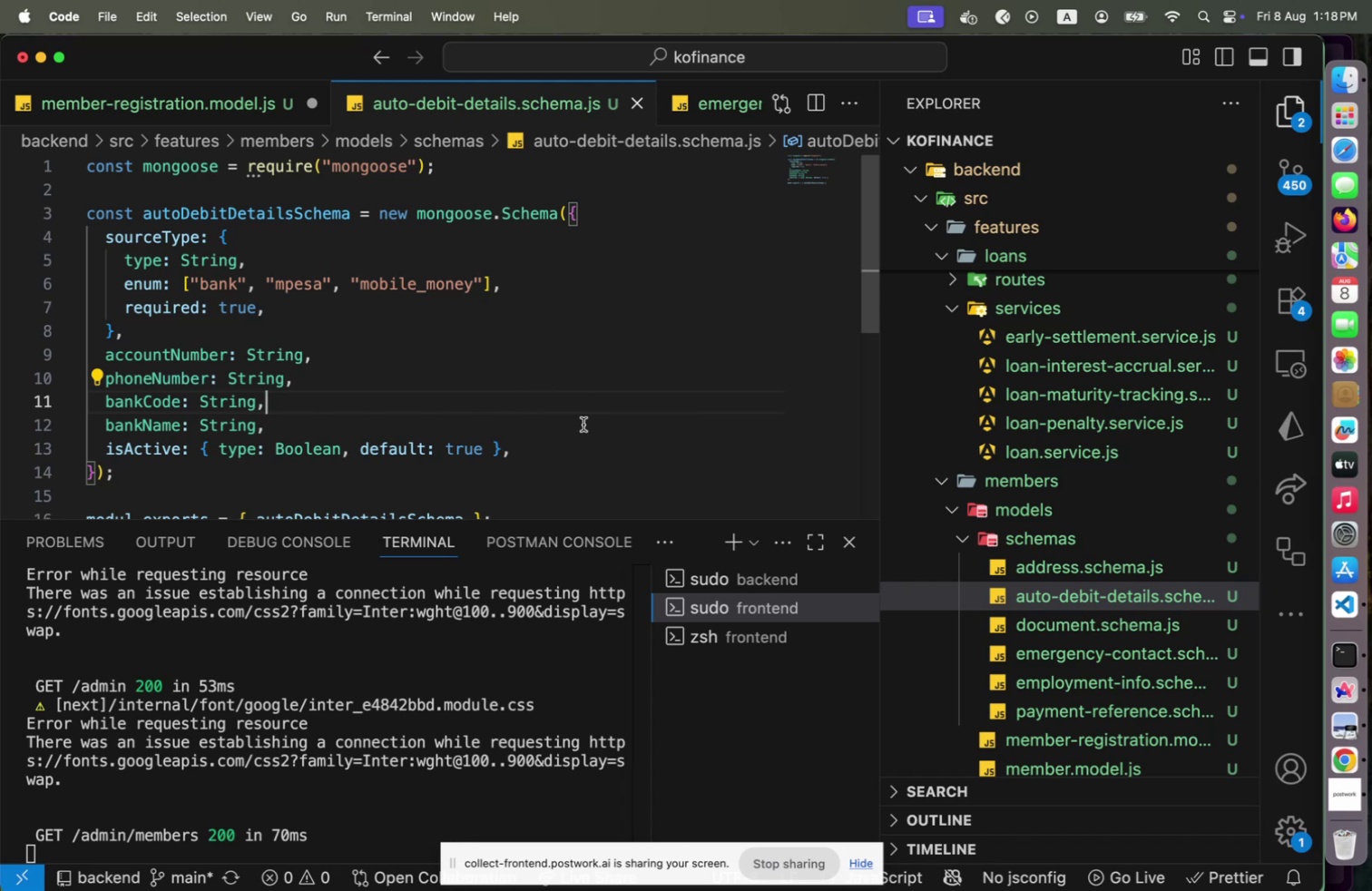 
scroll: coordinate [661, 455], scroll_direction: down, amount: 2.0
 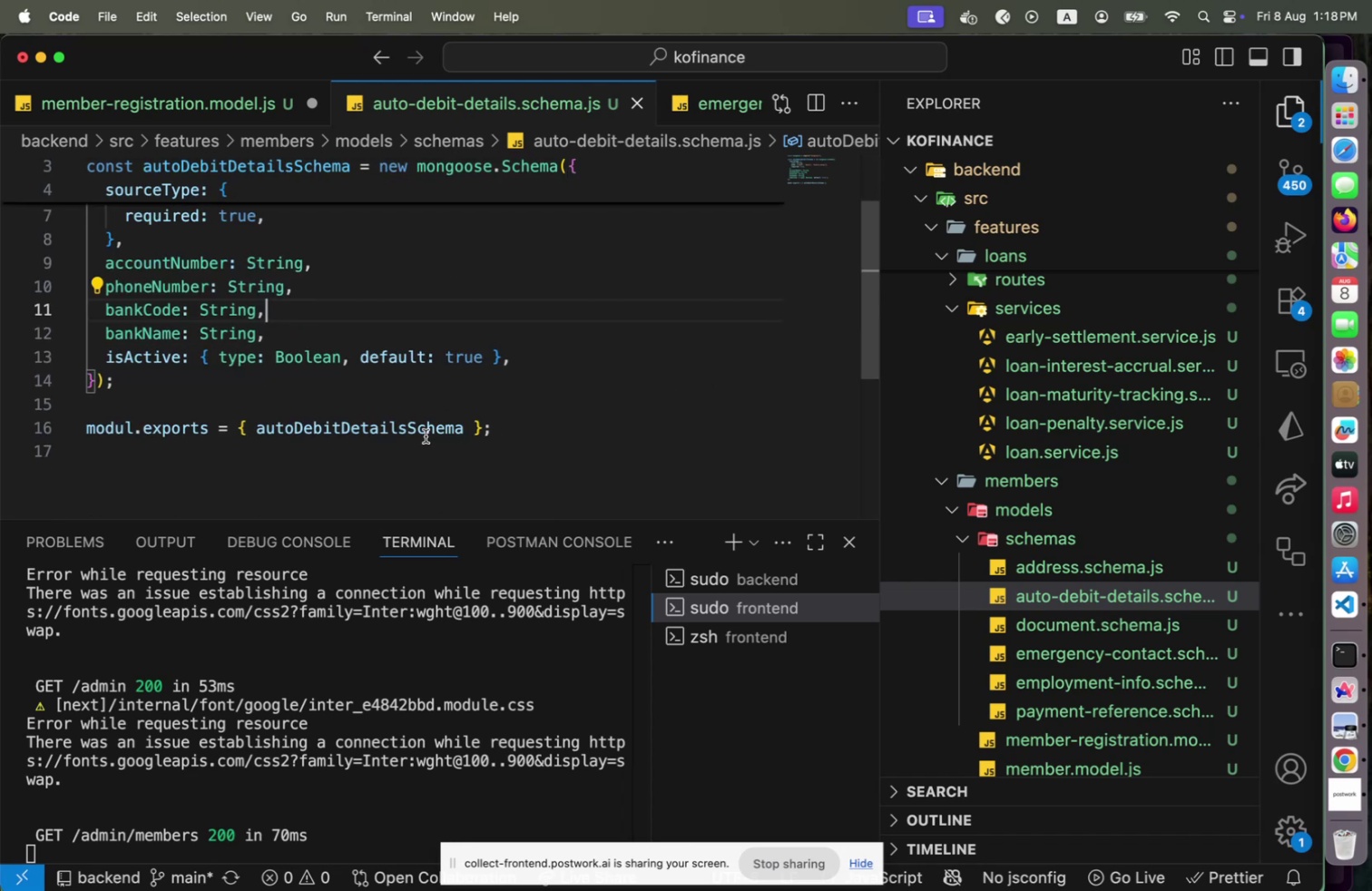 
left_click([426, 435])
 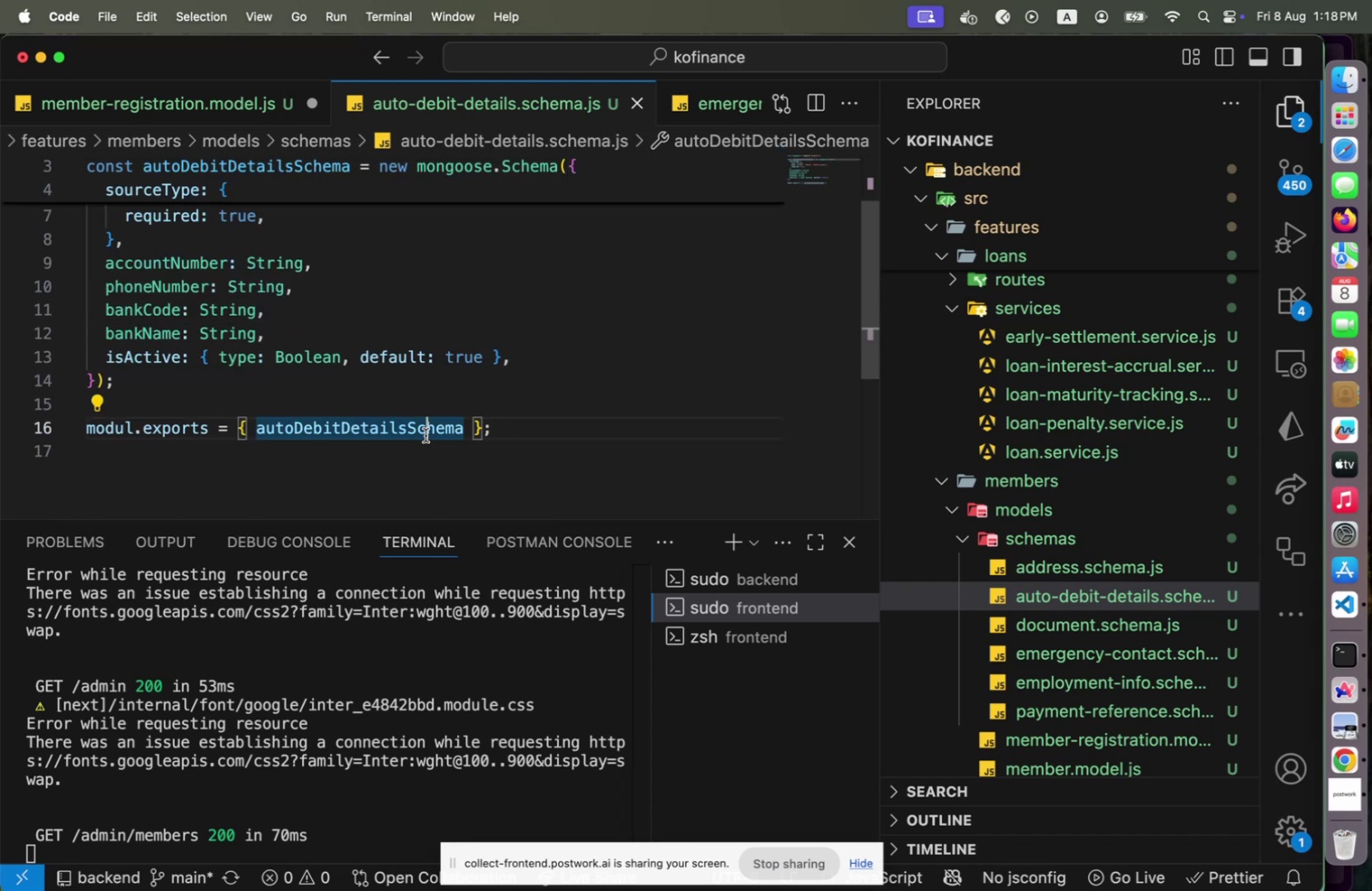 
scroll: coordinate [434, 449], scroll_direction: up, amount: 5.0
 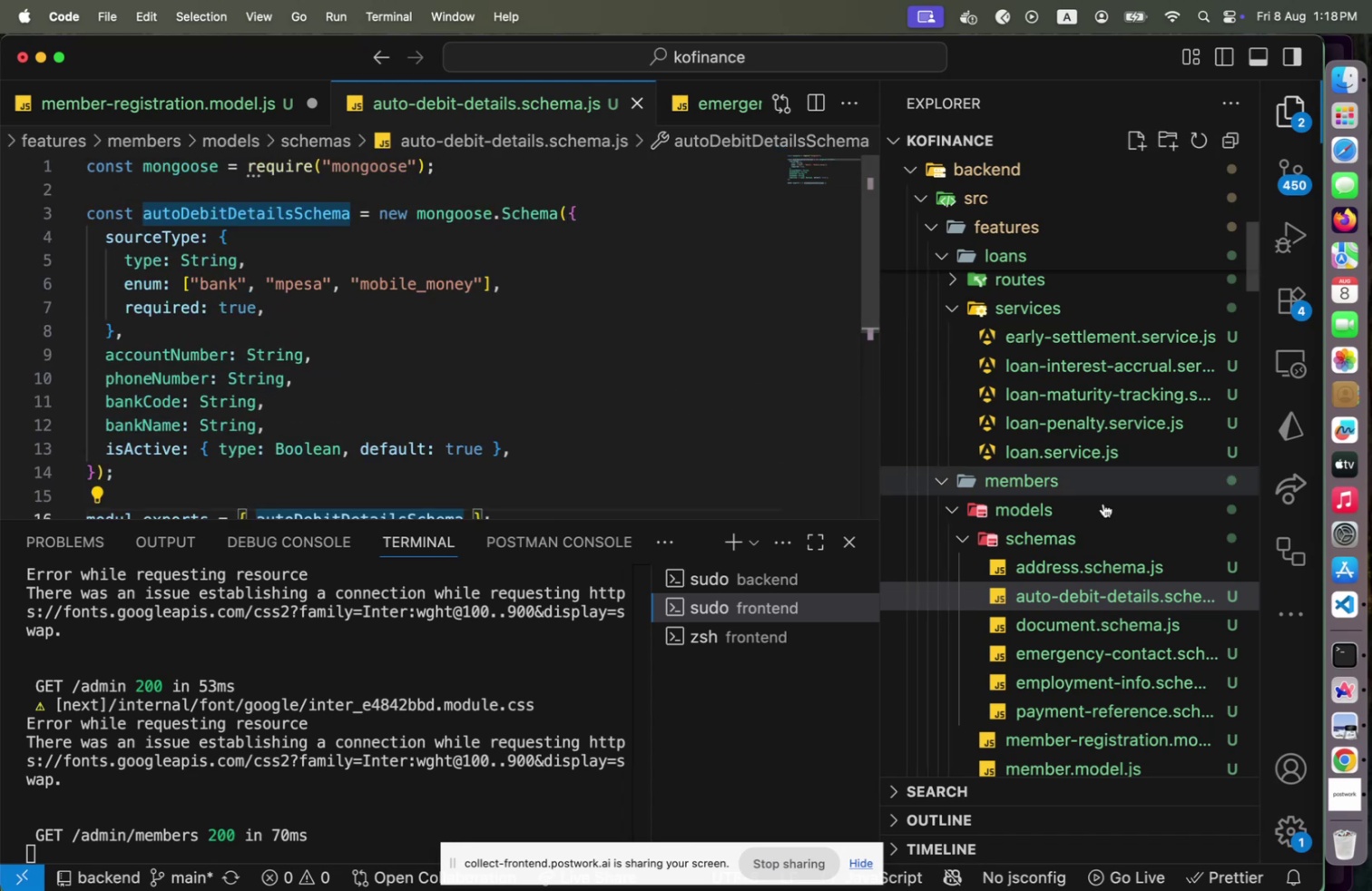 
mouse_move([1159, 547])
 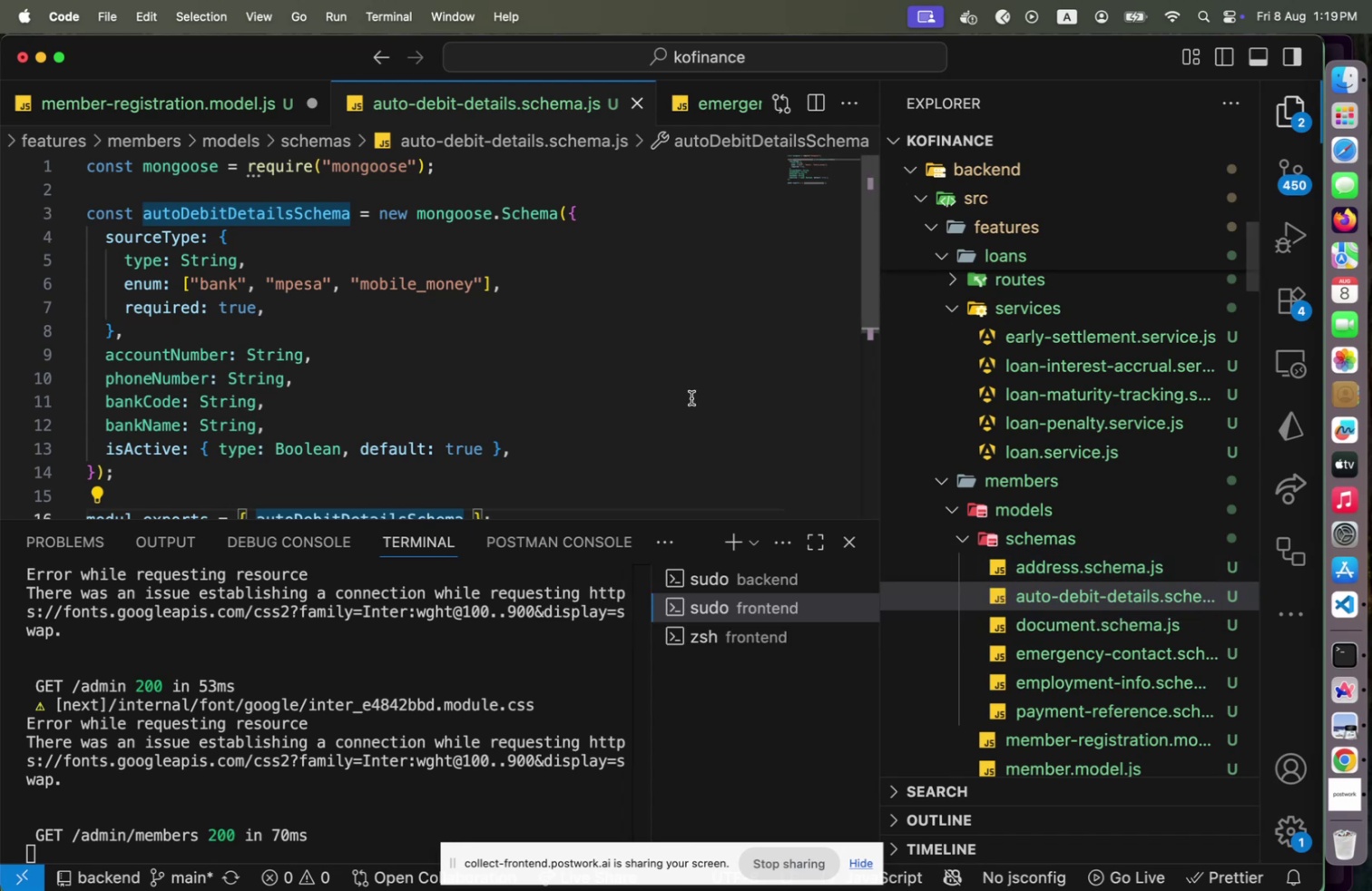 
left_click([691, 397])
 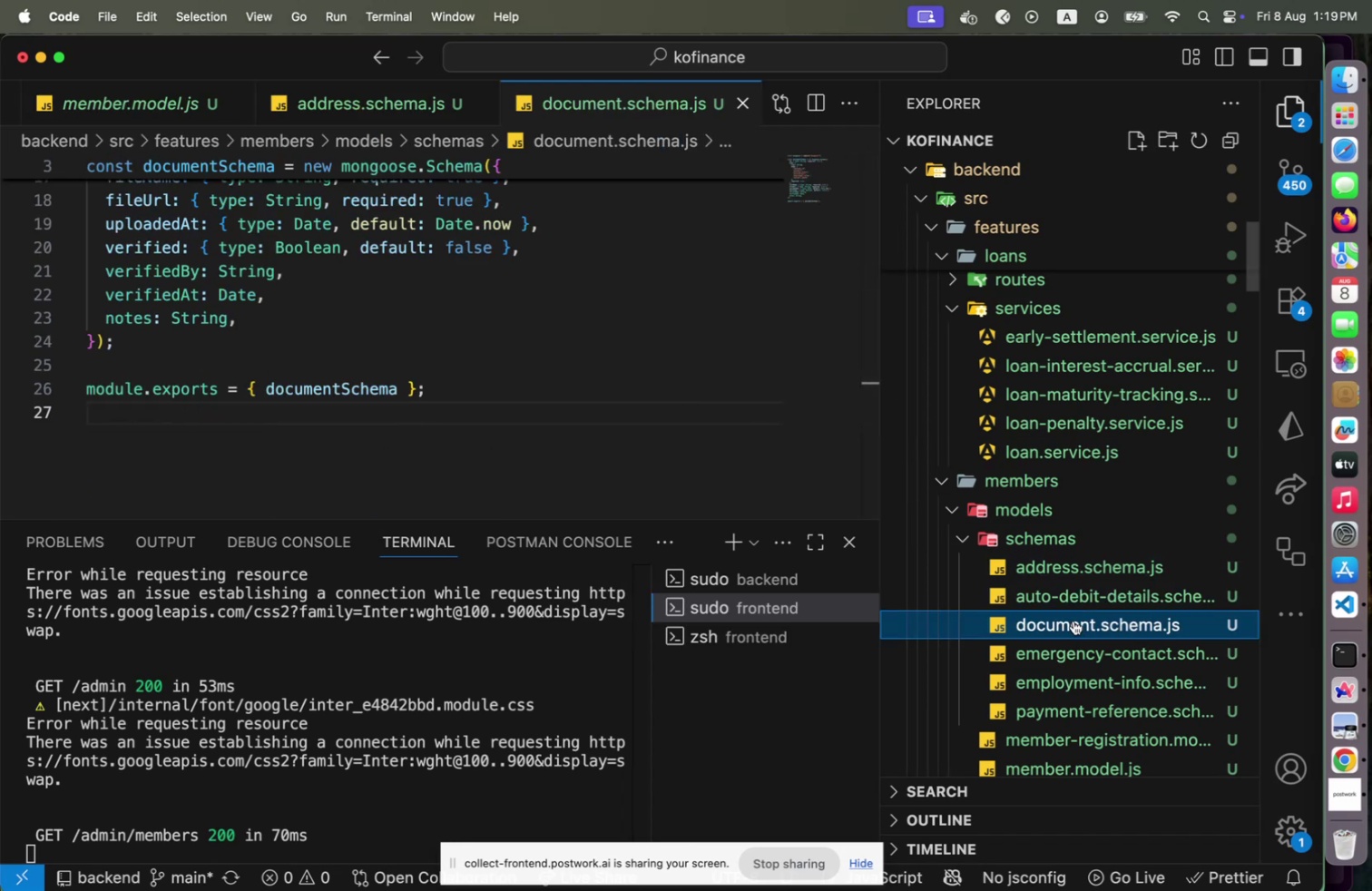 
left_click([1112, 649])
 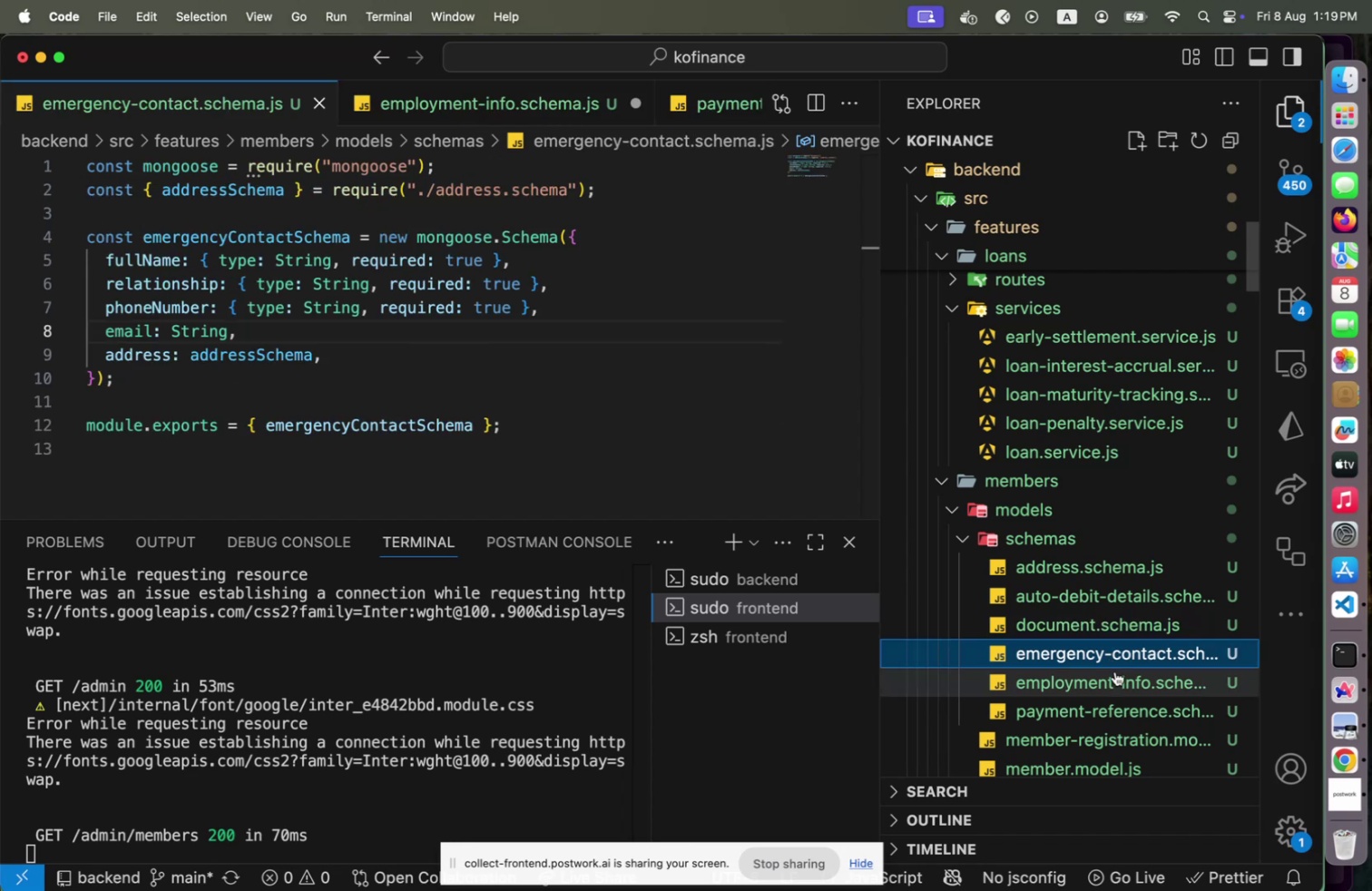 
left_click([1121, 680])
 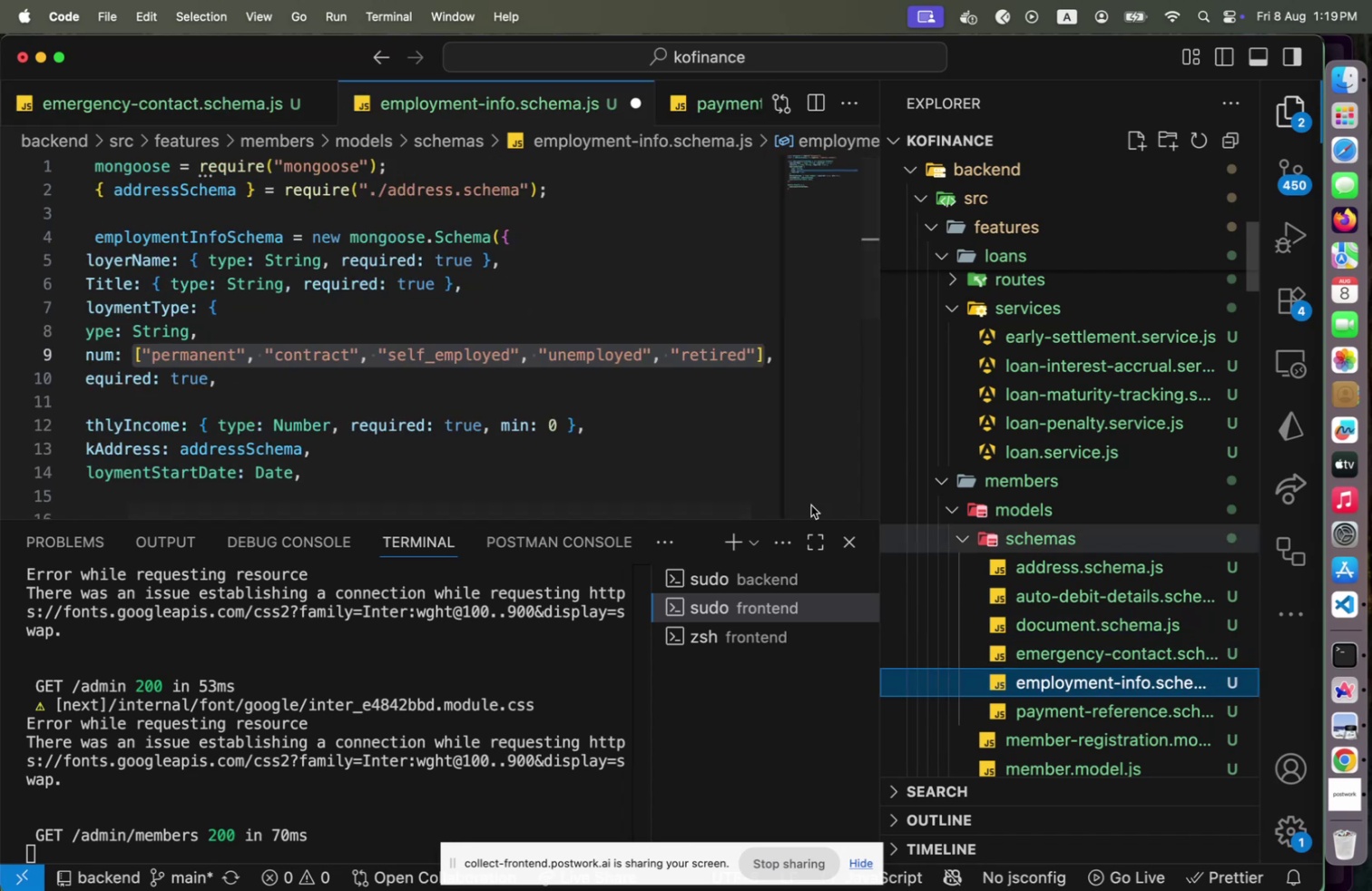 
left_click([531, 447])
 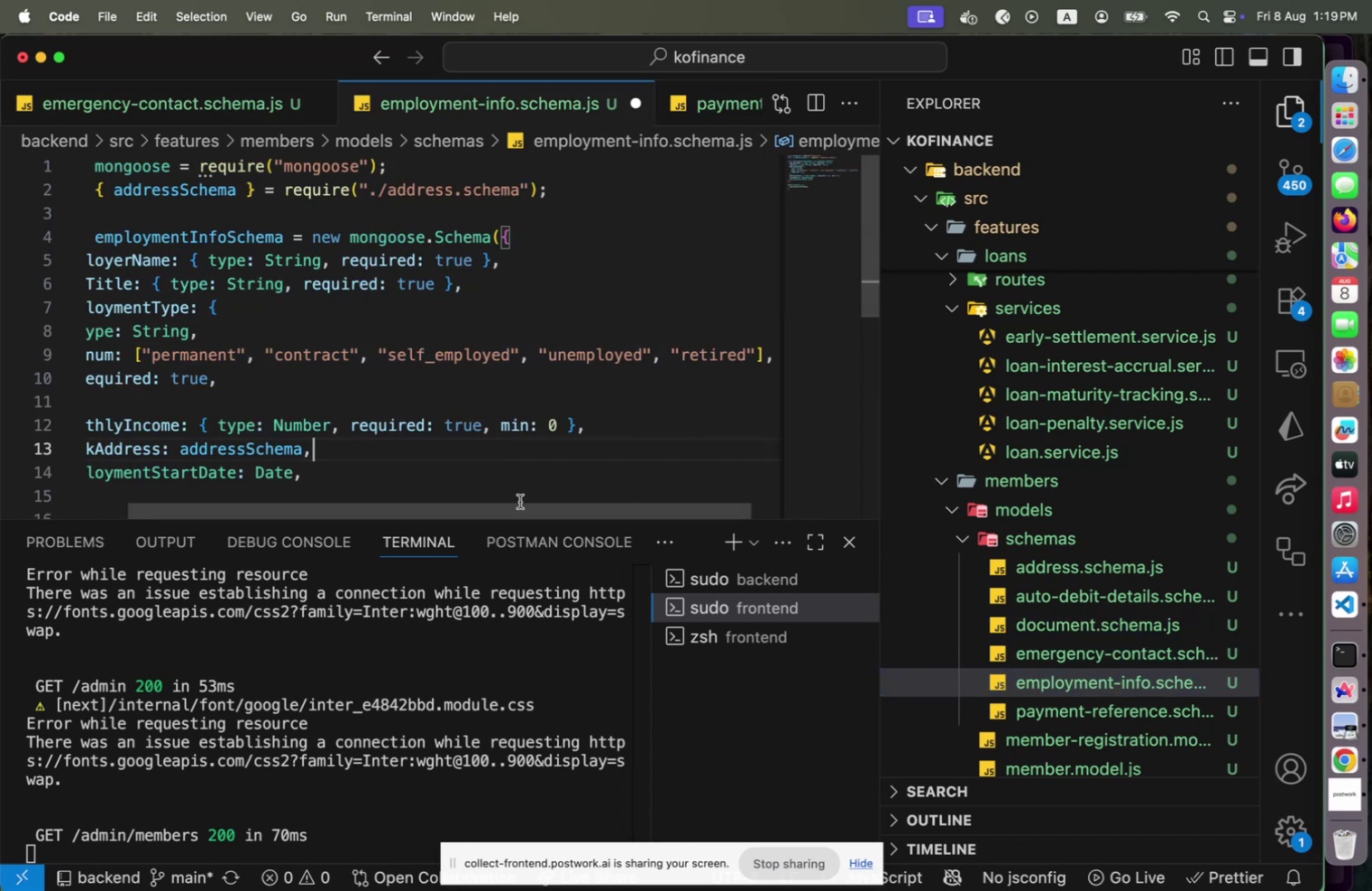 
left_click_drag(start_coordinate=[512, 514], to_coordinate=[487, 514])
 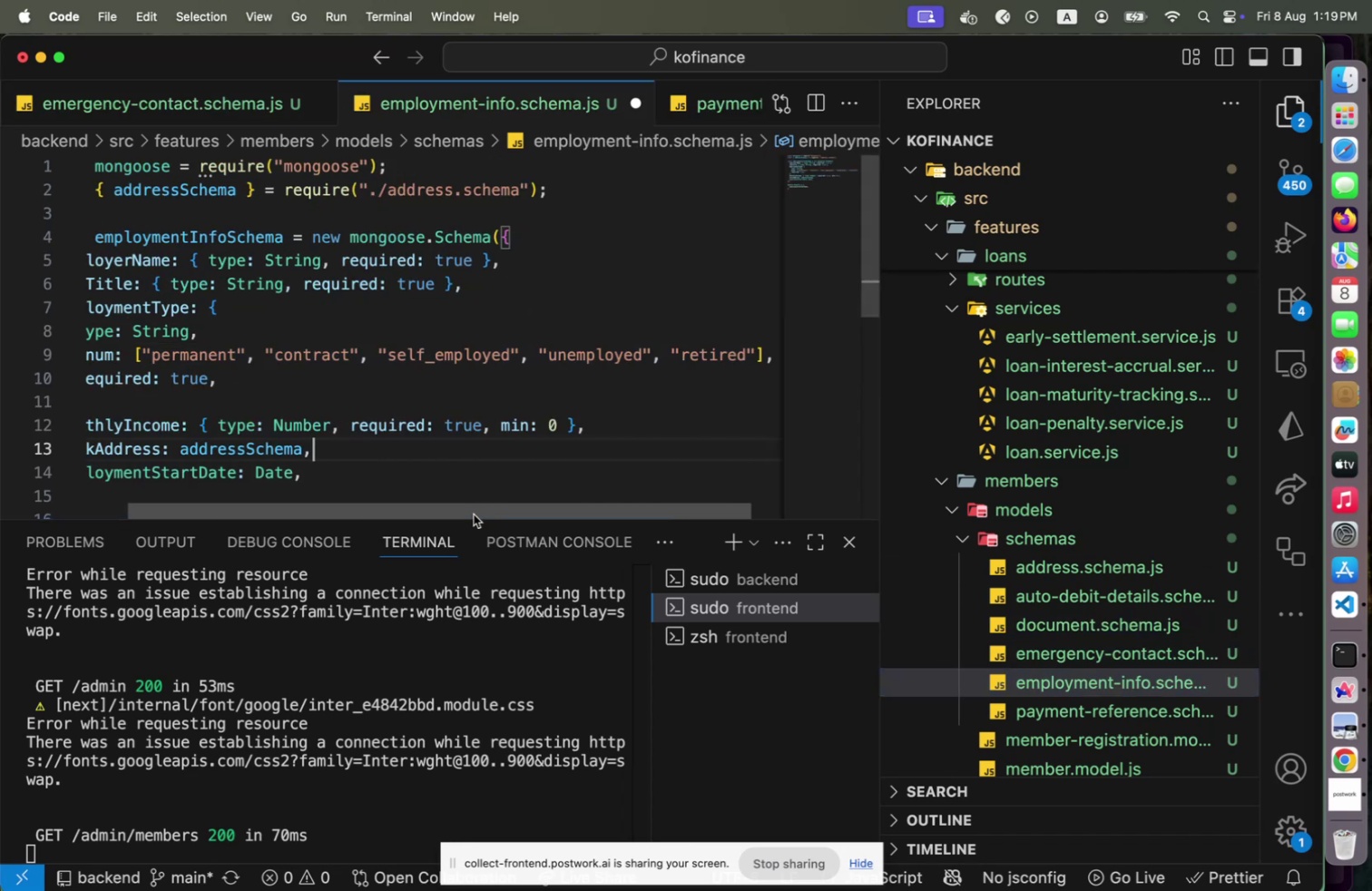 
left_click_drag(start_coordinate=[437, 506], to_coordinate=[322, 502])
 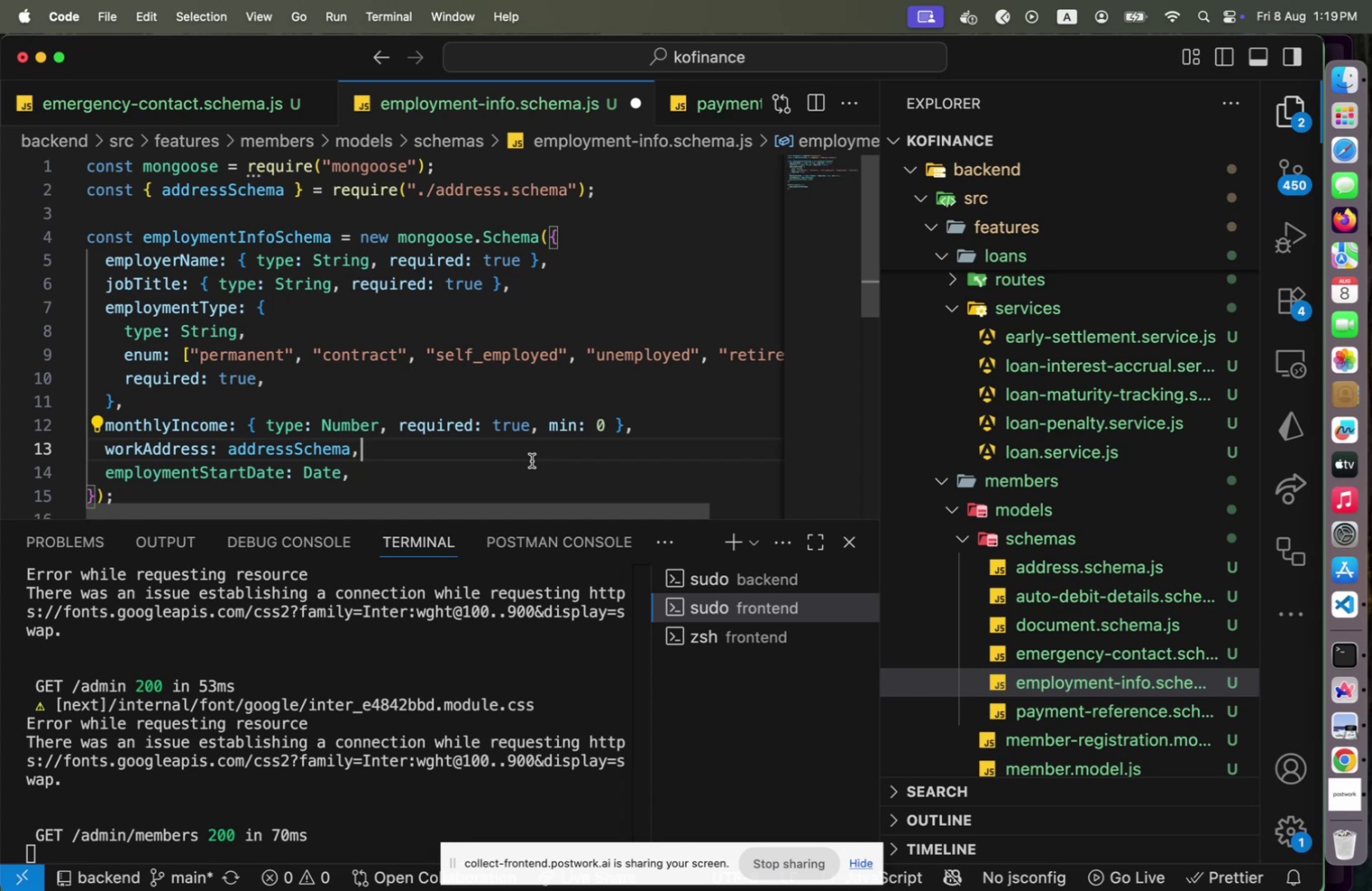 
wait(25.52)
 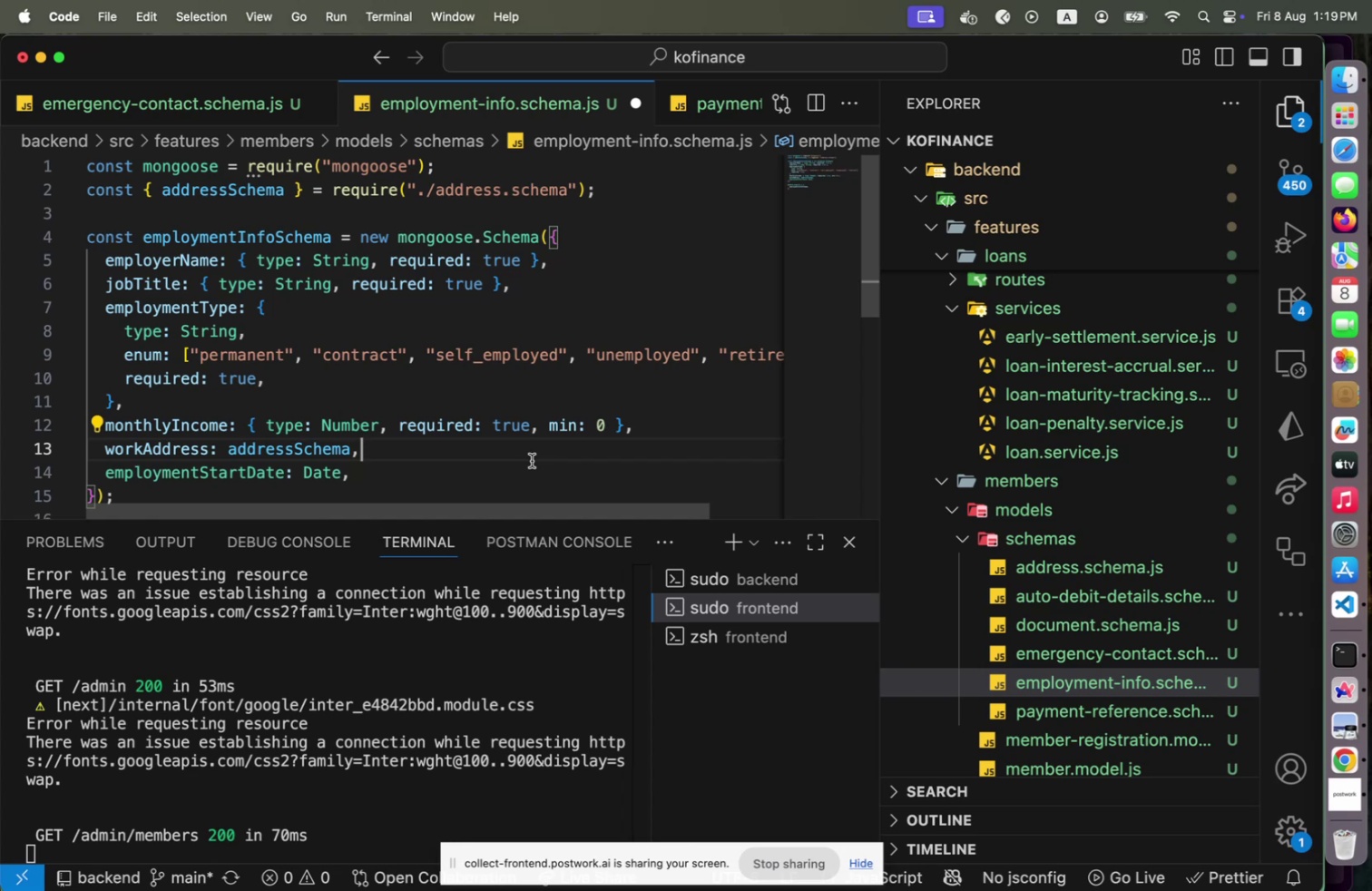 
left_click([1077, 696])
 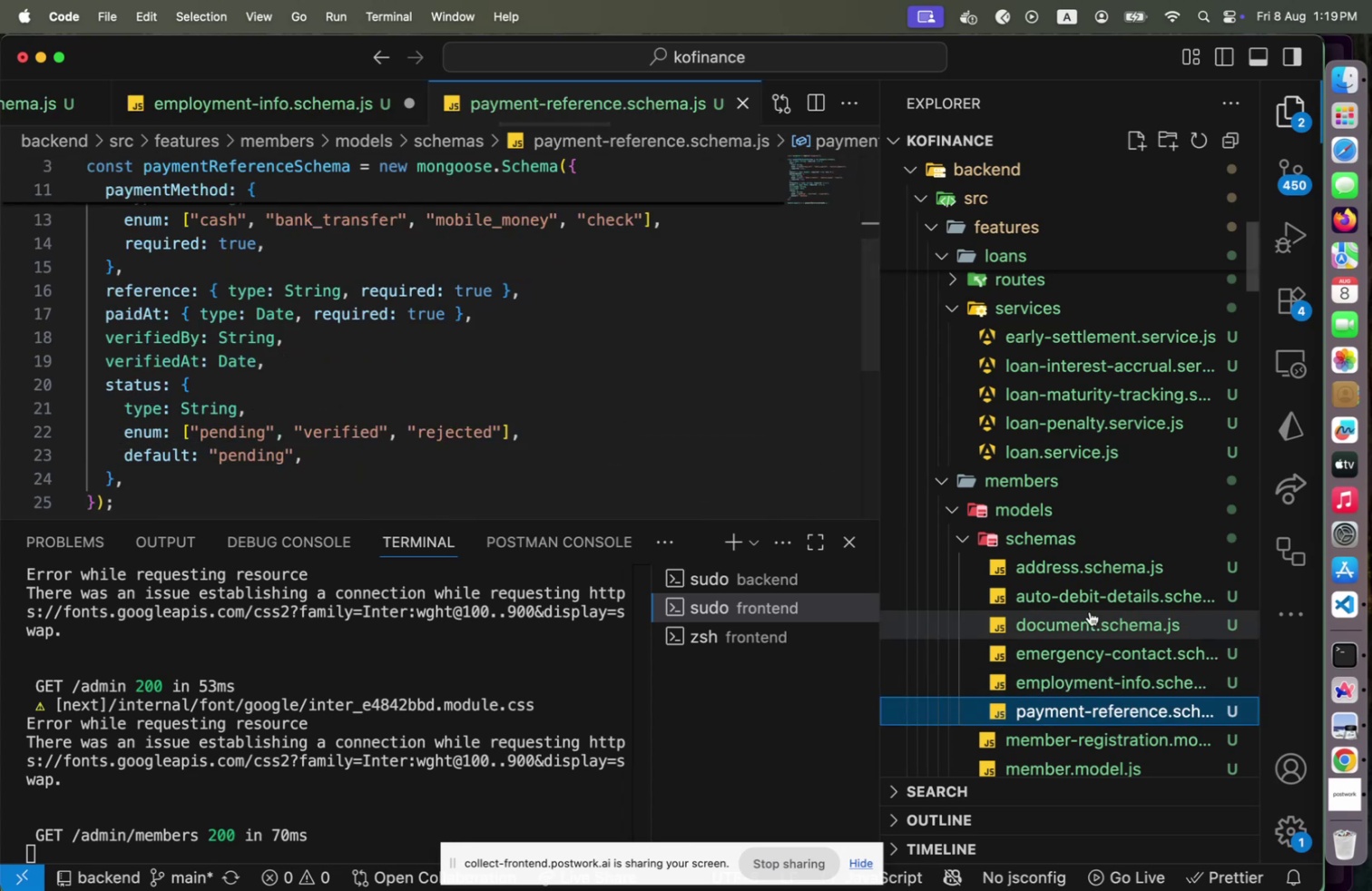 
scroll: coordinate [723, 409], scroll_direction: up, amount: 4.0
 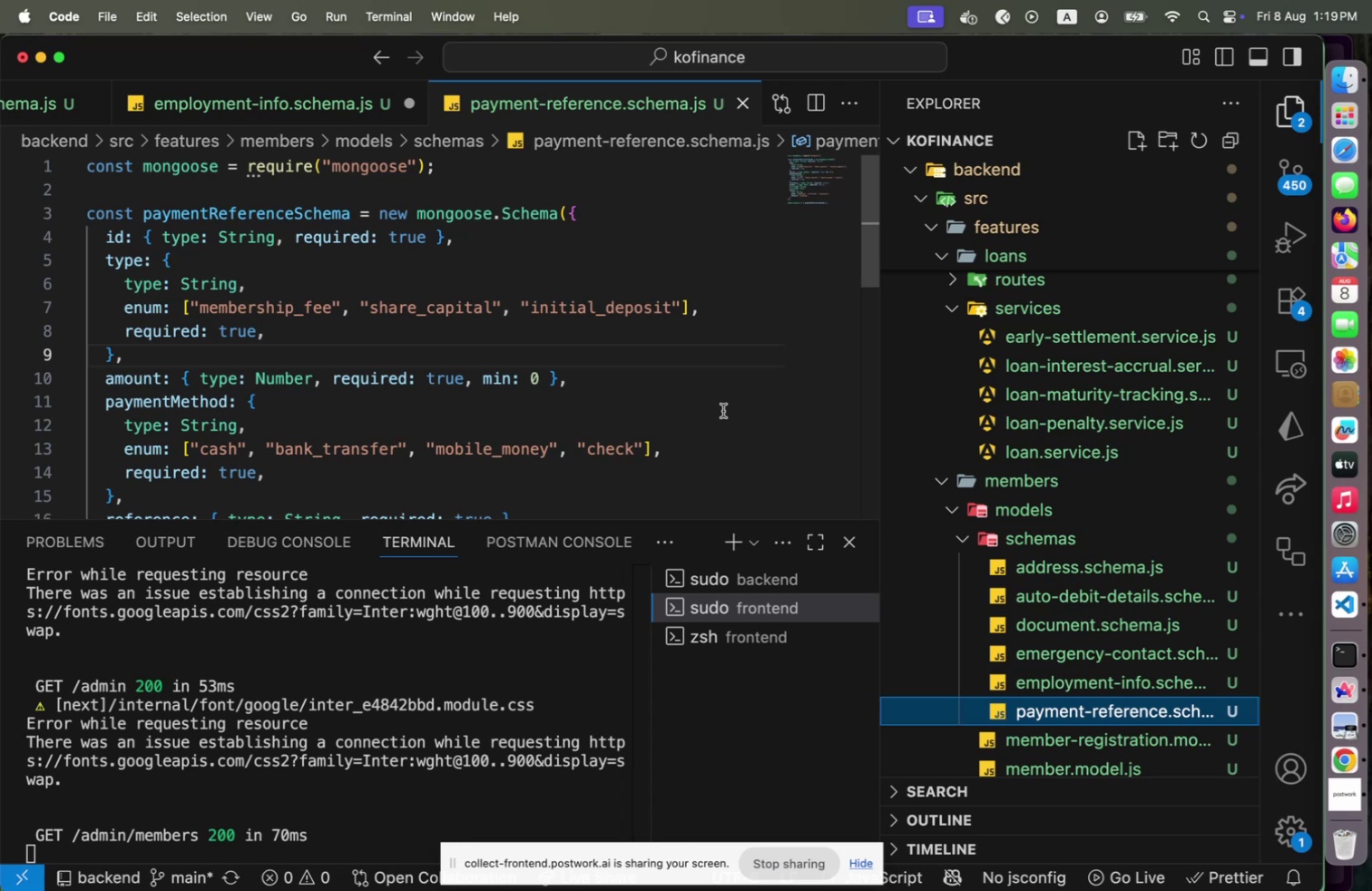 
wait(14.22)
 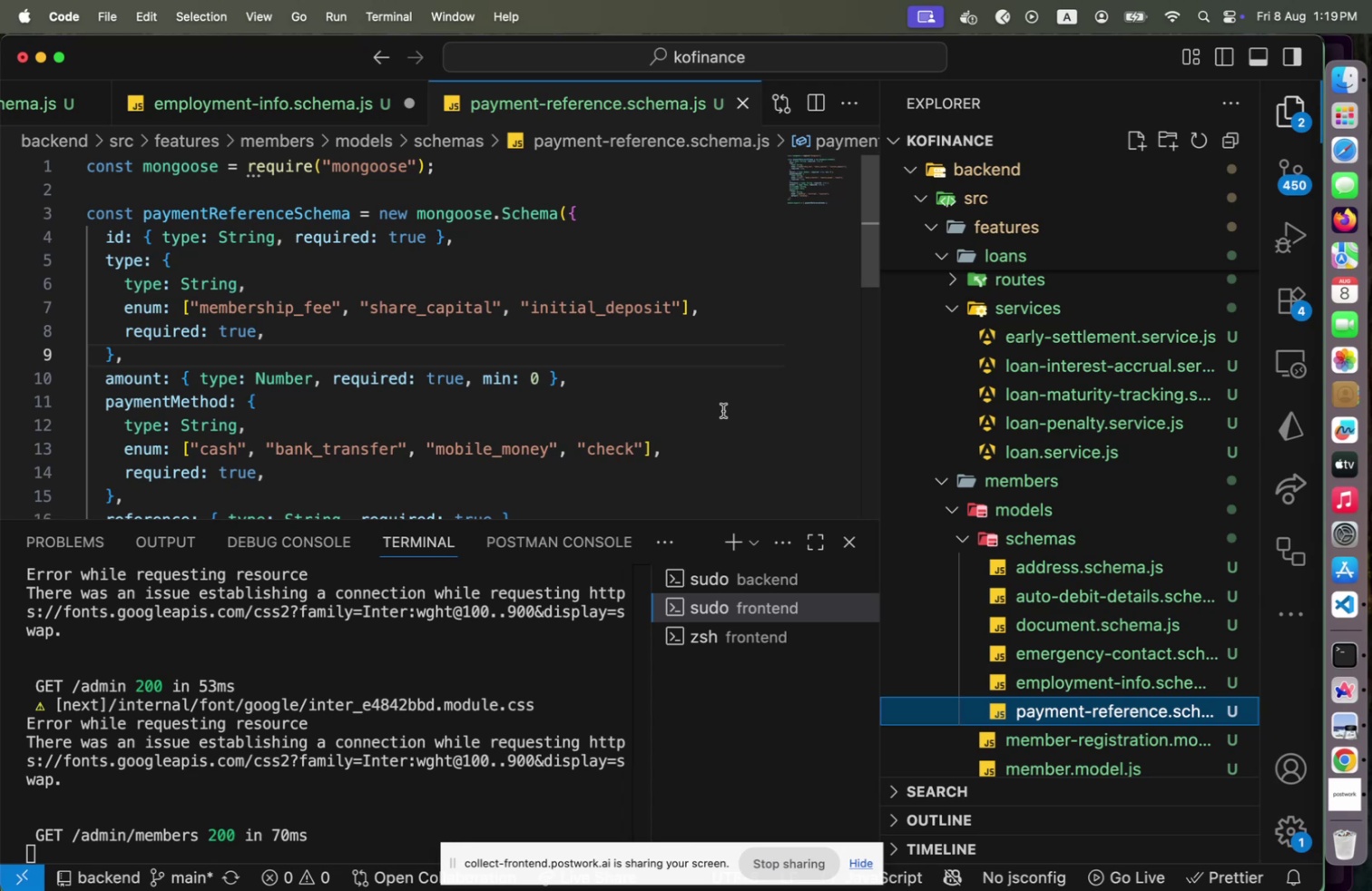 
scroll: coordinate [1103, 617], scroll_direction: down, amount: 2.0
 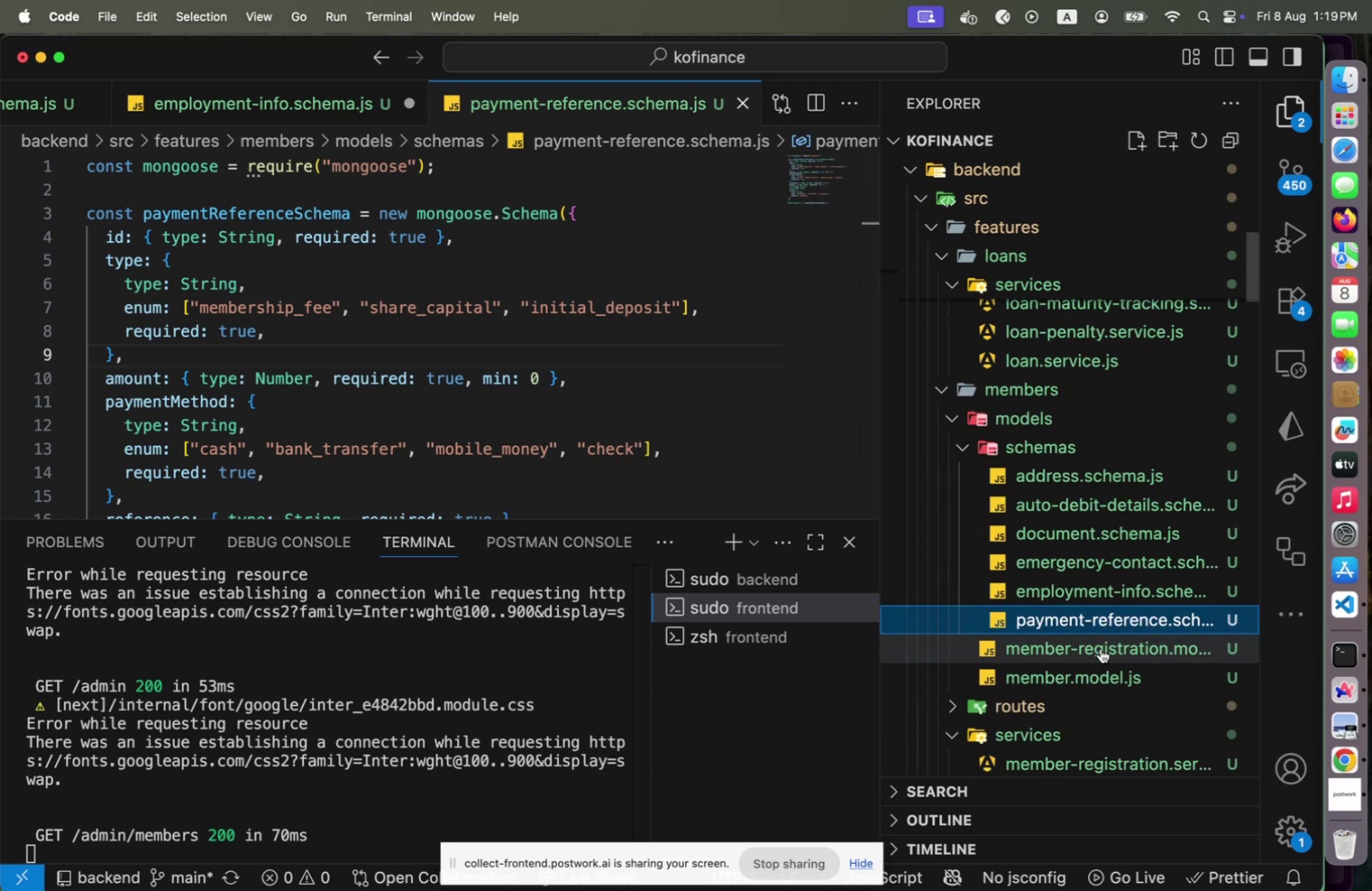 
left_click([1101, 649])
 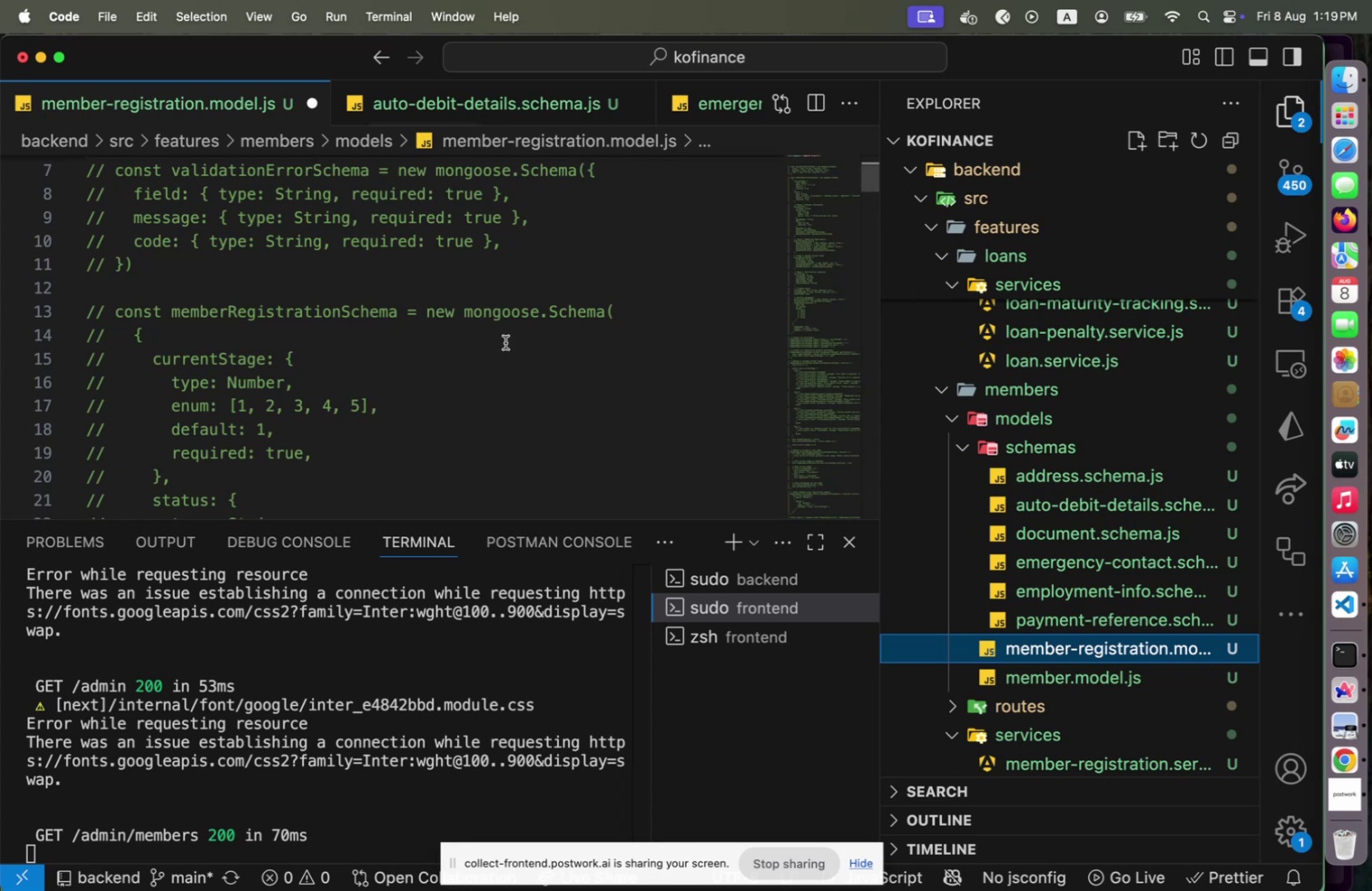 
left_click([416, 245])
 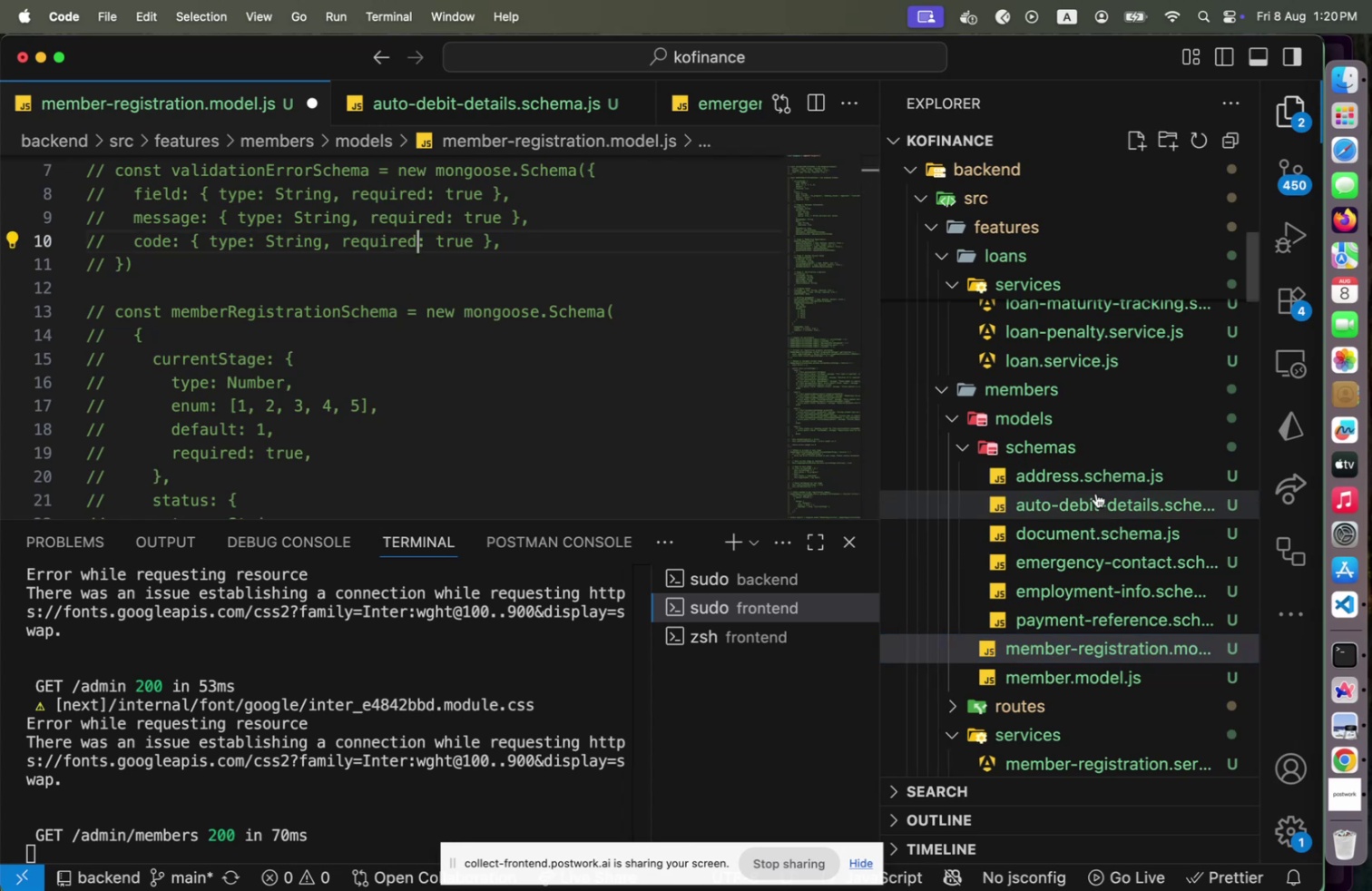 
left_click([1100, 441])
 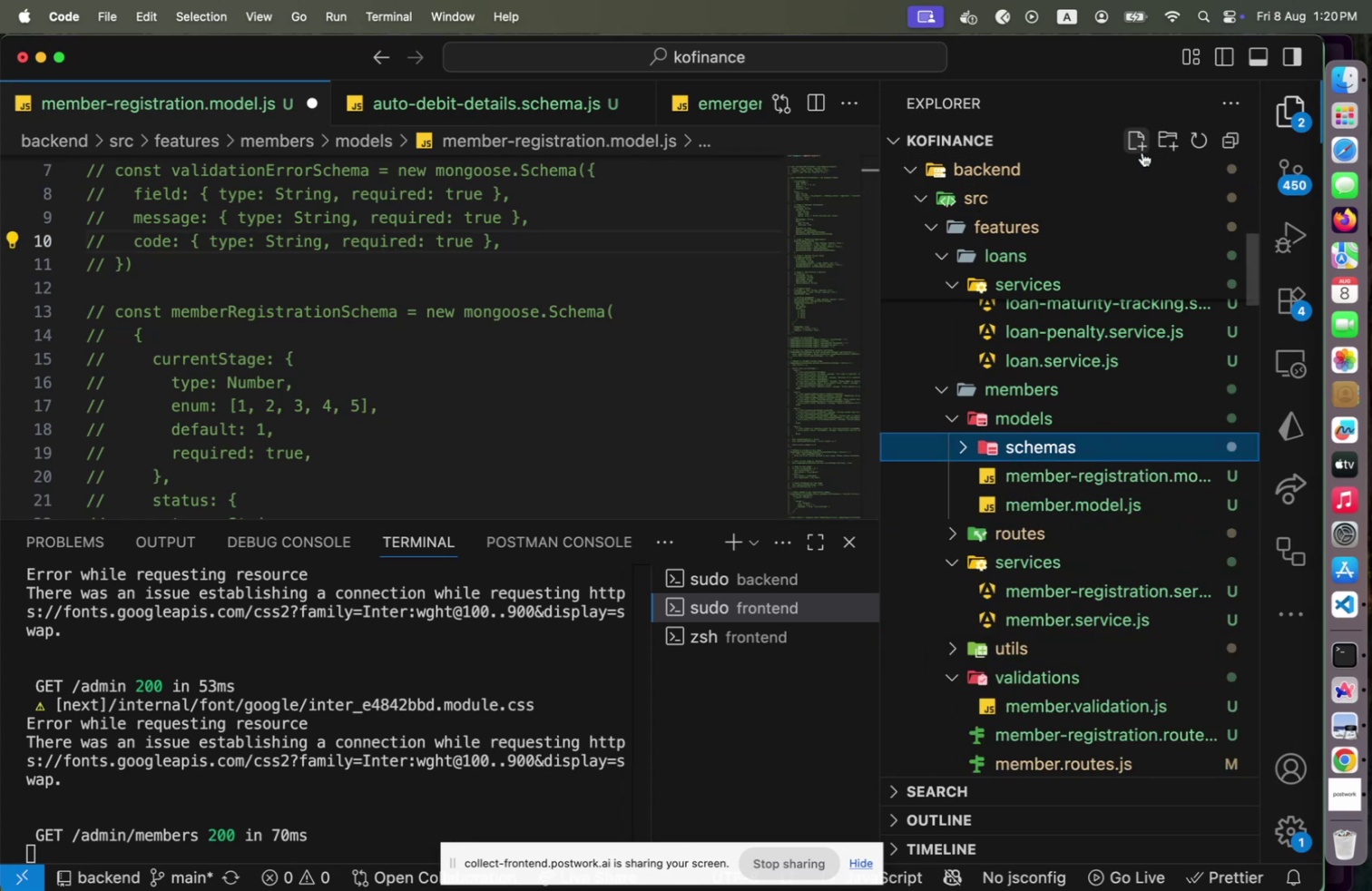 
left_click([1141, 148])
 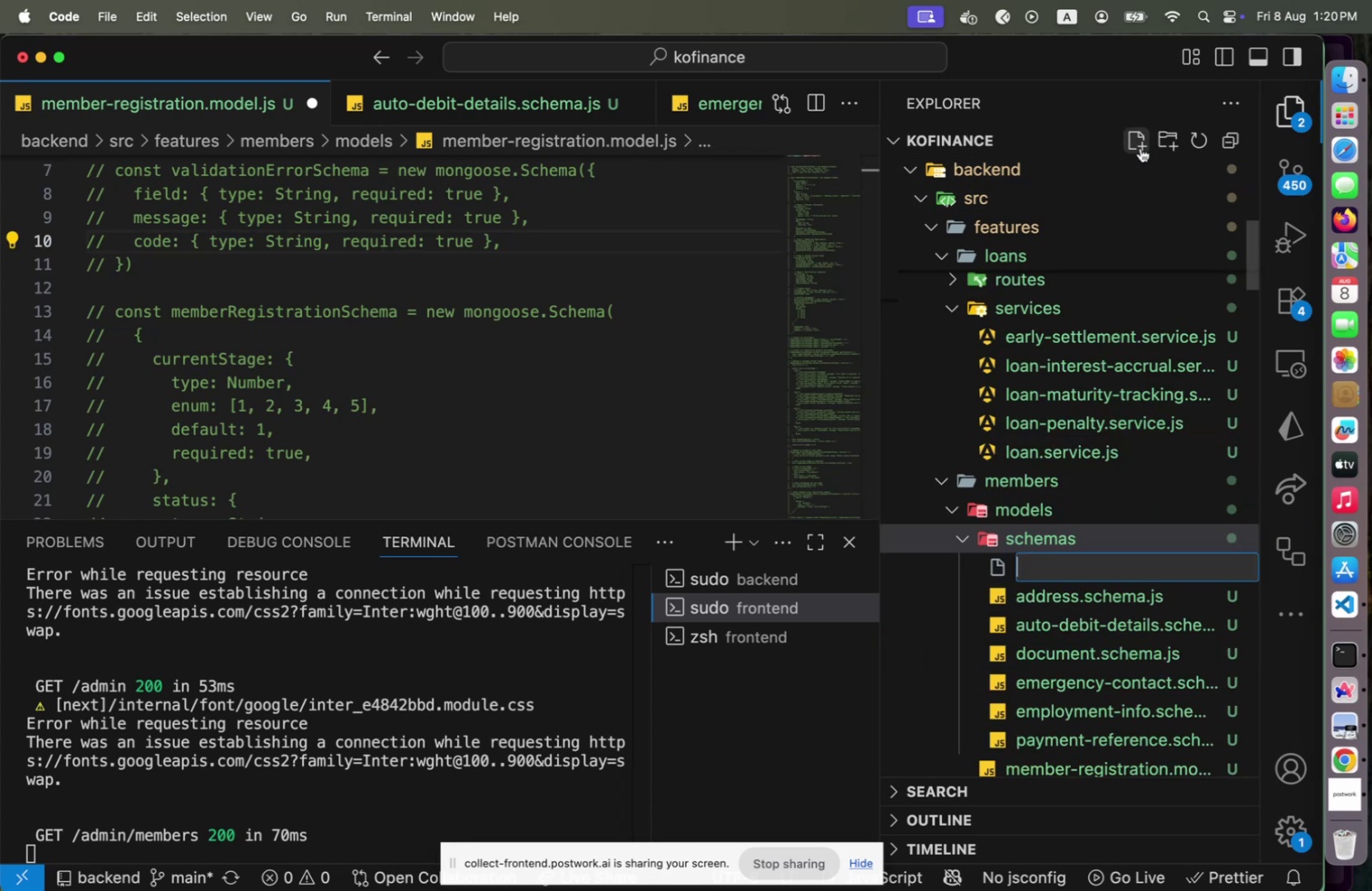 
type(b)
key(Backspace)
type(validation-error.schema.js)
 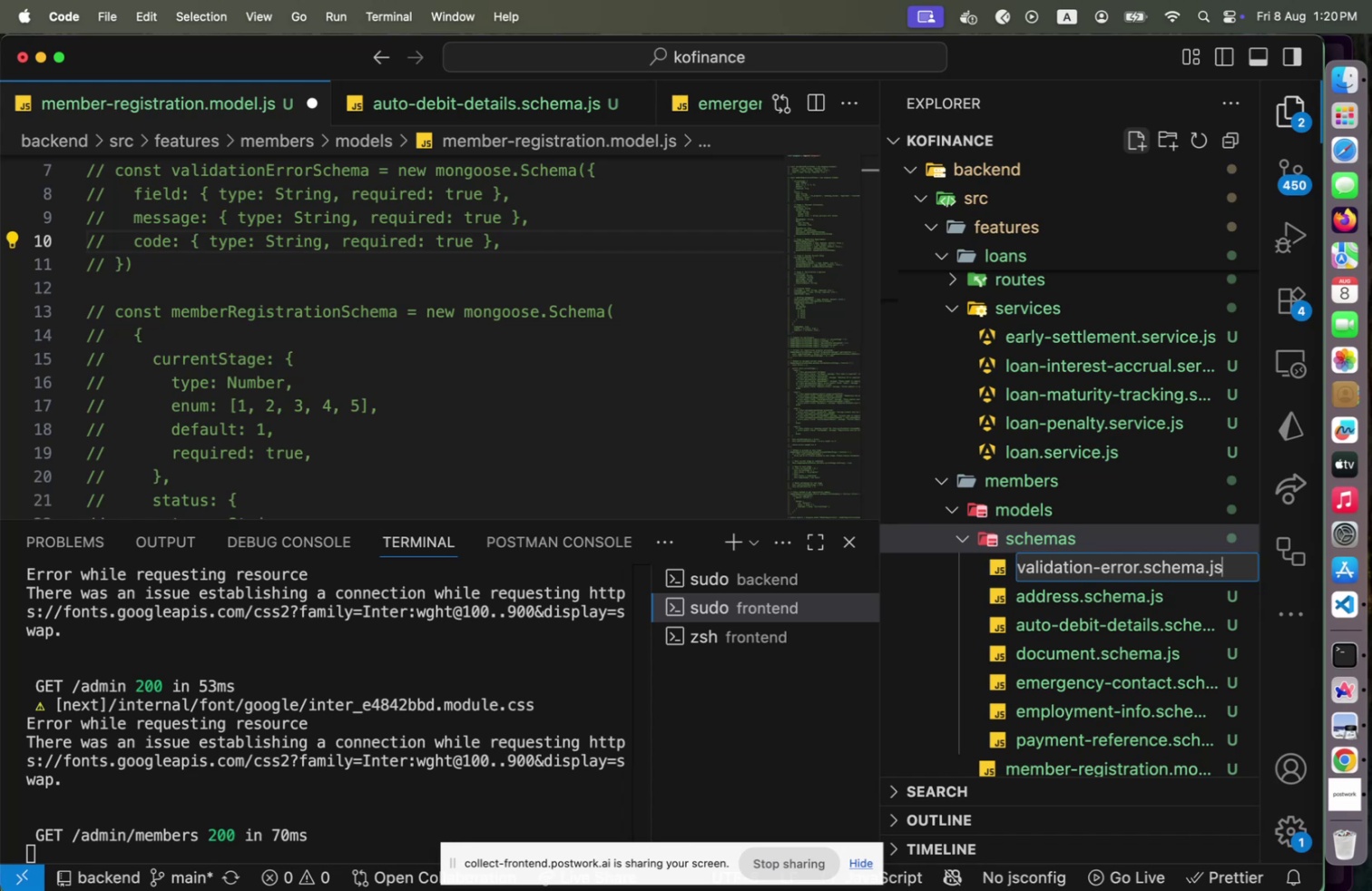 
key(Enter)
 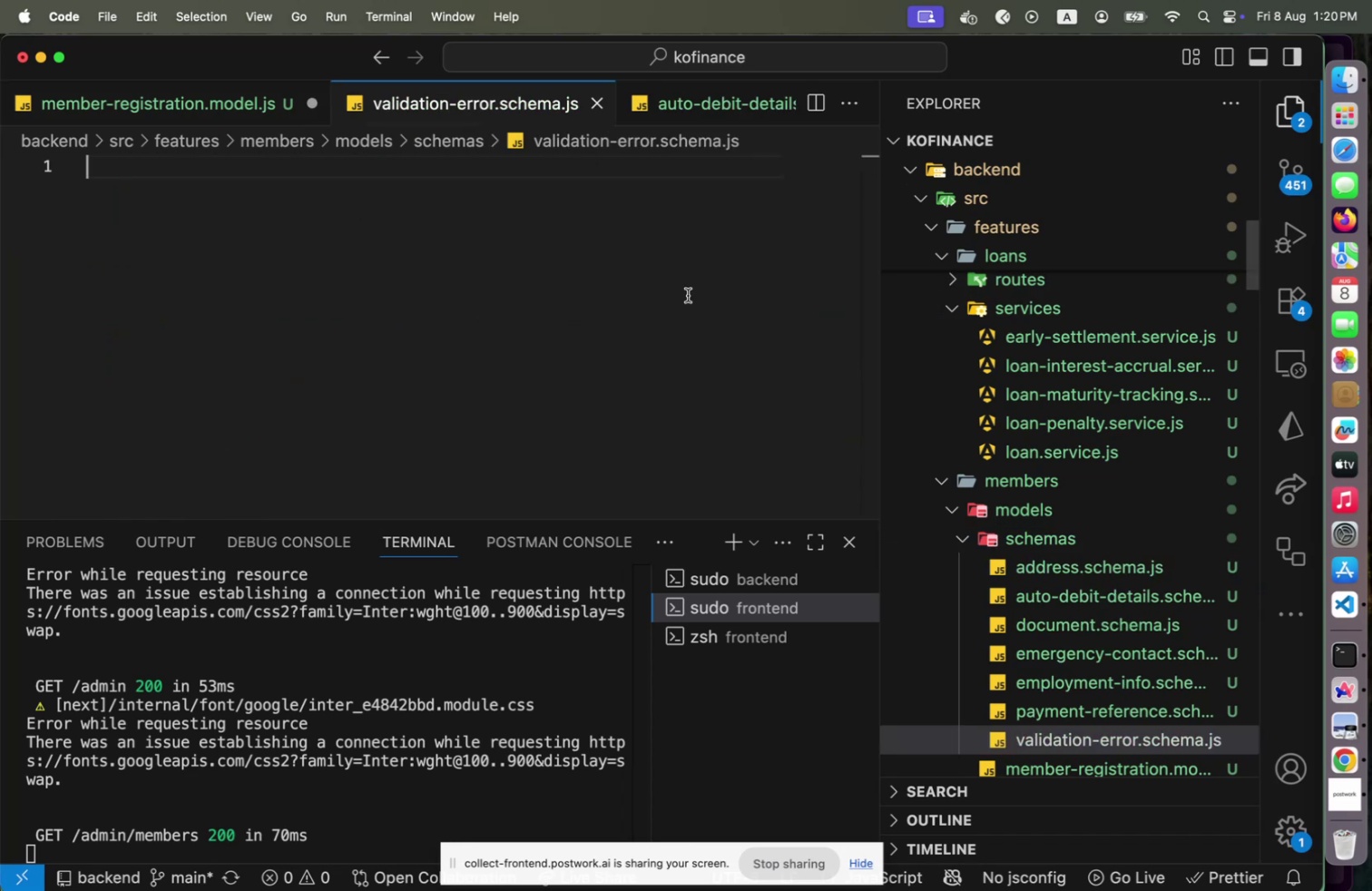 
type(const mongoose = require('mon)
 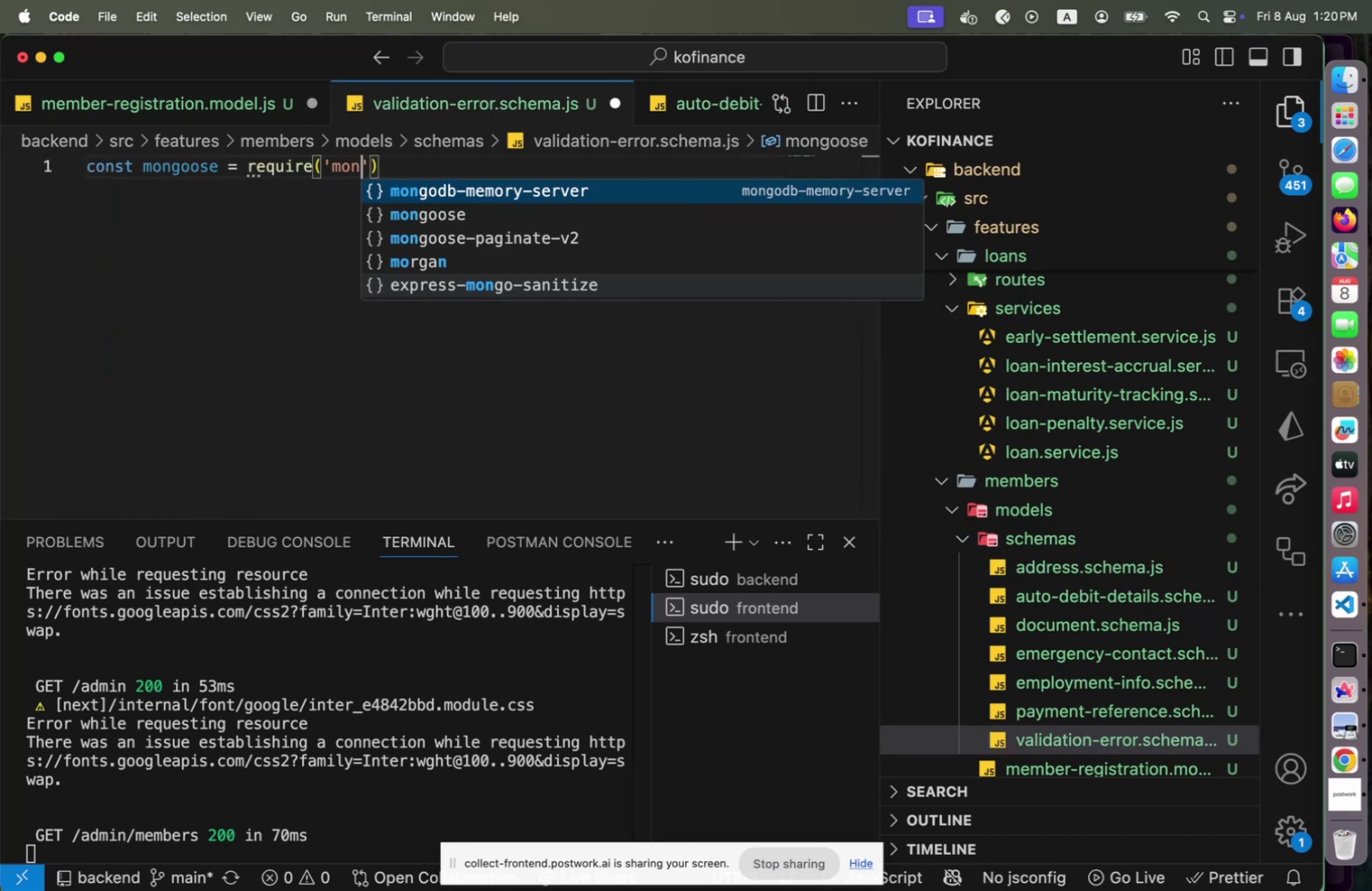 
key(ArrowDown)
 